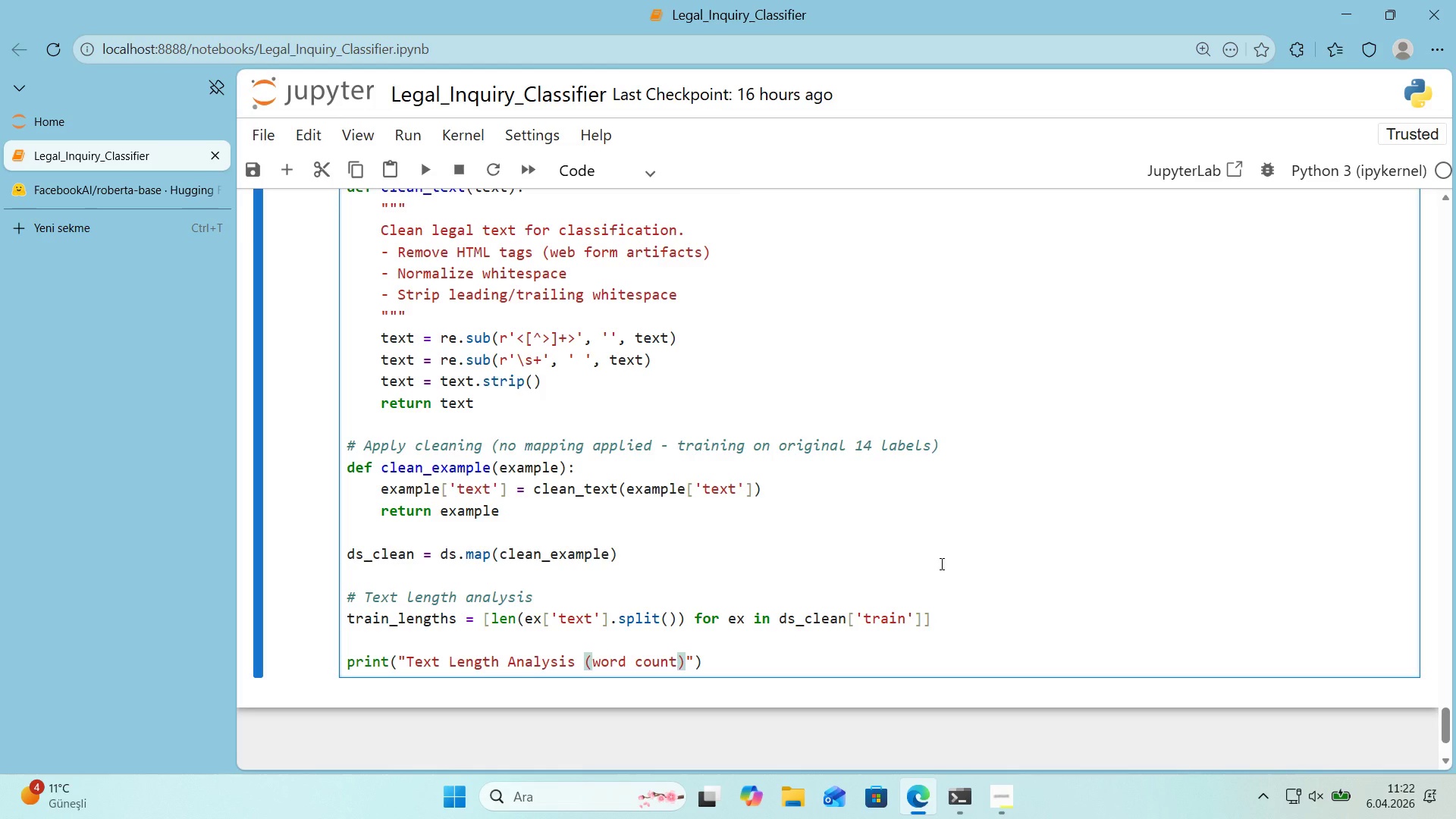 
key(ArrowRight)
 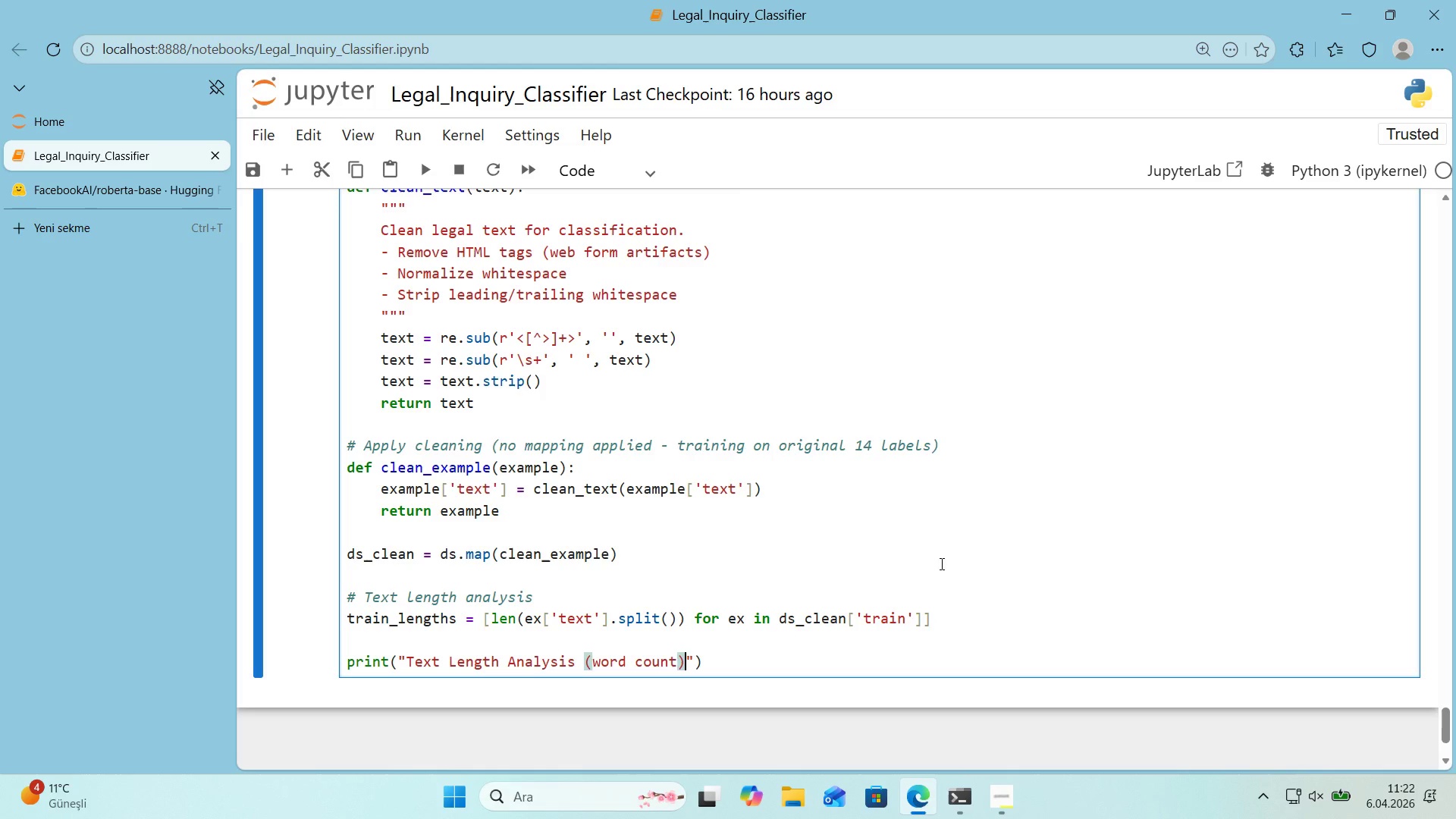 
key(Shift+Period)
 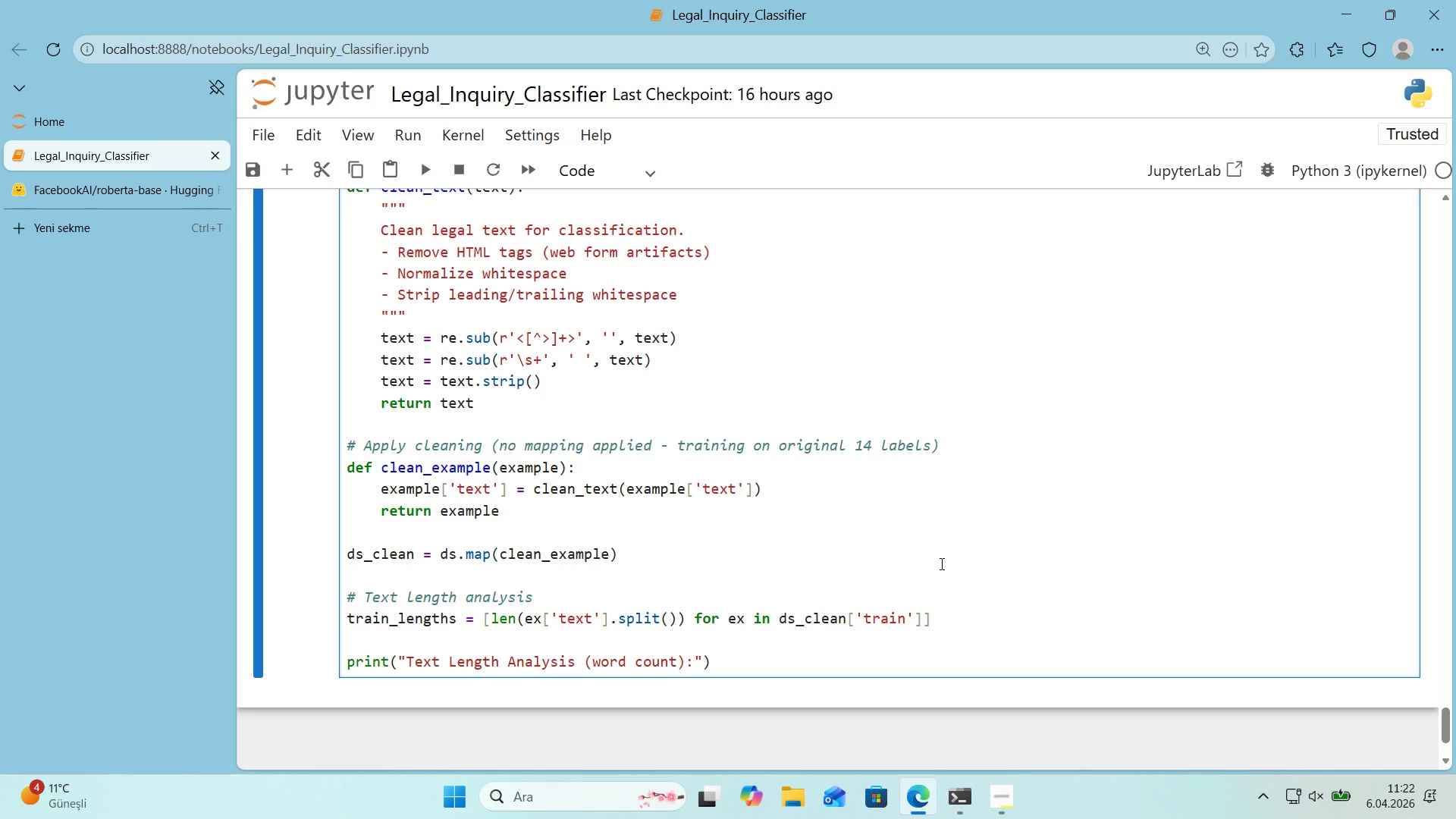 
key(ArrowRight)
 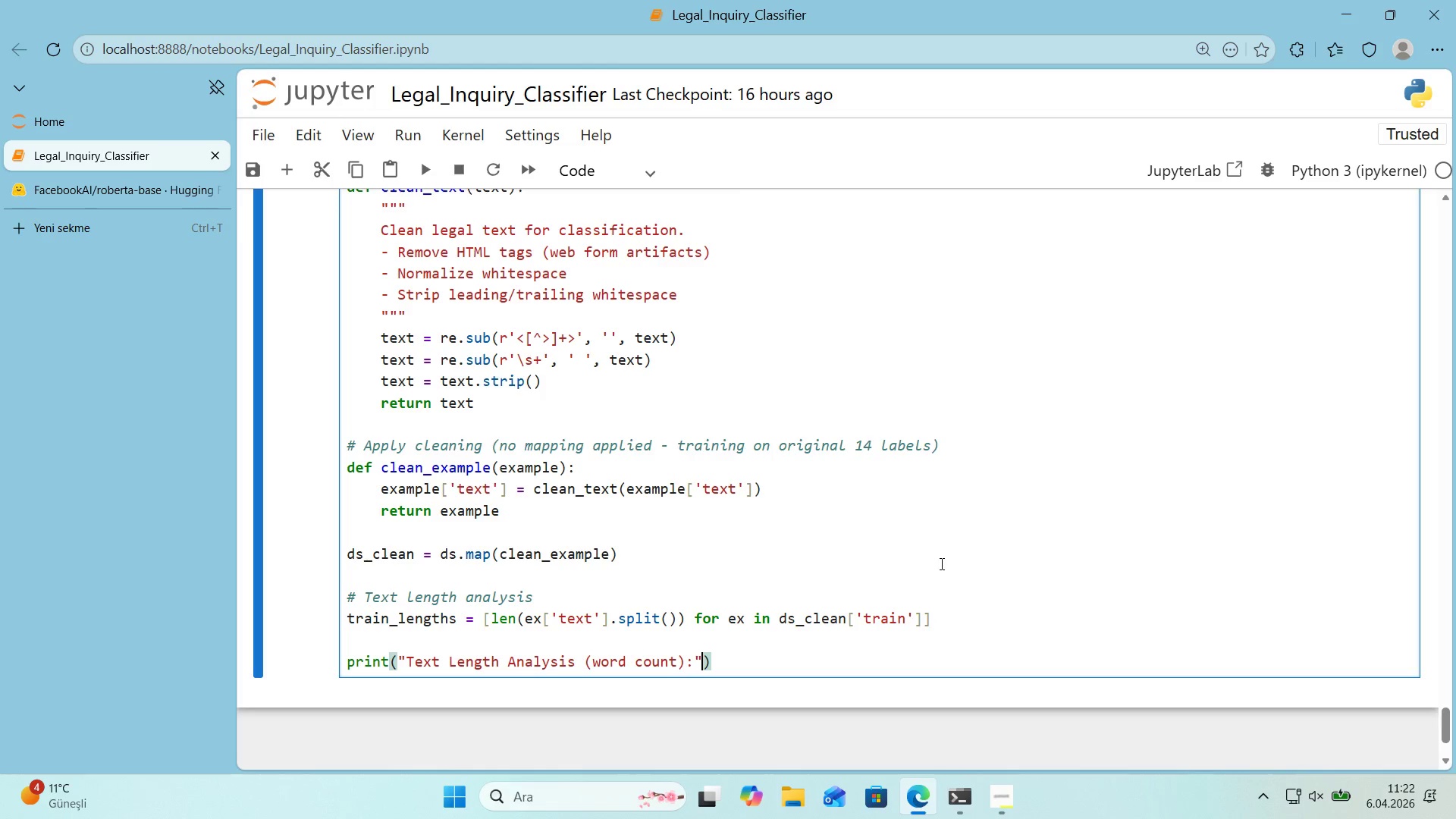 
key(ArrowRight)
 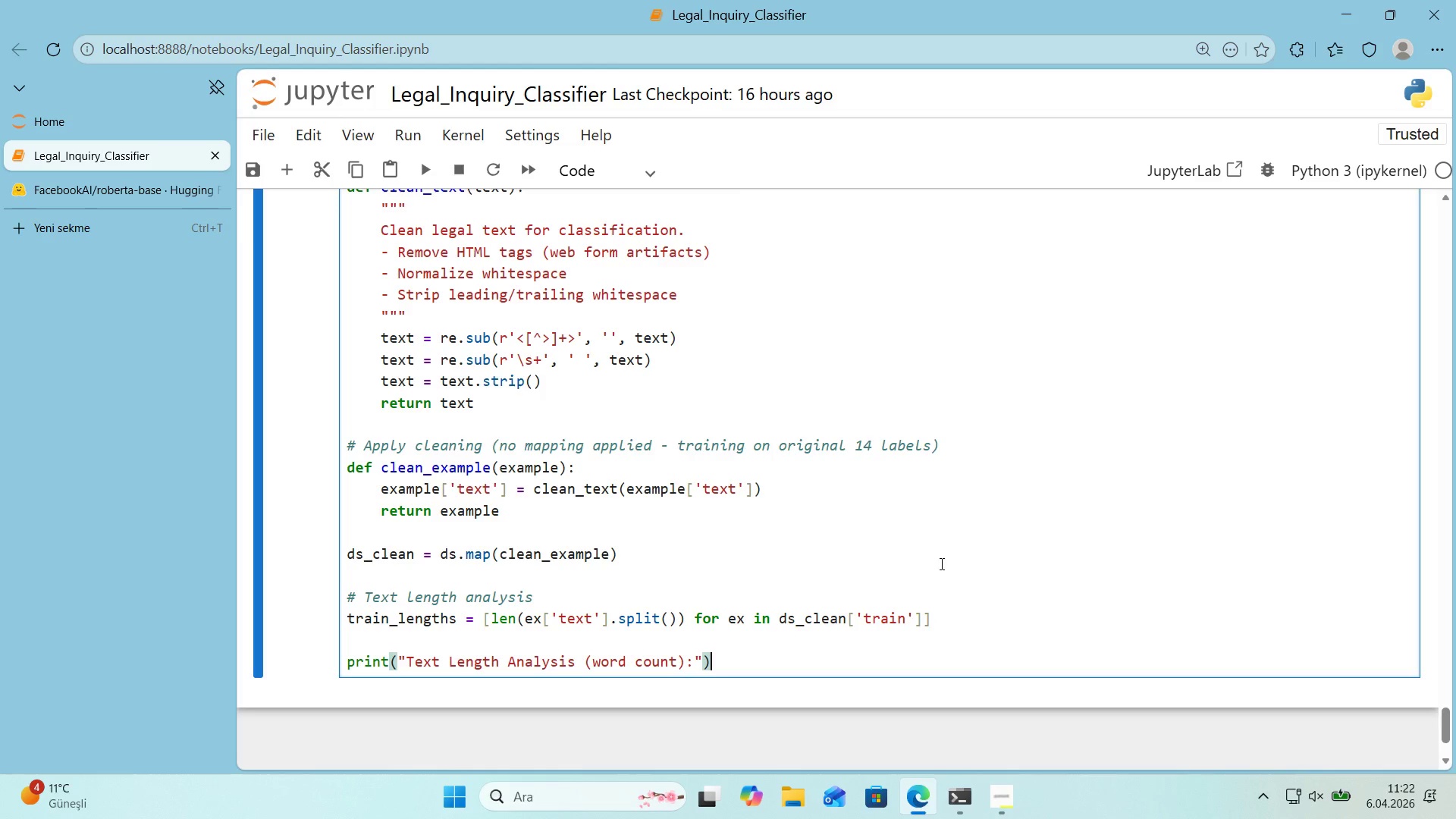 
key(Enter)
 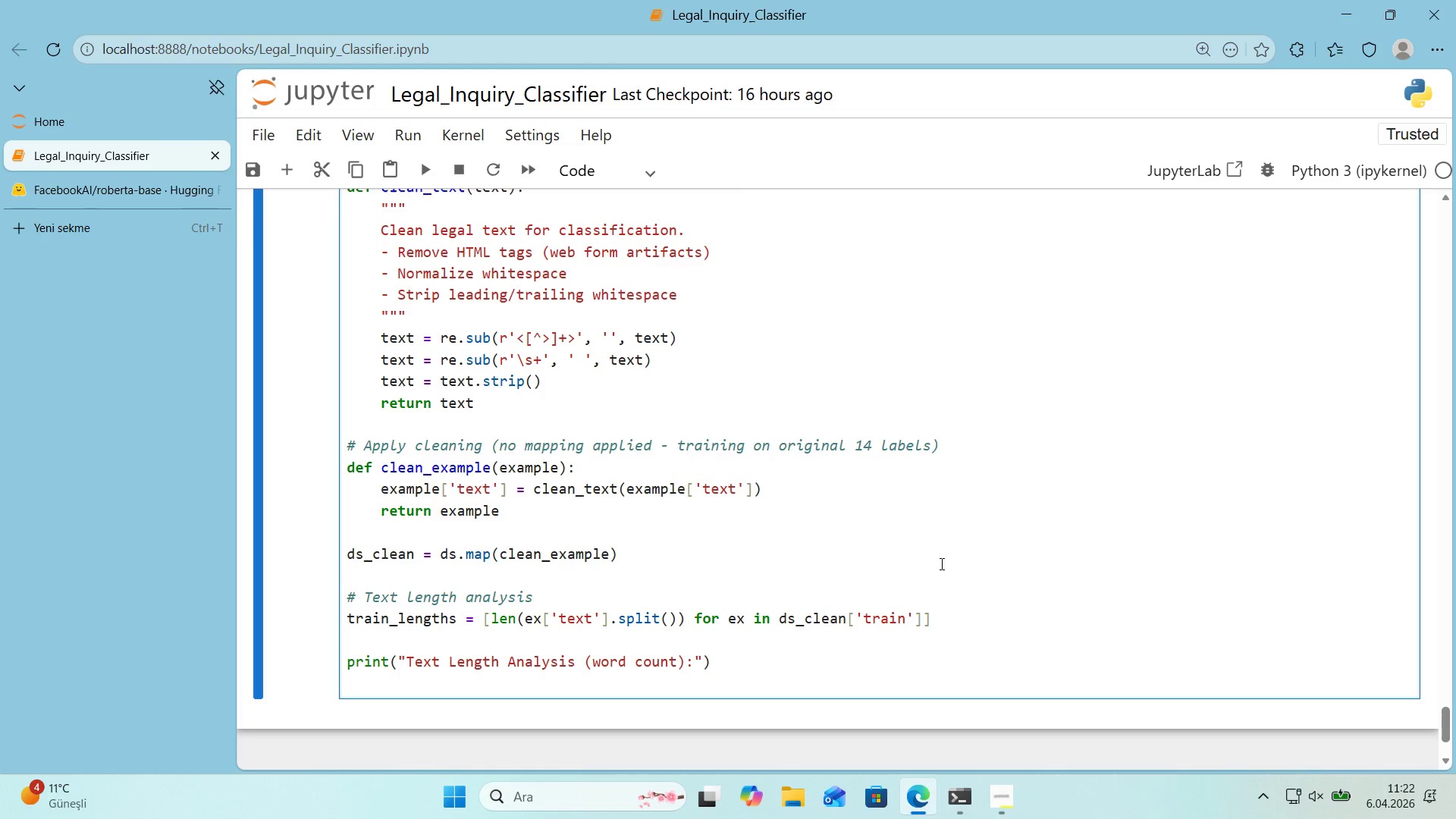 
type(pr'nt*()
 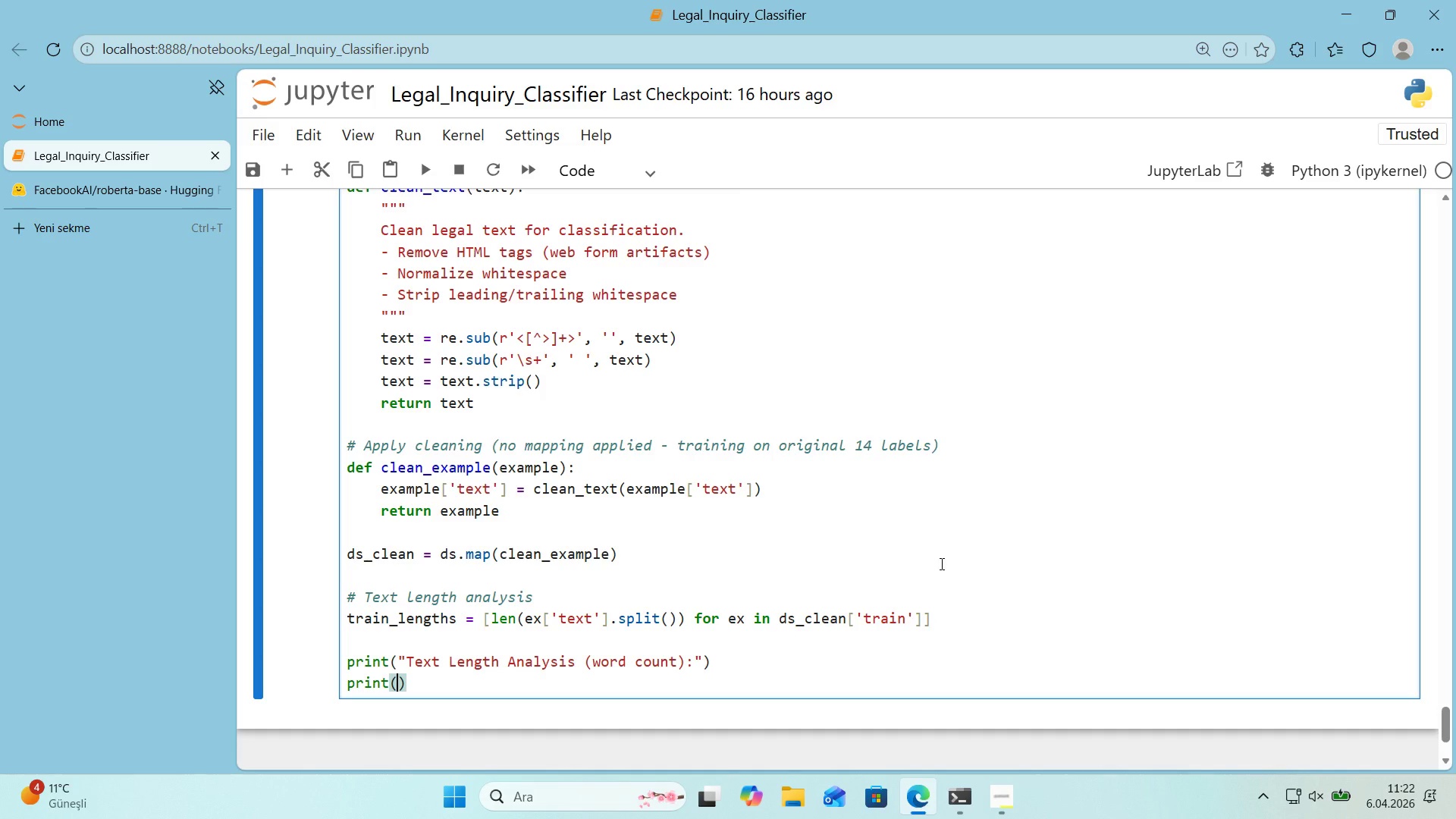 
 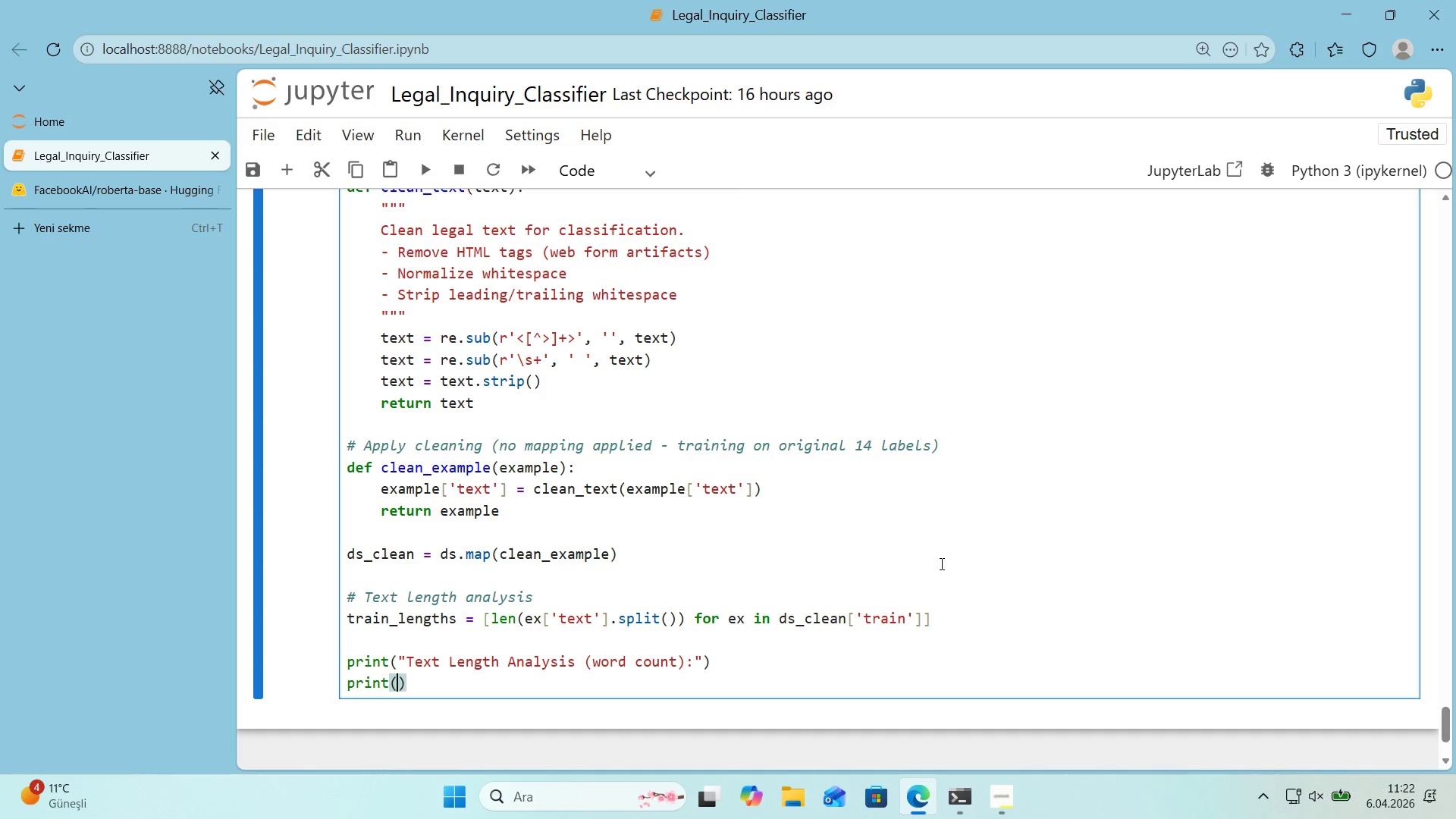 
key(ArrowLeft)
 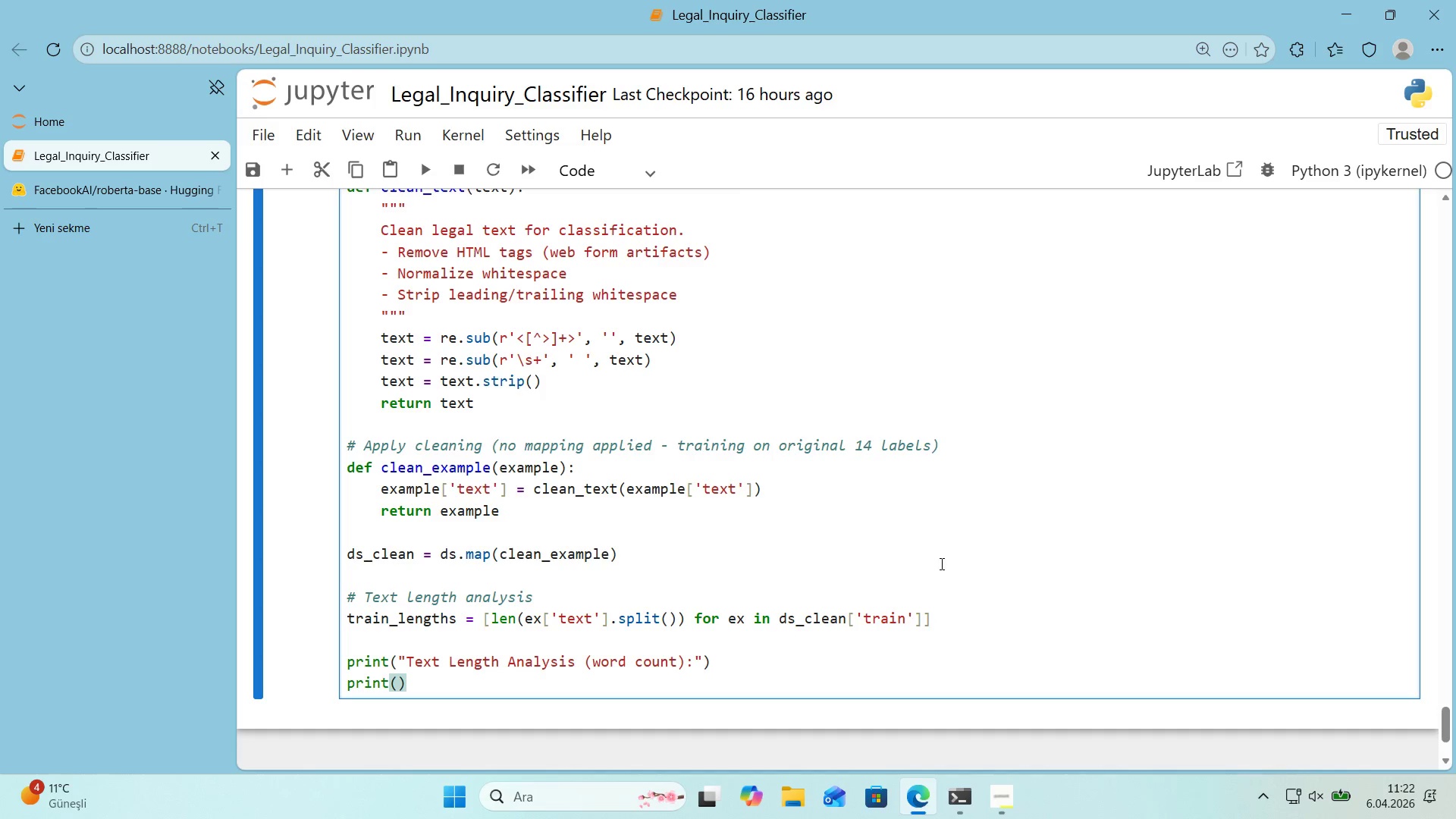 
type(f@@)
 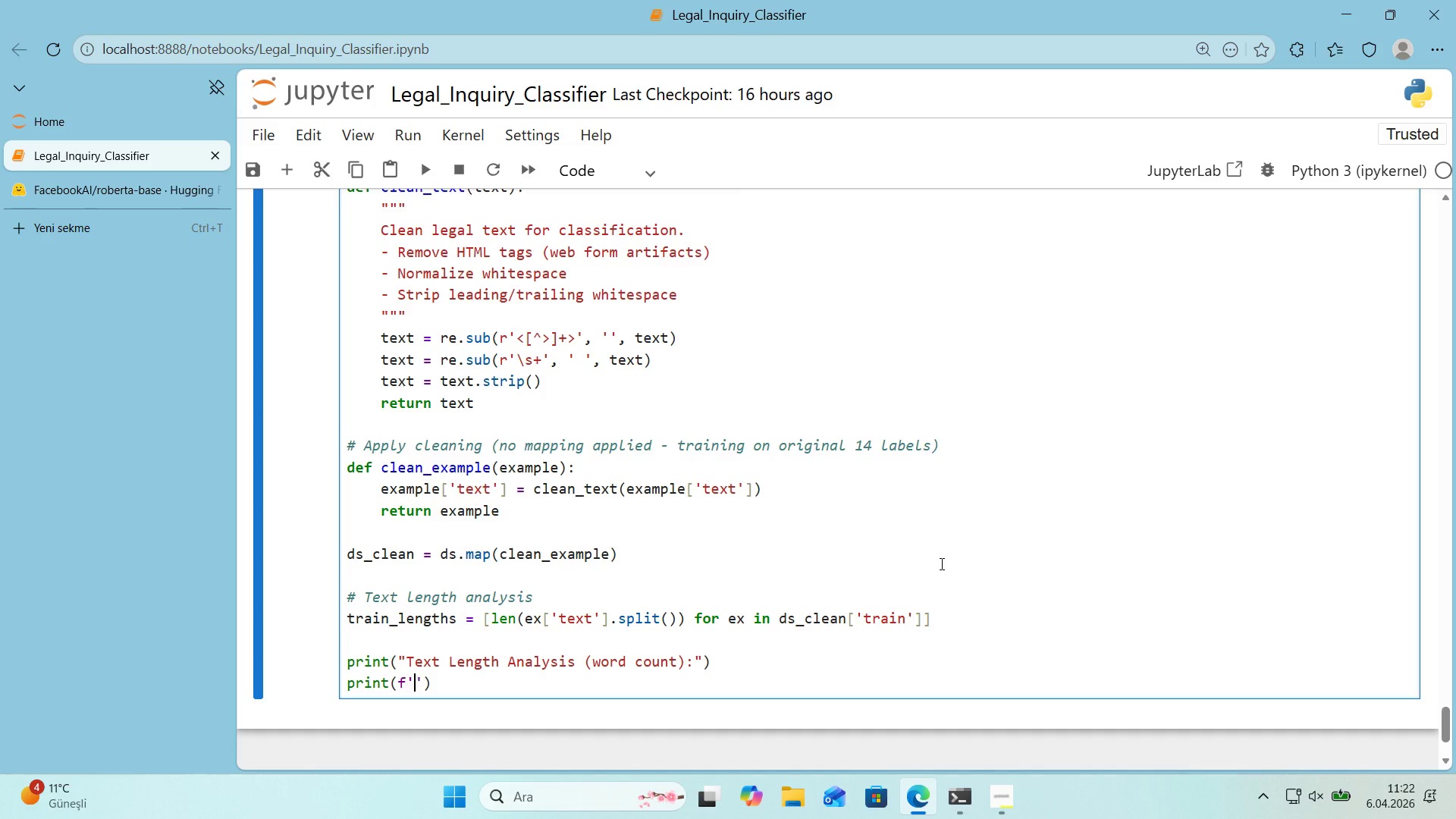 
 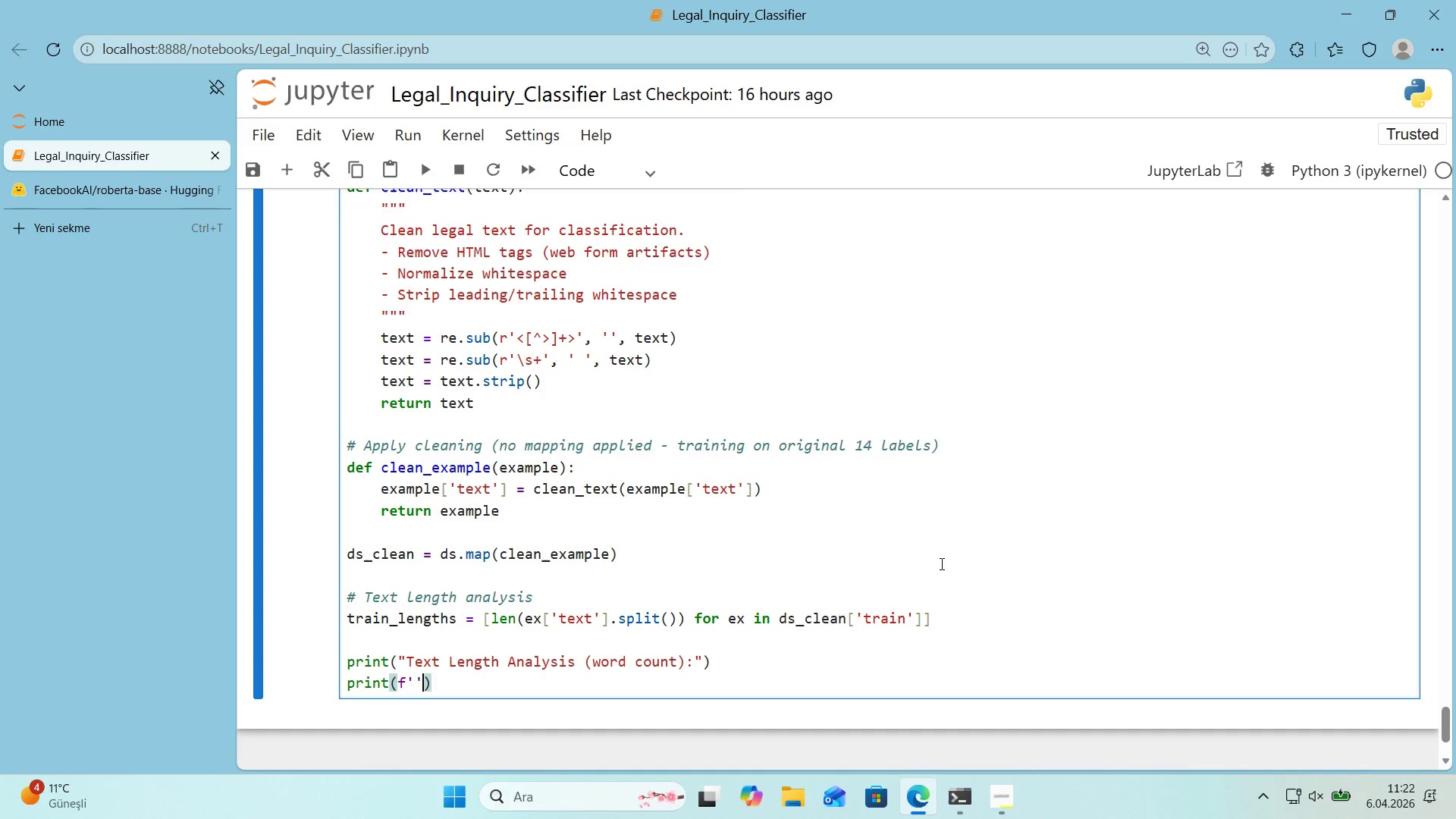 
key(ArrowLeft)
 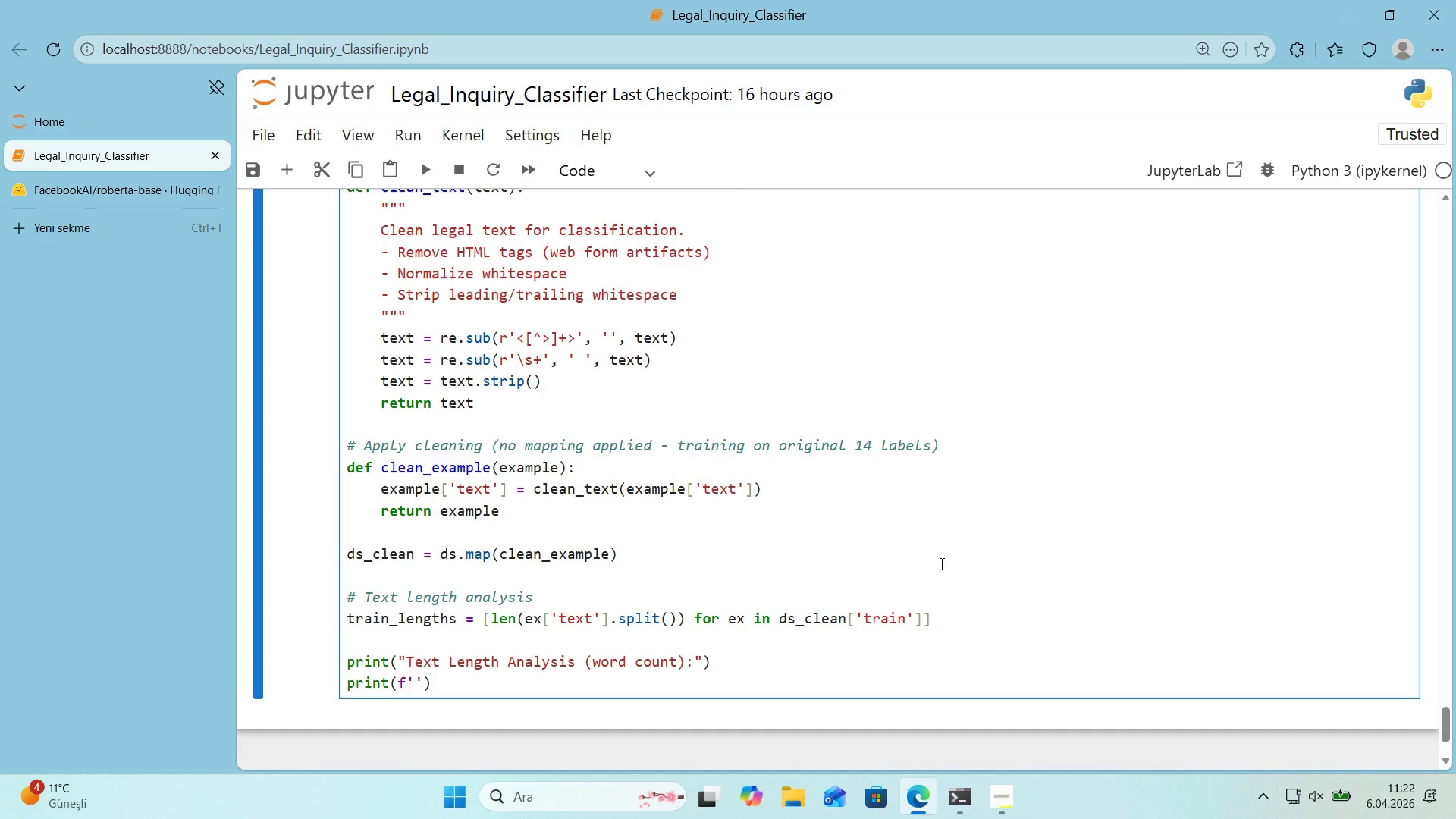 
type(  Mean> )
 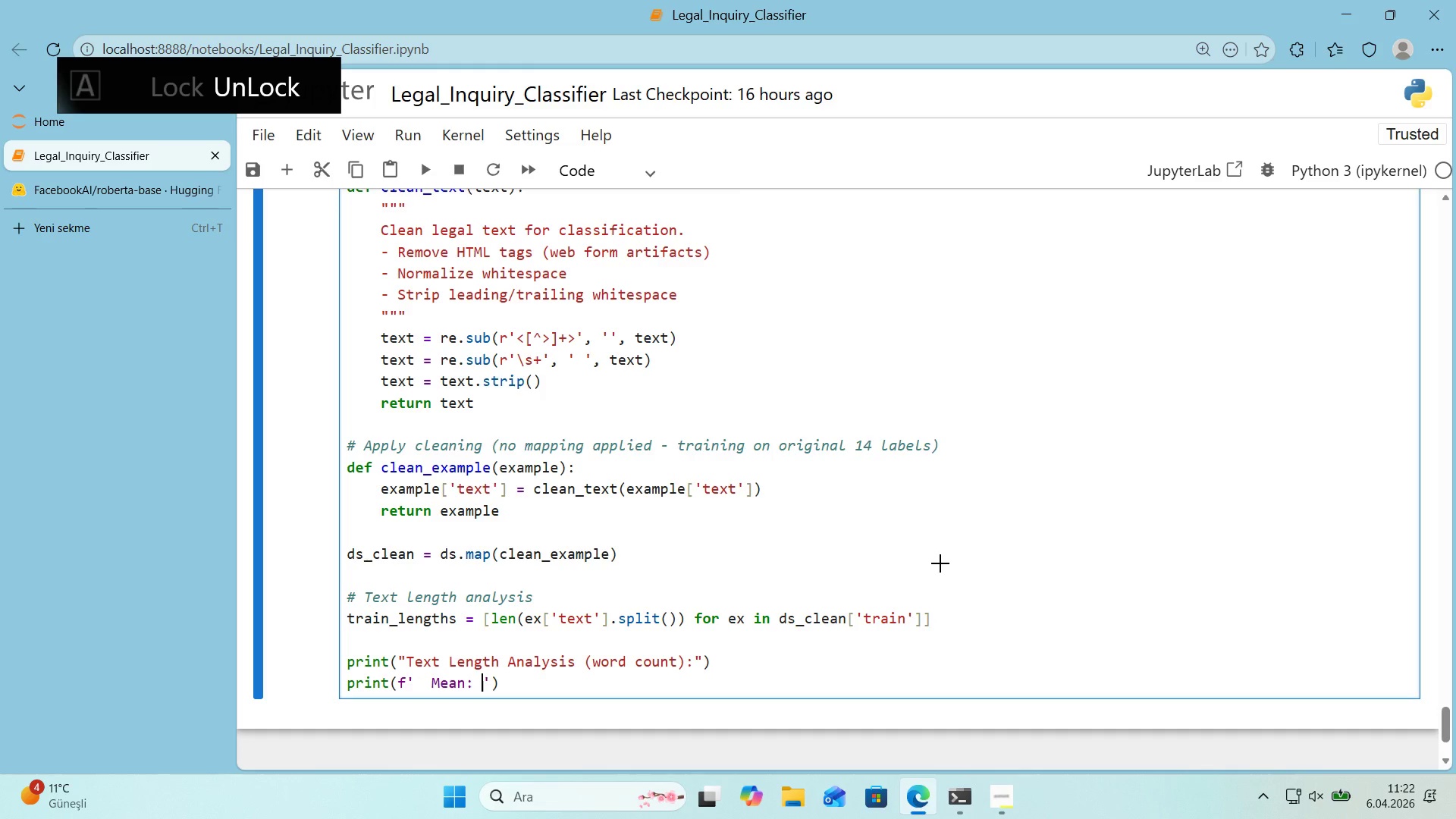 
key(Alt+Control+7)
 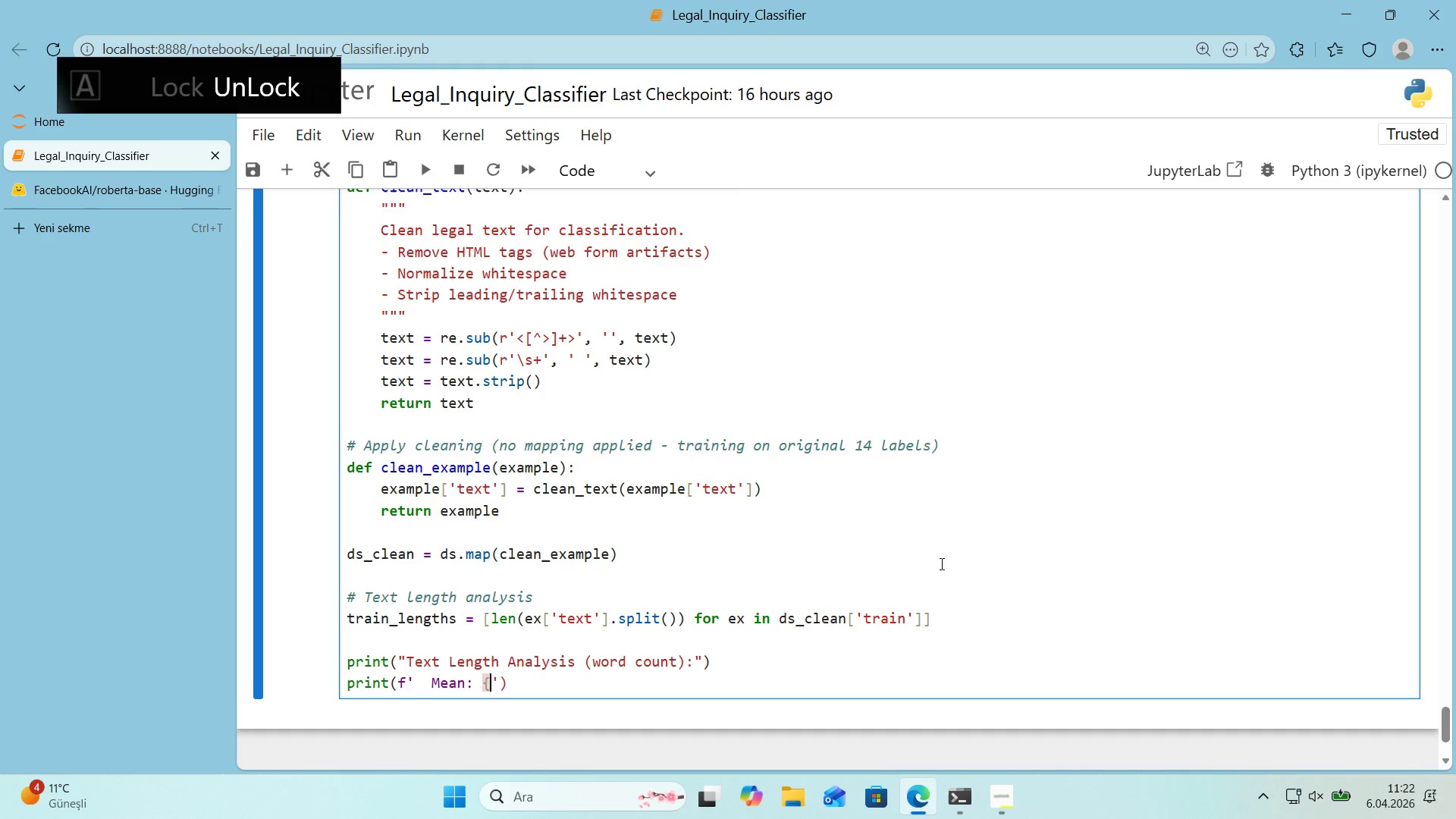 
key(Alt+Control+0)
 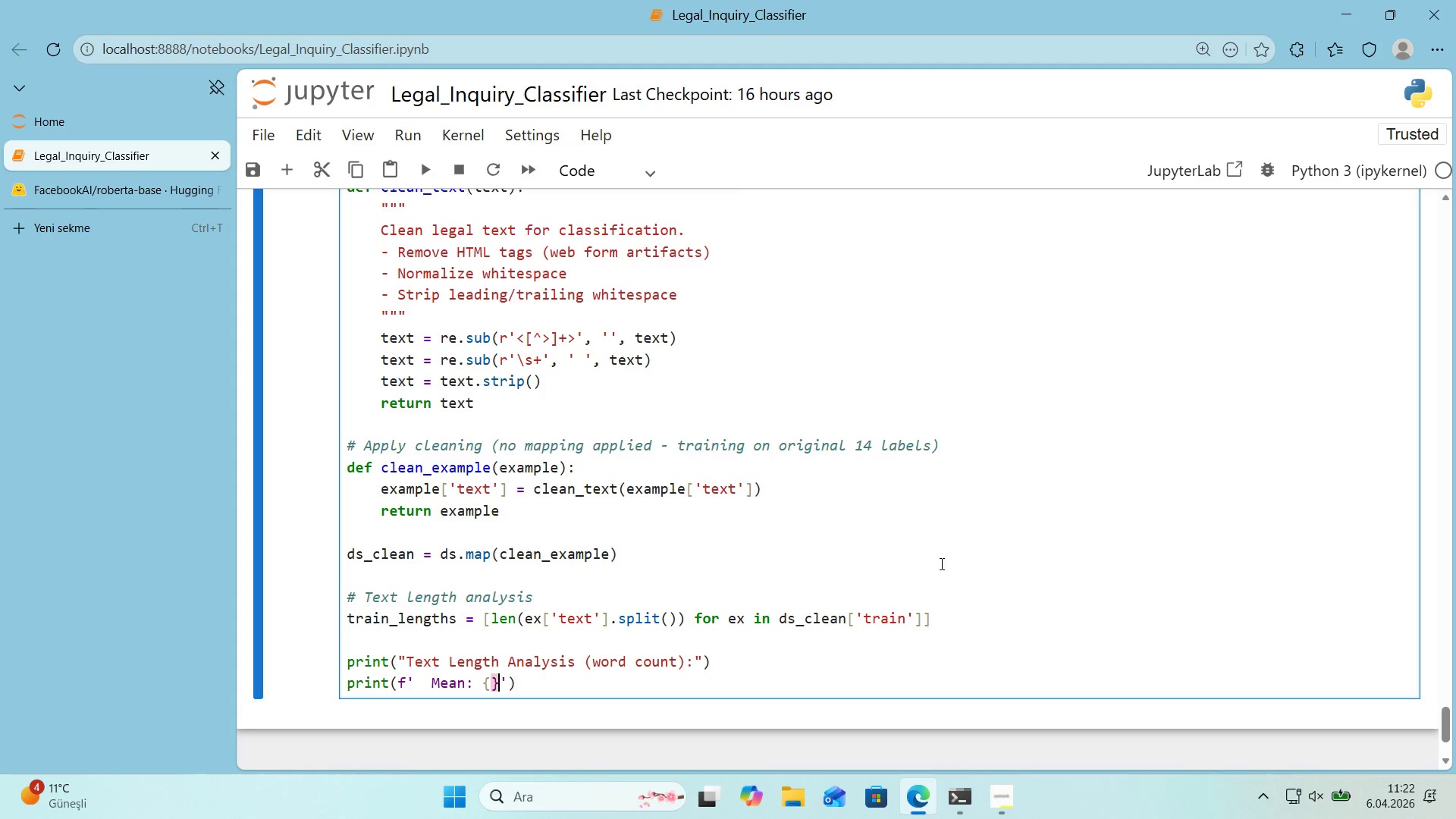 
key(ArrowLeft)
 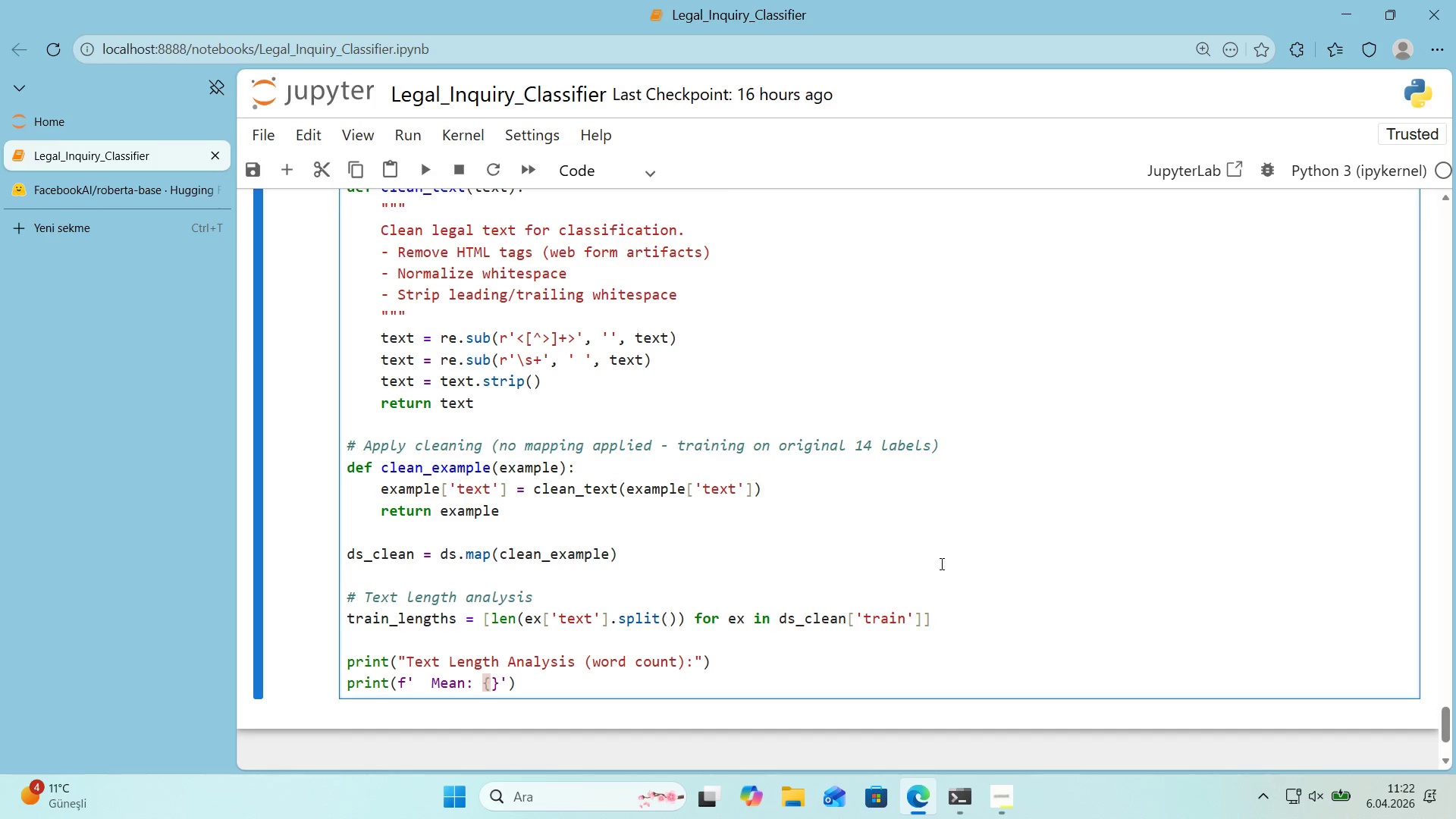 
type(np.mean*()
 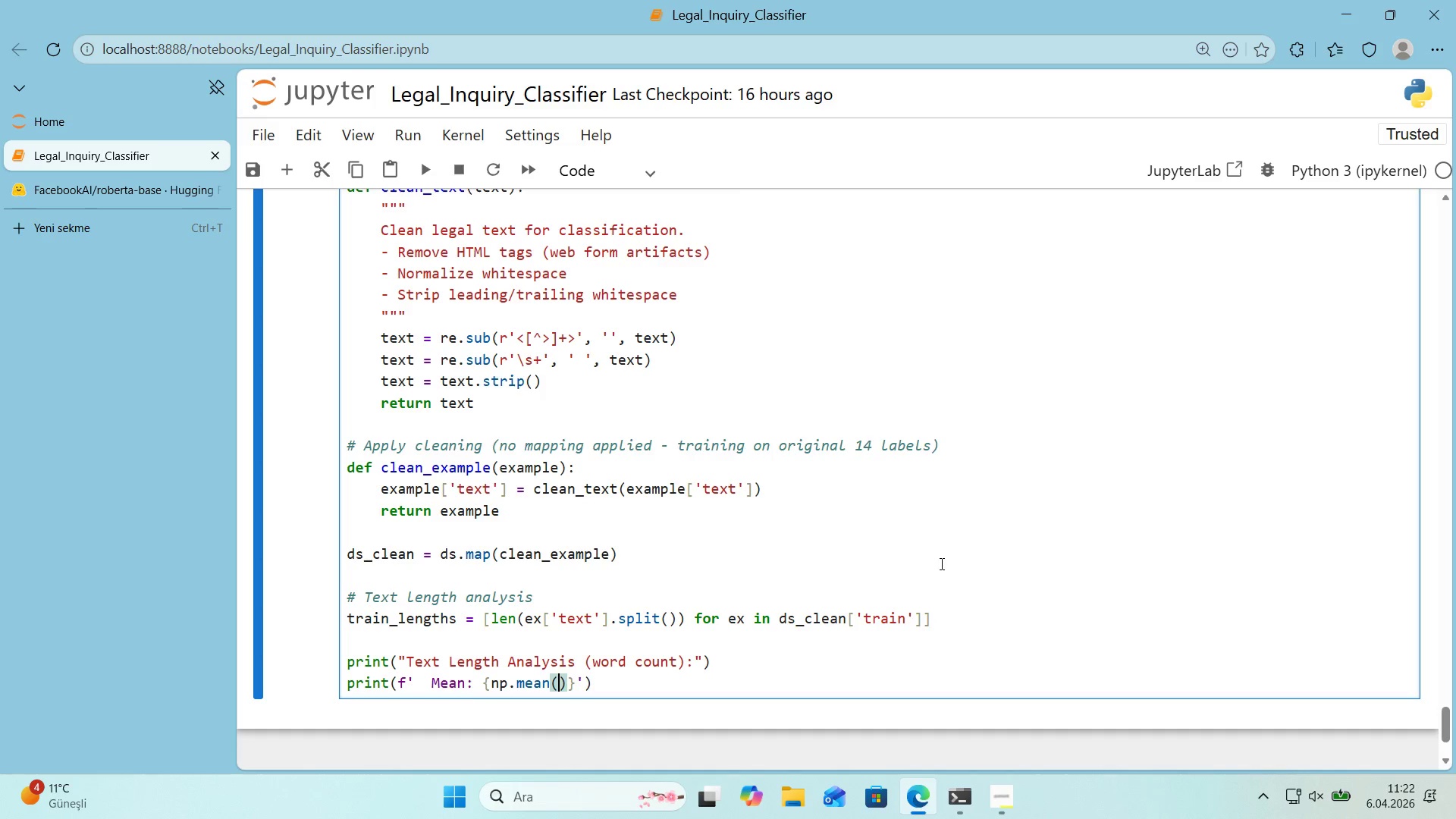 
 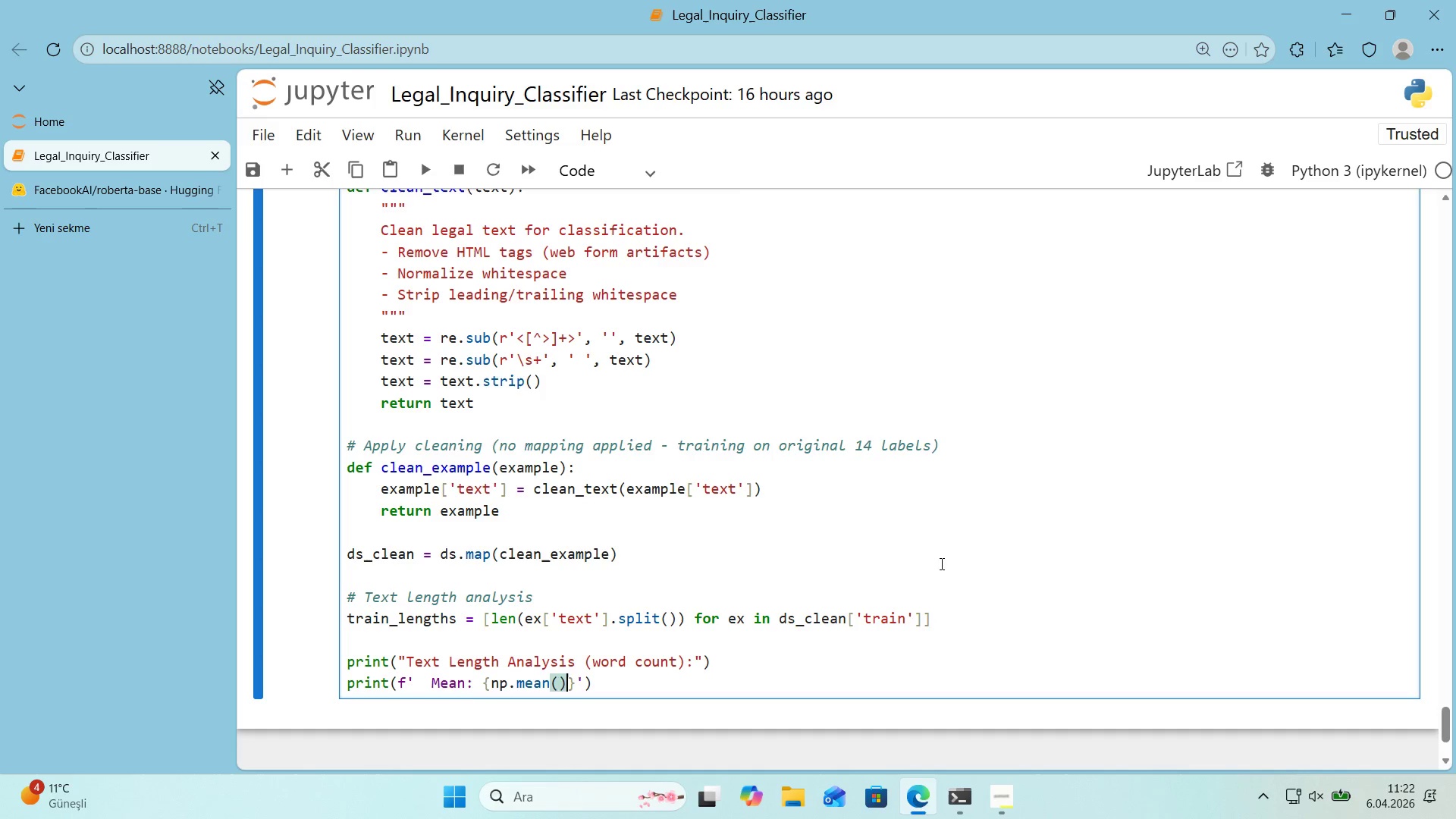 
key(ArrowLeft)
 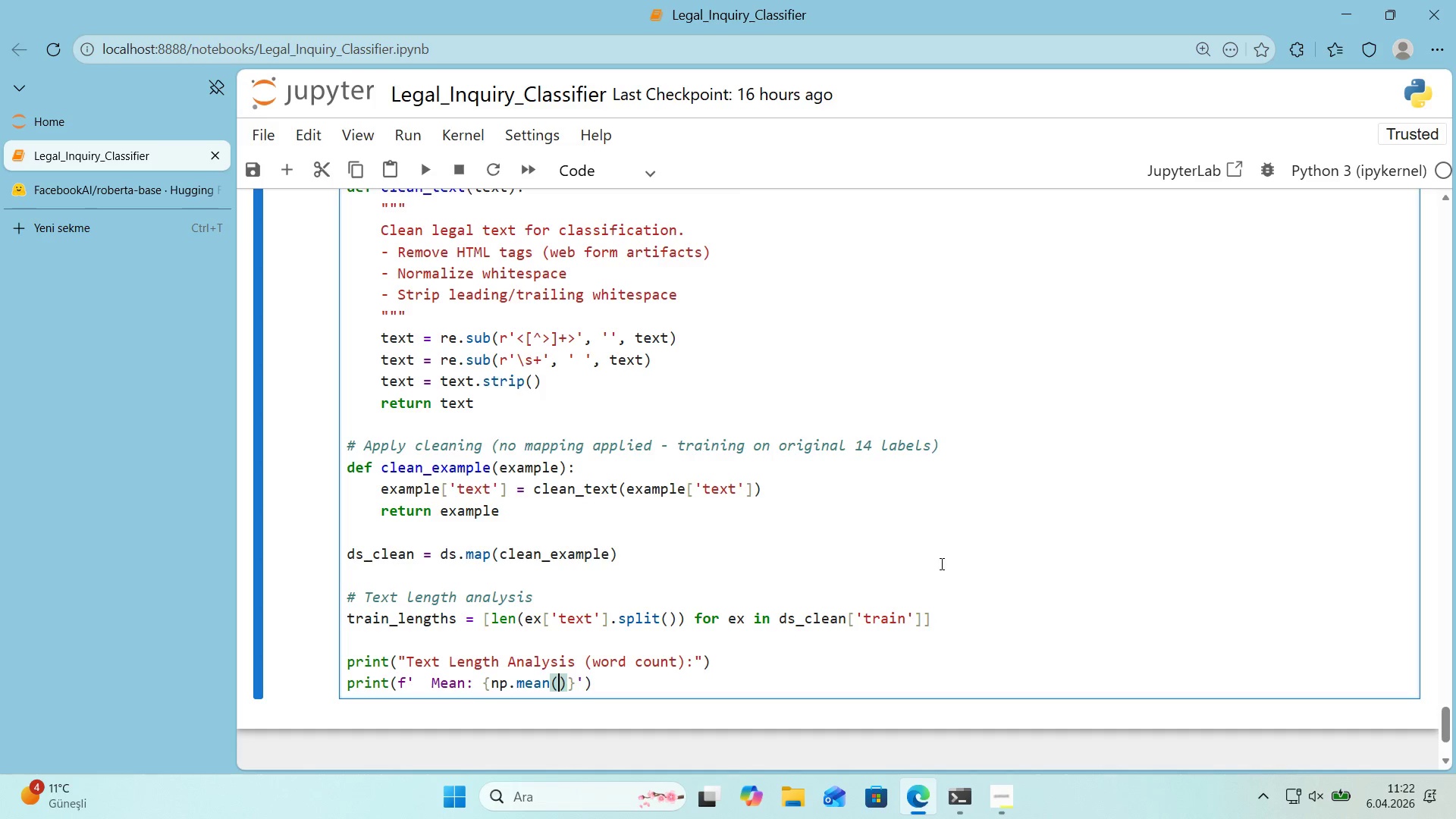 
type(tra'n.lengths)
 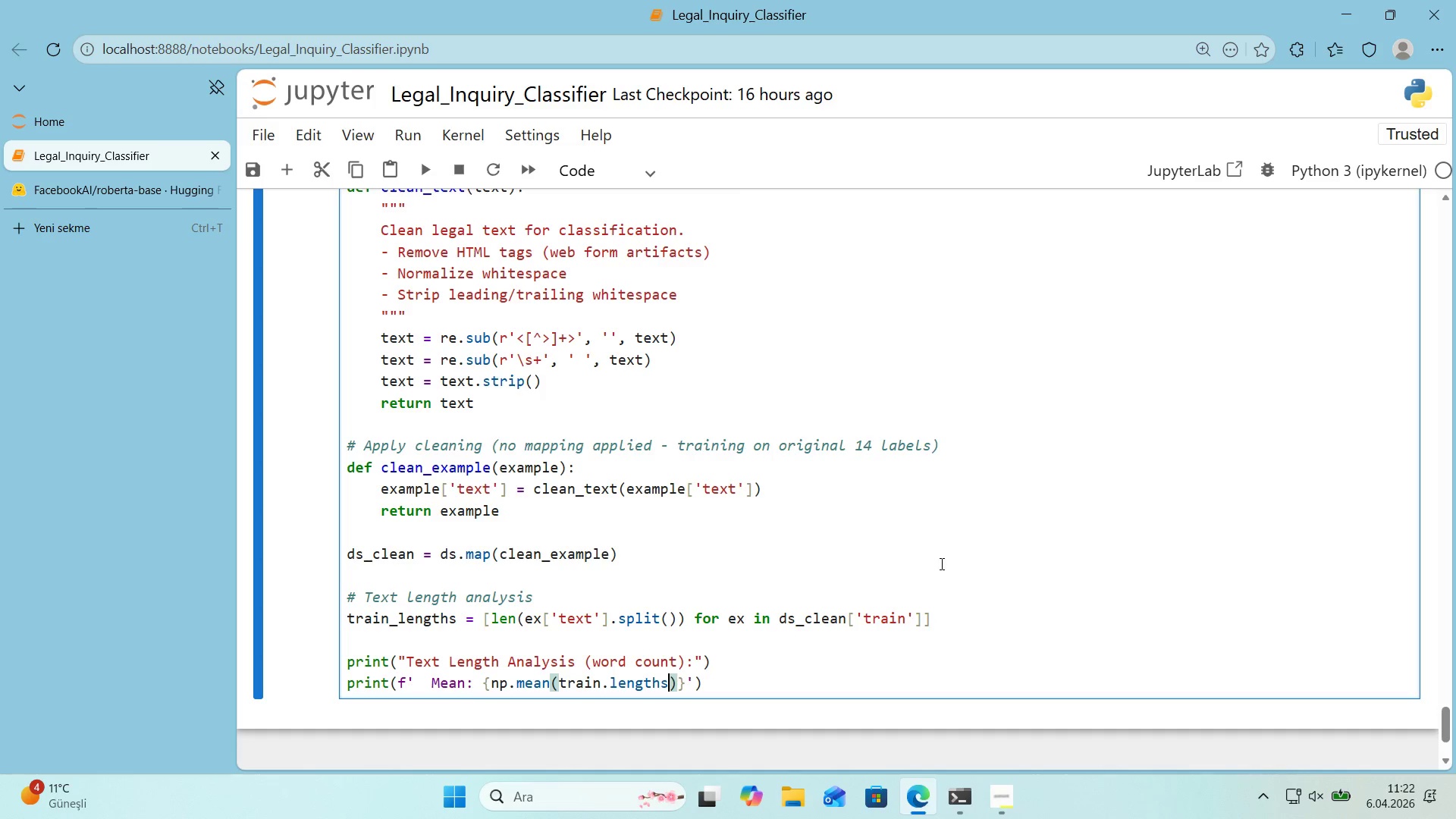 
key(ArrowRight)
 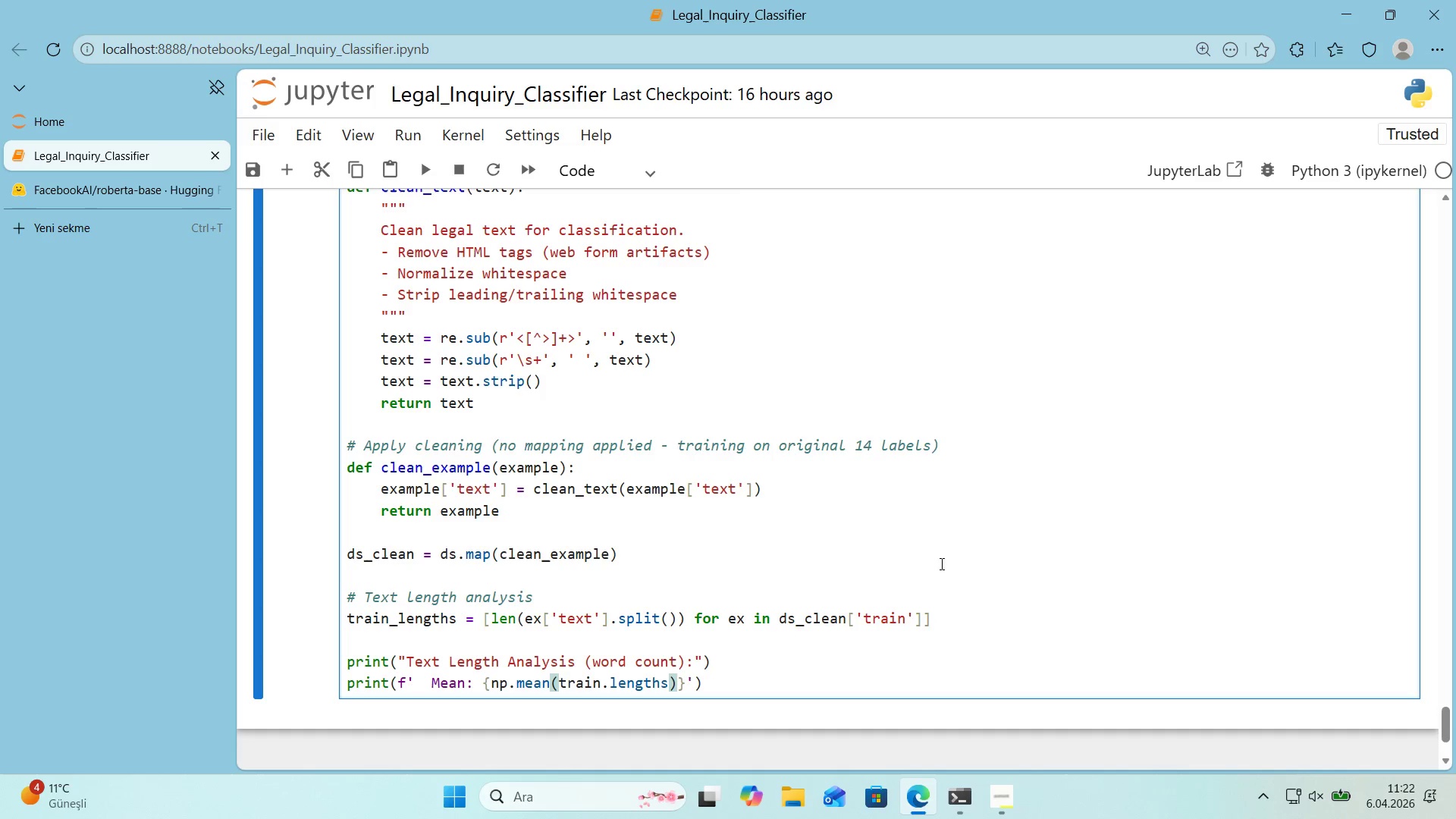 
wait(8.73)
 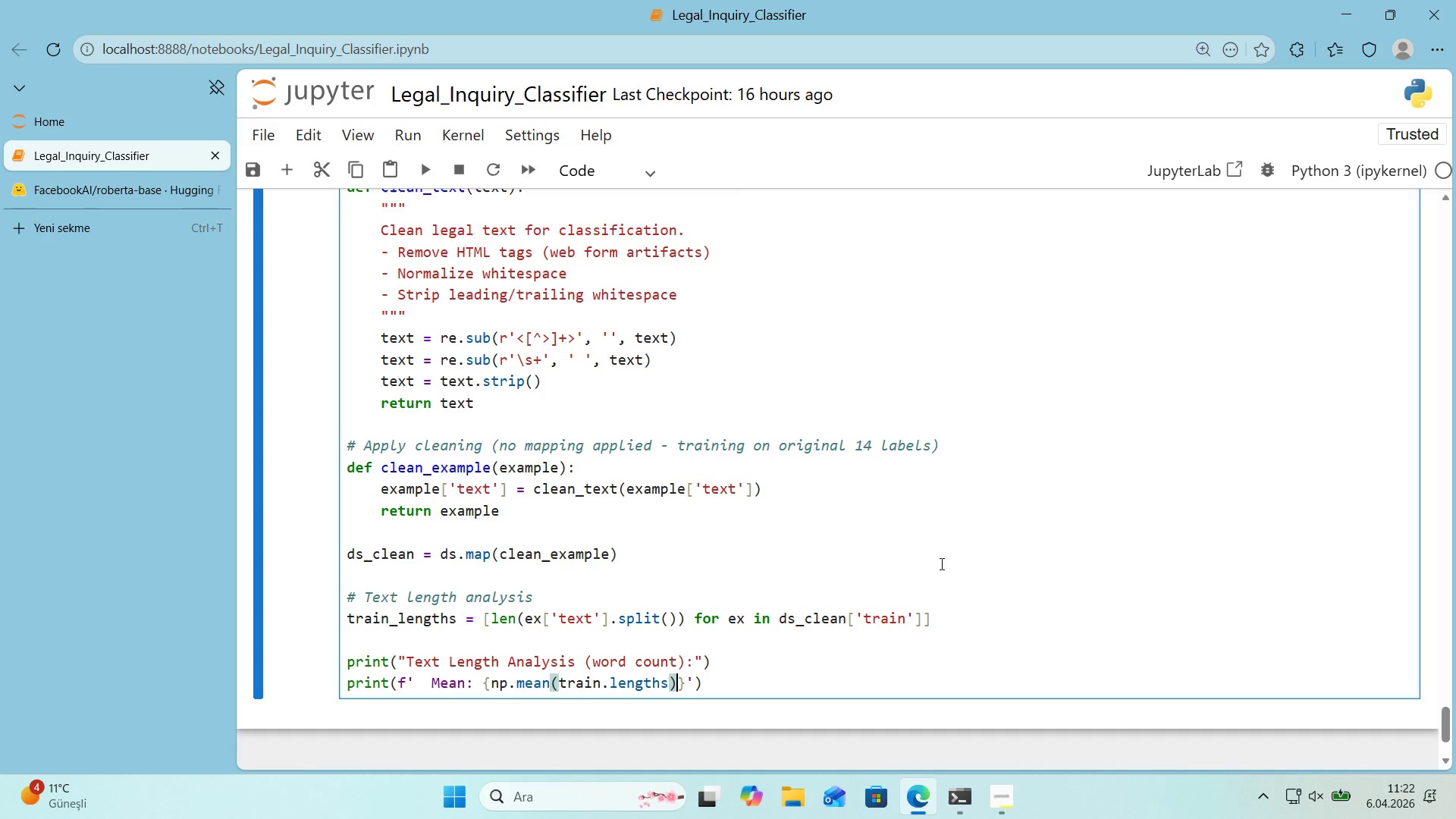 
key(Shift+Period)
 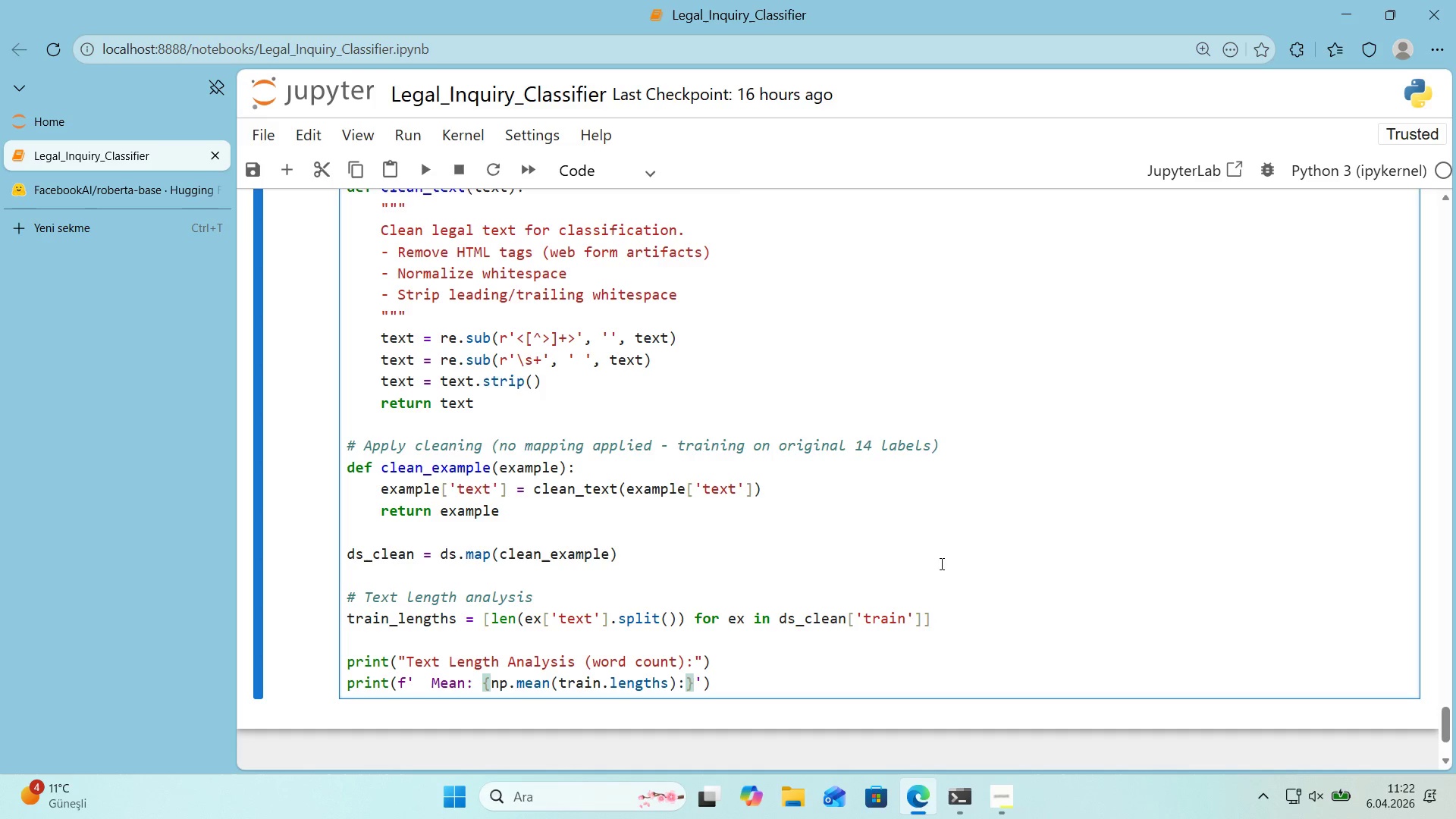 
key(Period)
 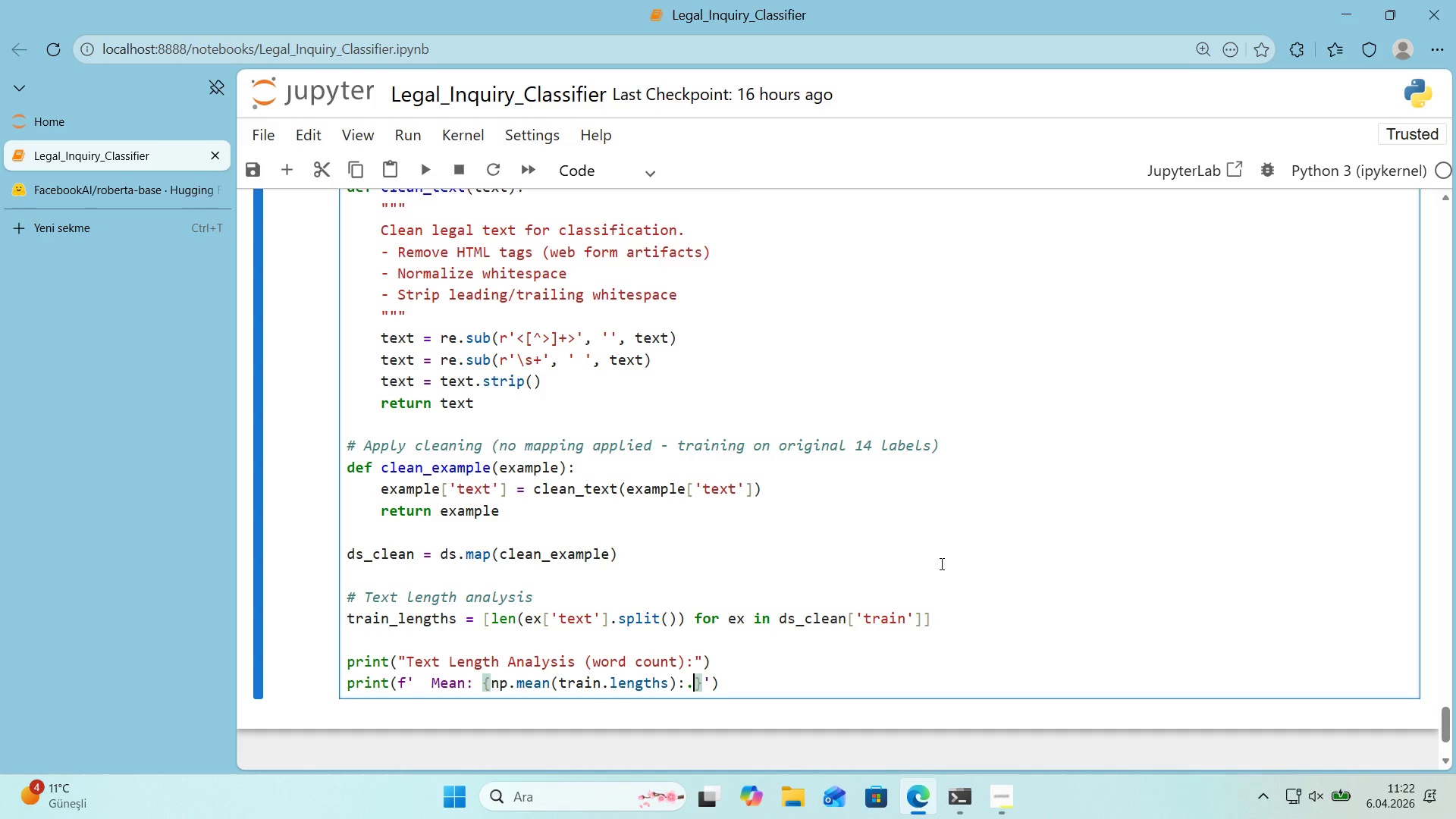 
key(Numpad0)
 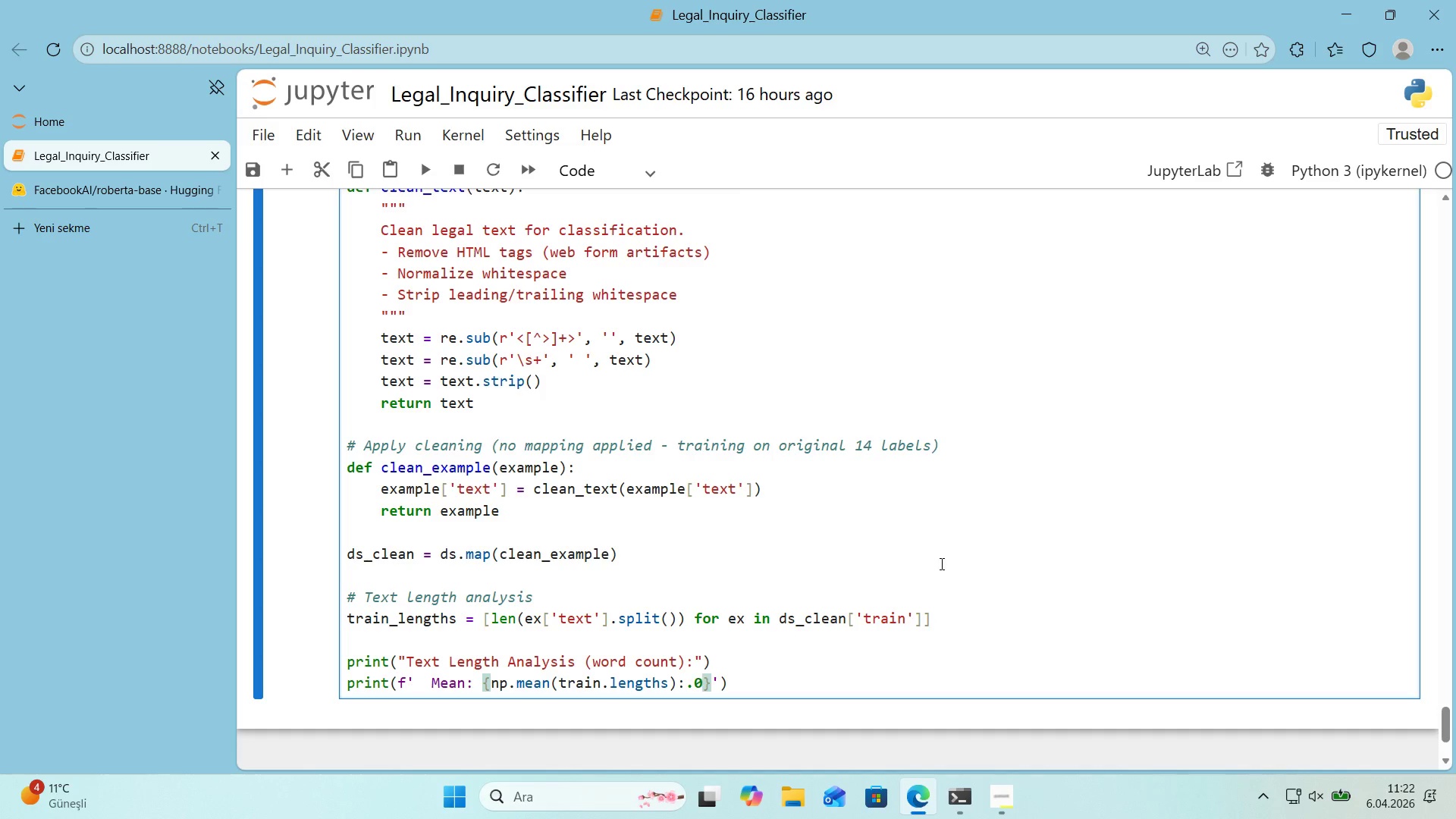 
key(F)
 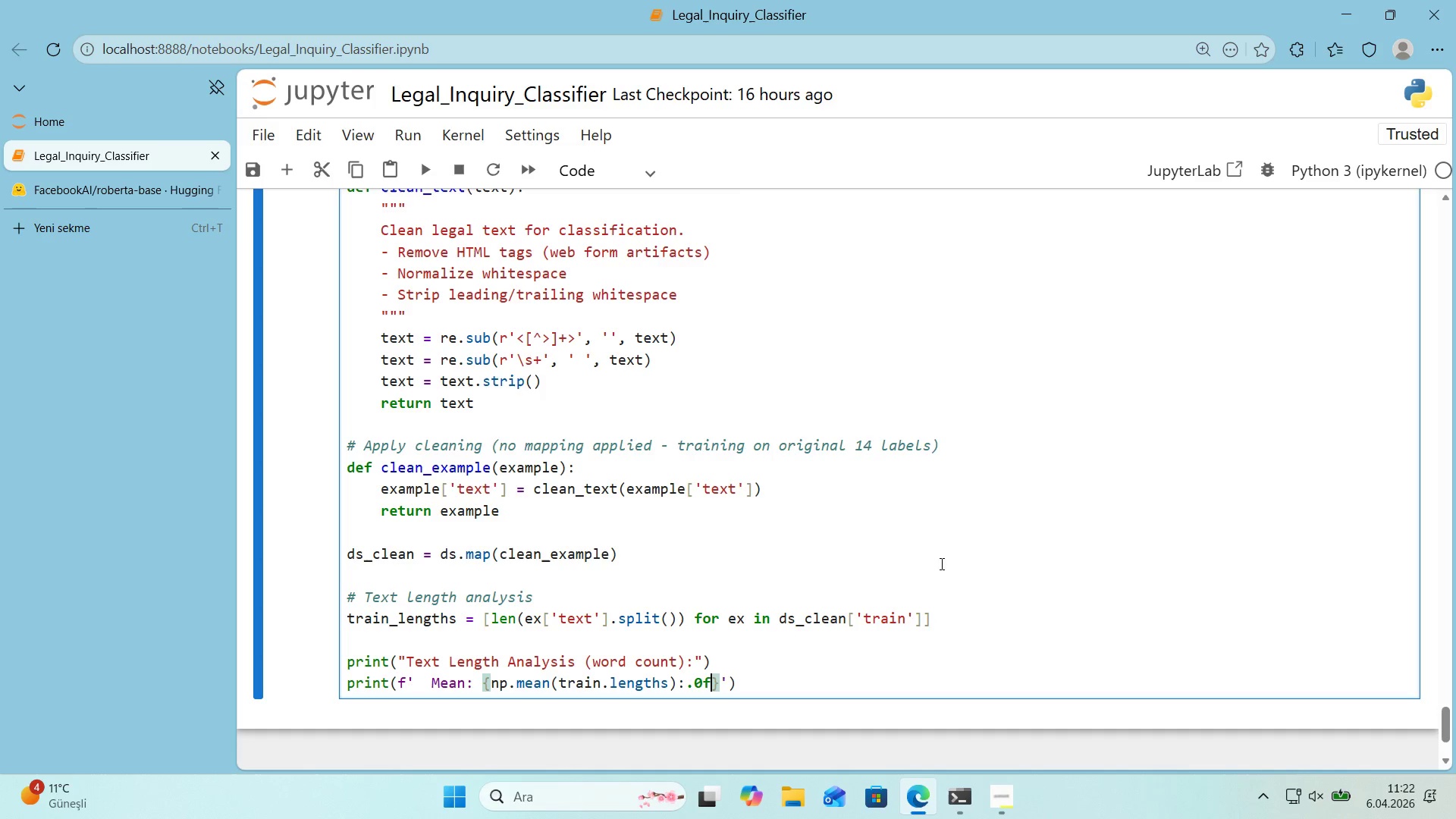 
key(ArrowRight)
 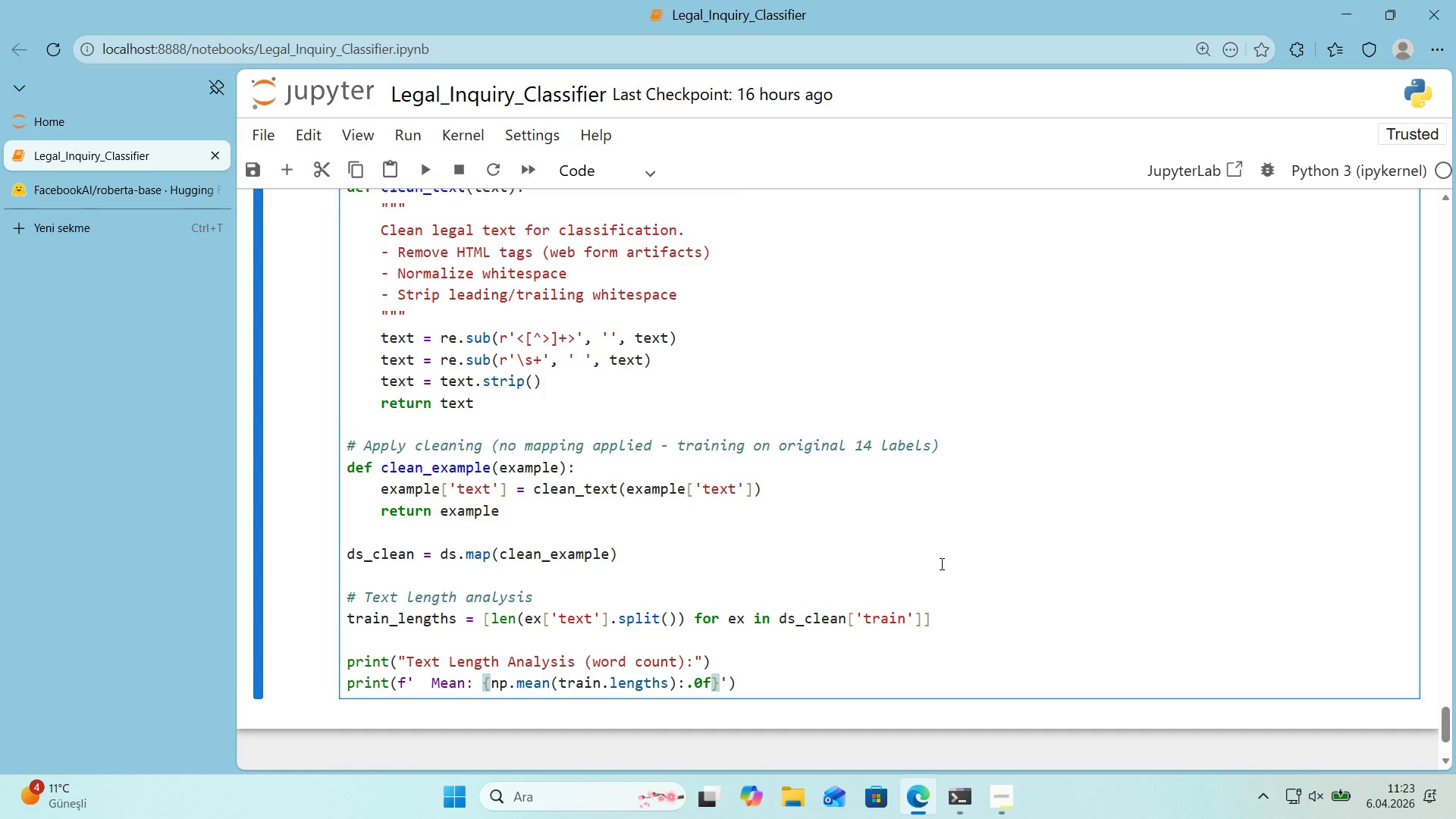 
key(ArrowRight)
 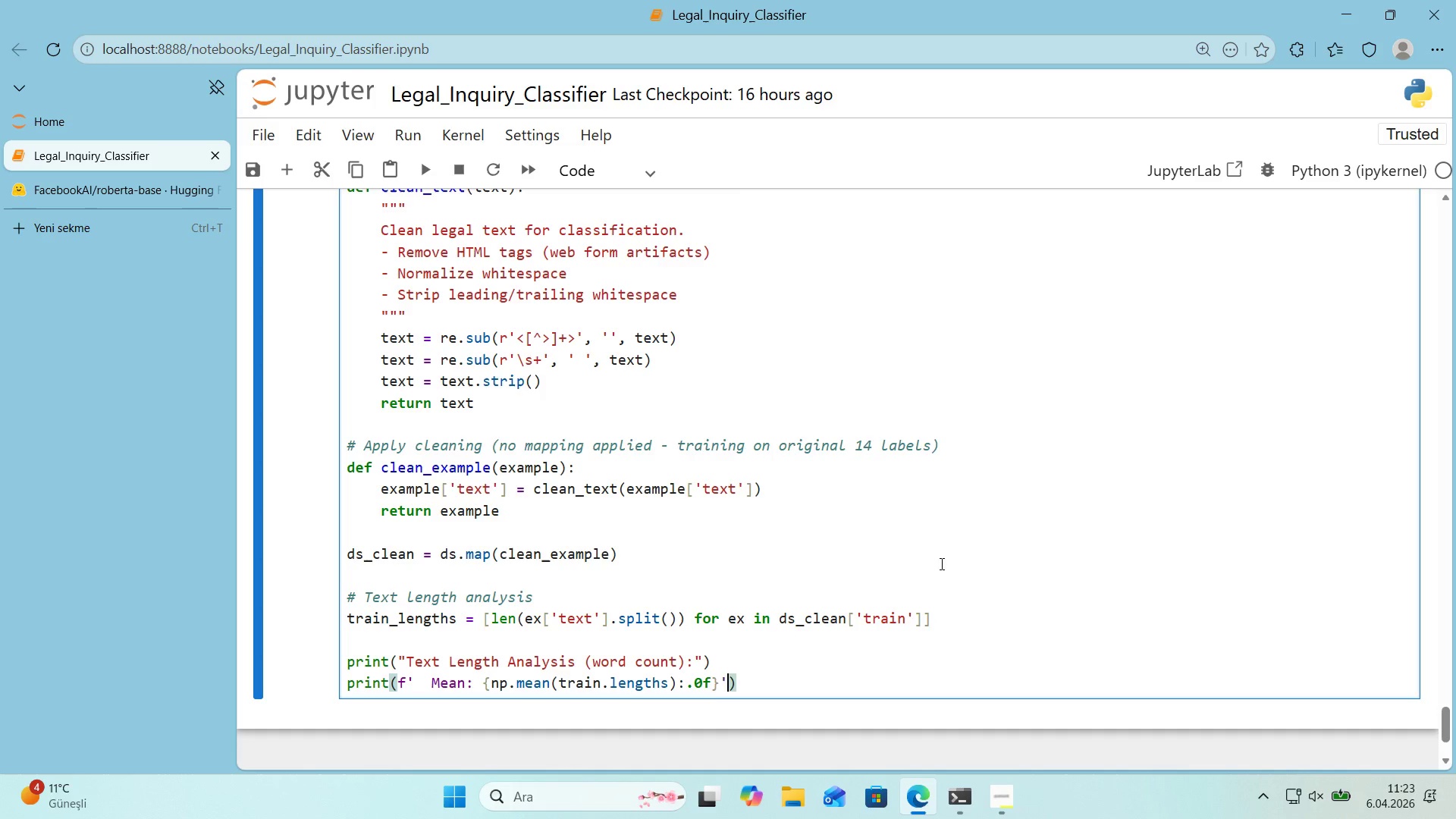 
key(ArrowRight)
 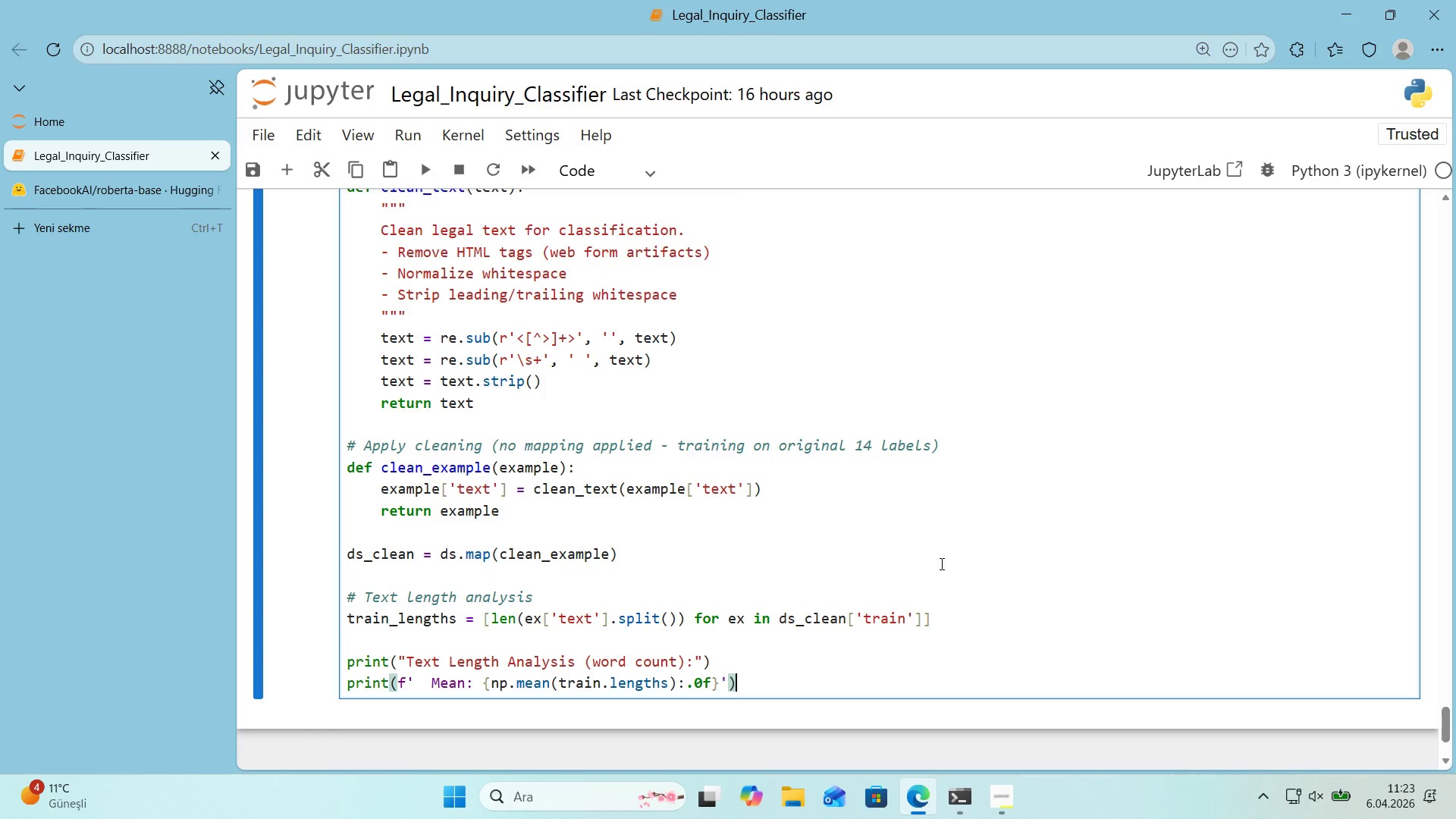 
key(Enter)
 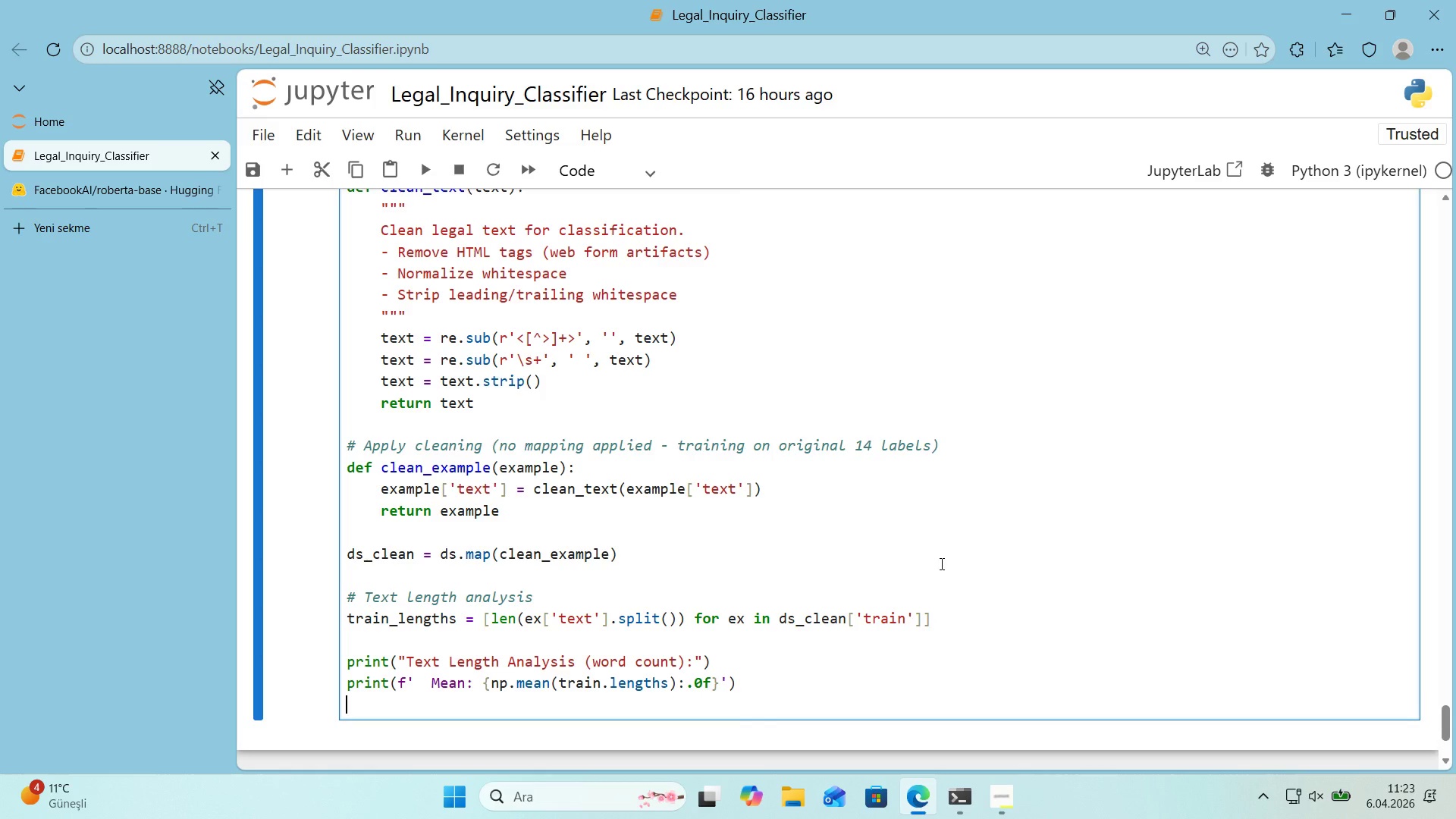 
type(pr'nt*()
 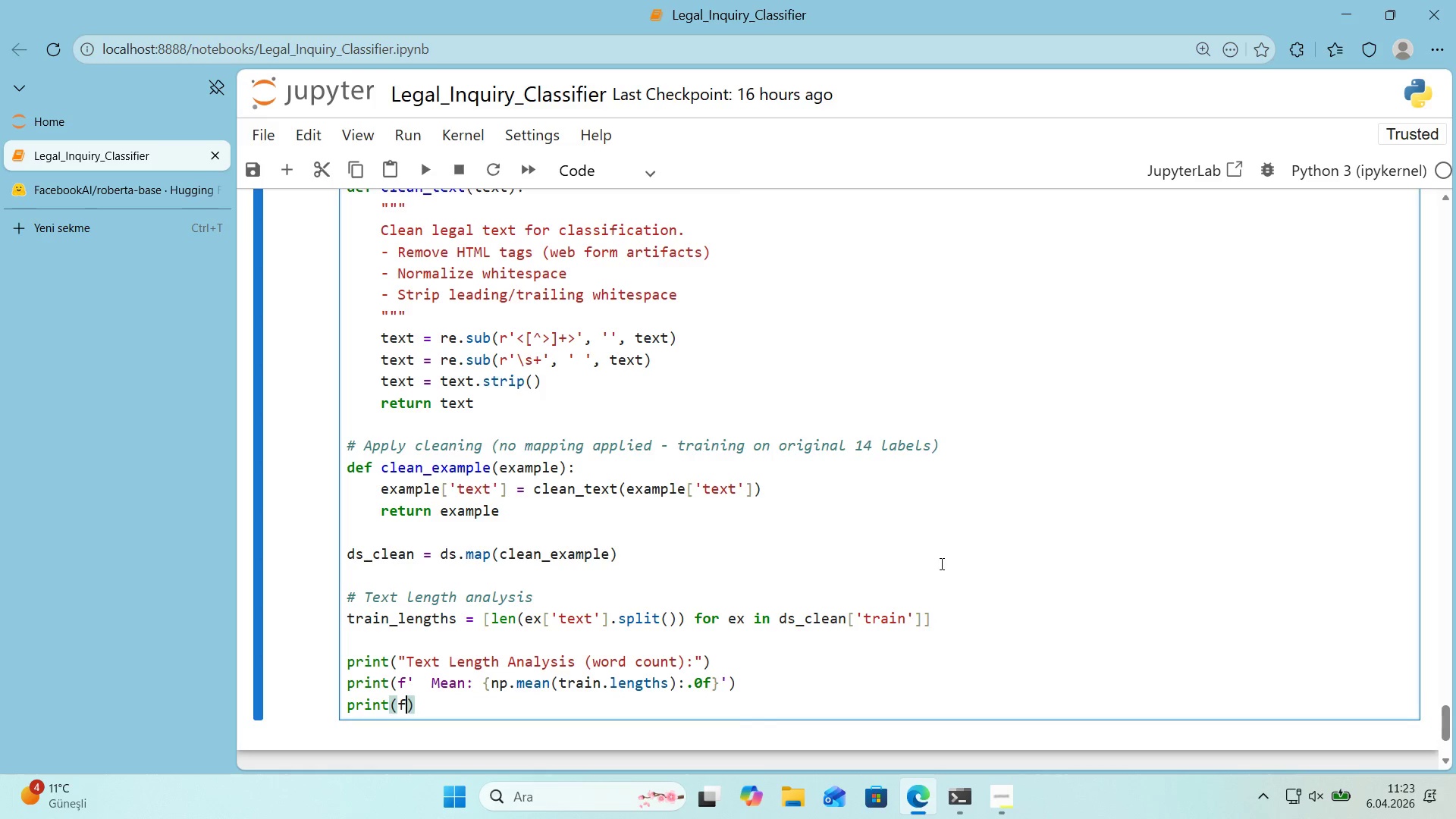 
 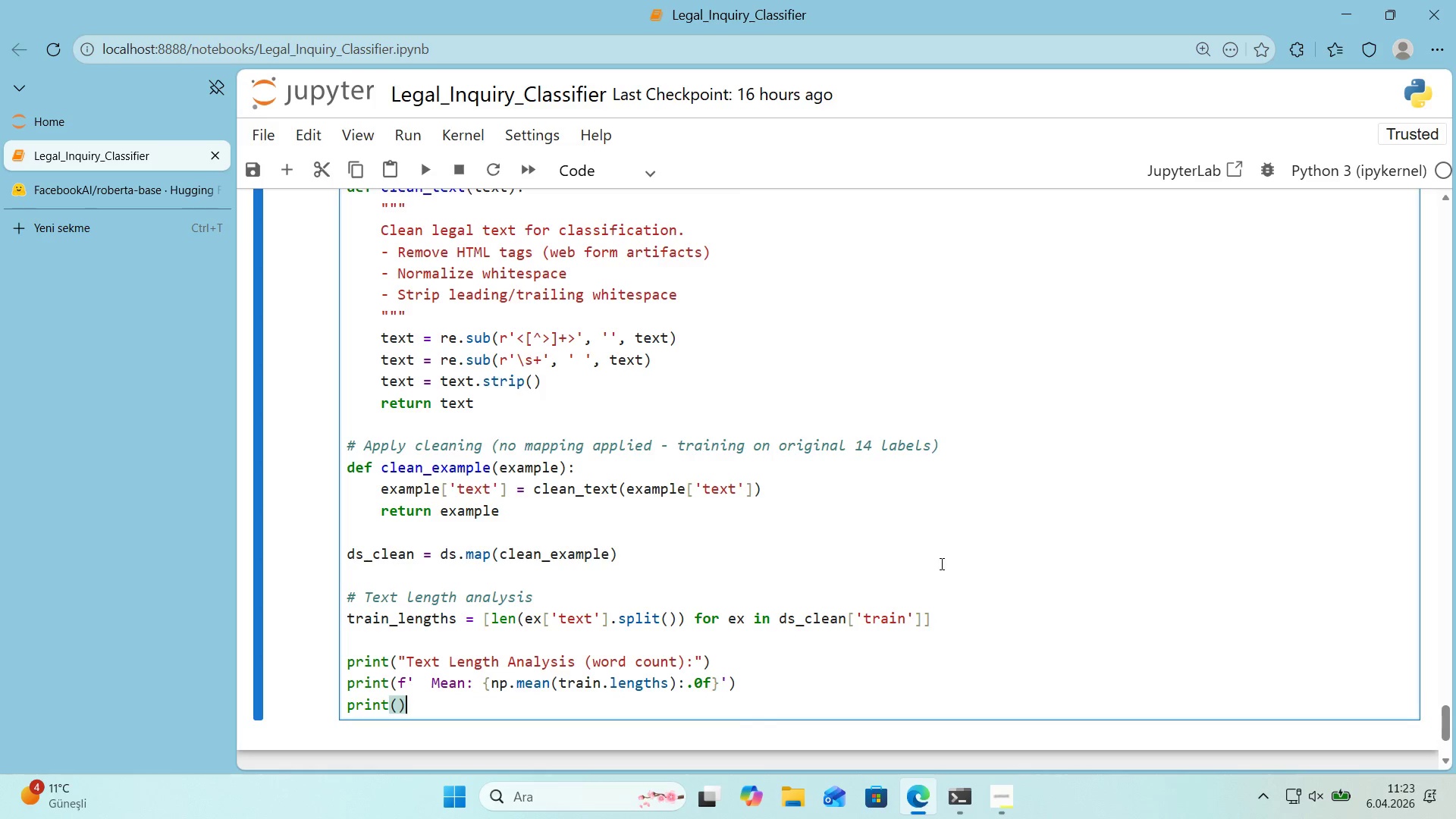 
key(ArrowLeft)
 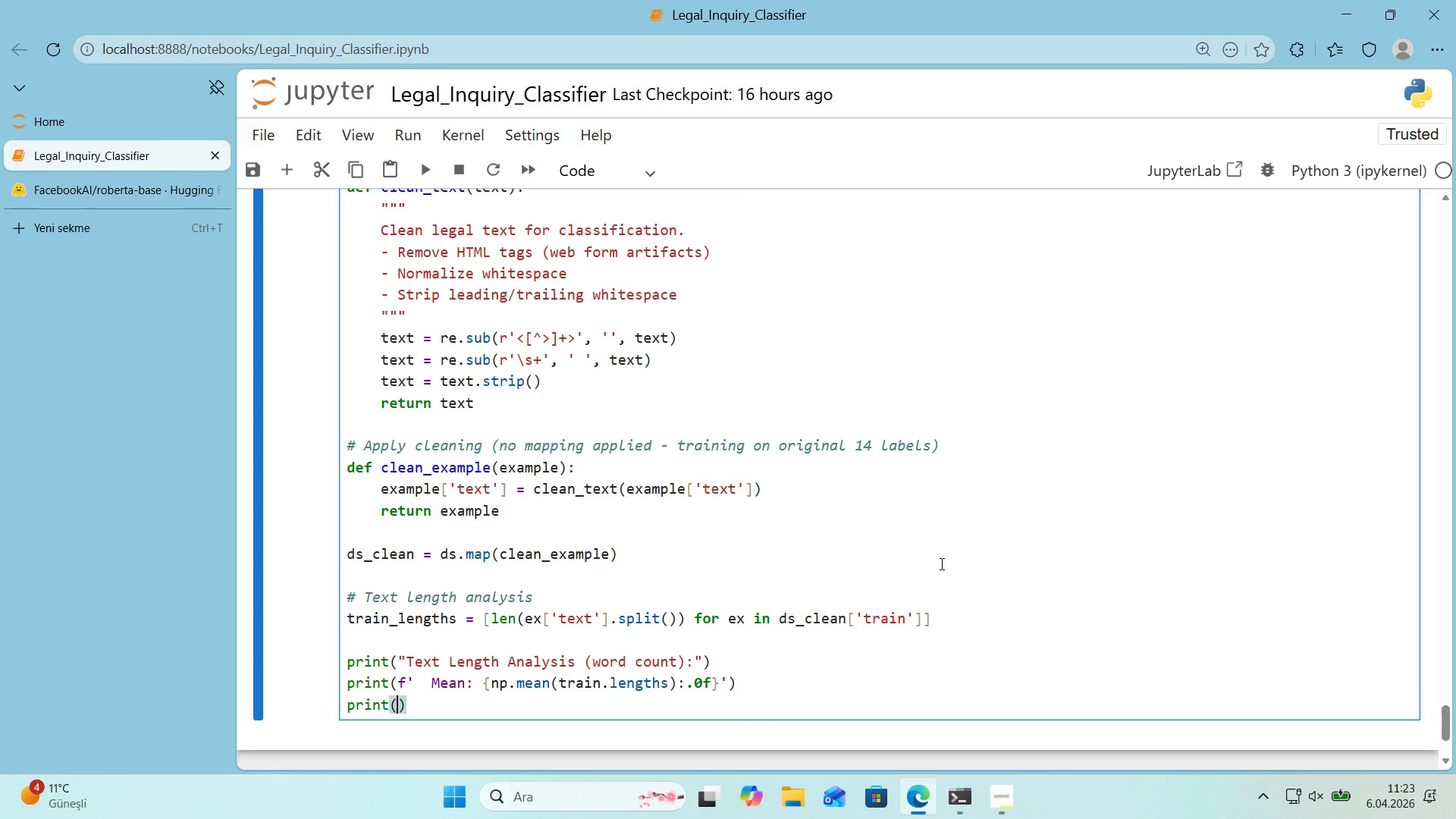 
type(f  )
key(Backspace)
key(Backspace)
type(@@)
 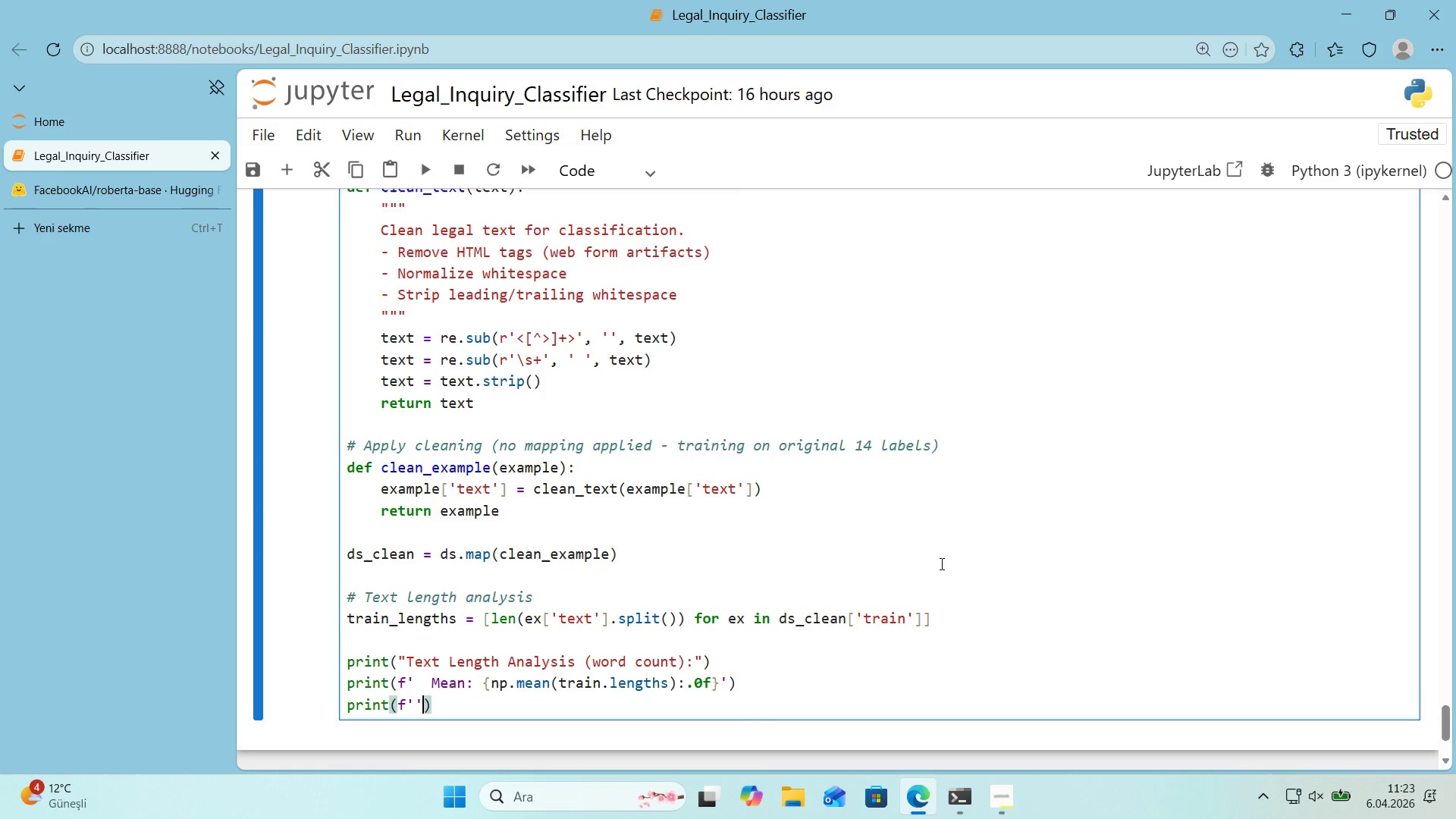 
key(ArrowLeft)
 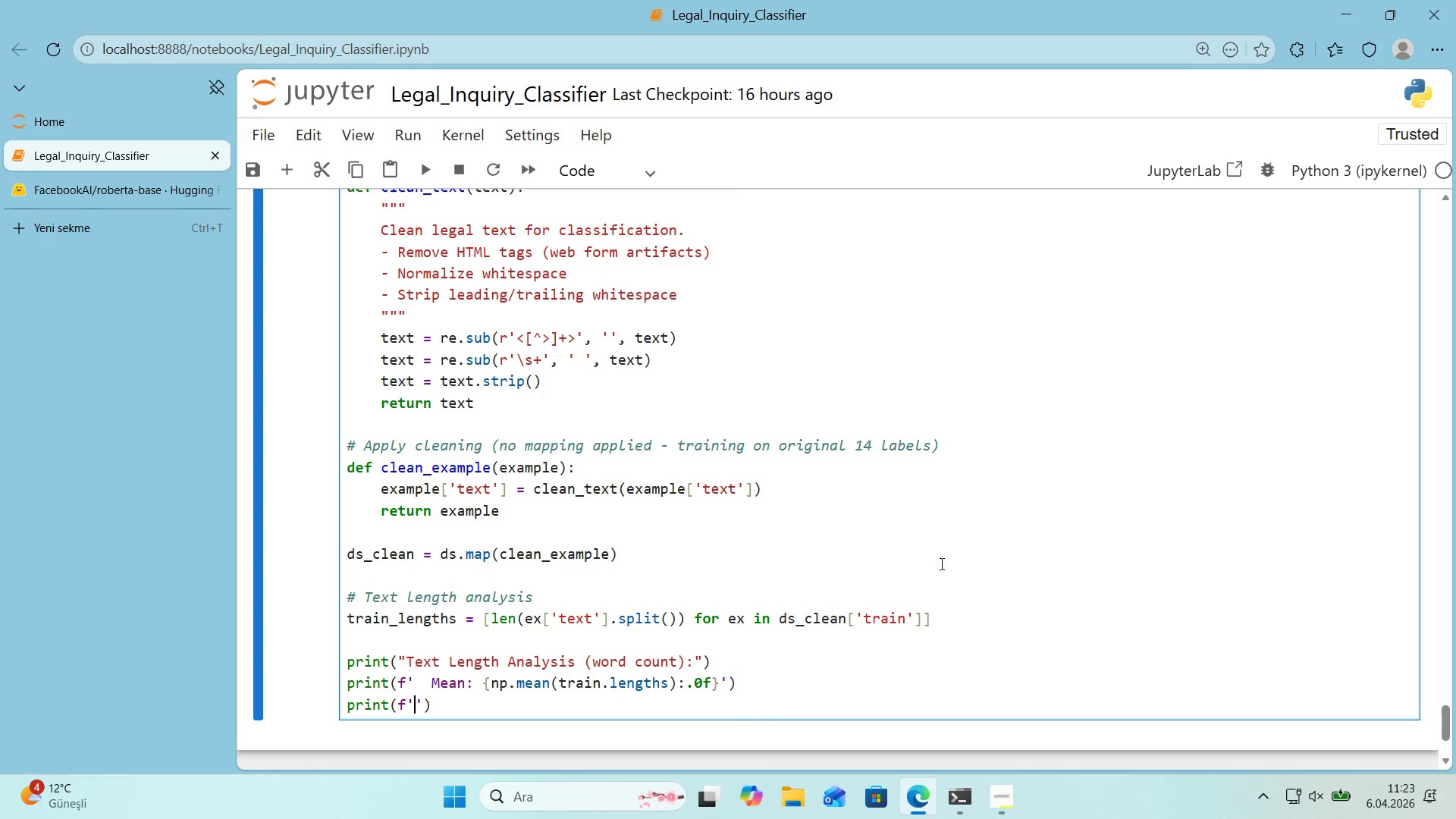 
type(  Med'an> )
key(Backspace)
key(Backspace)
type(>)
 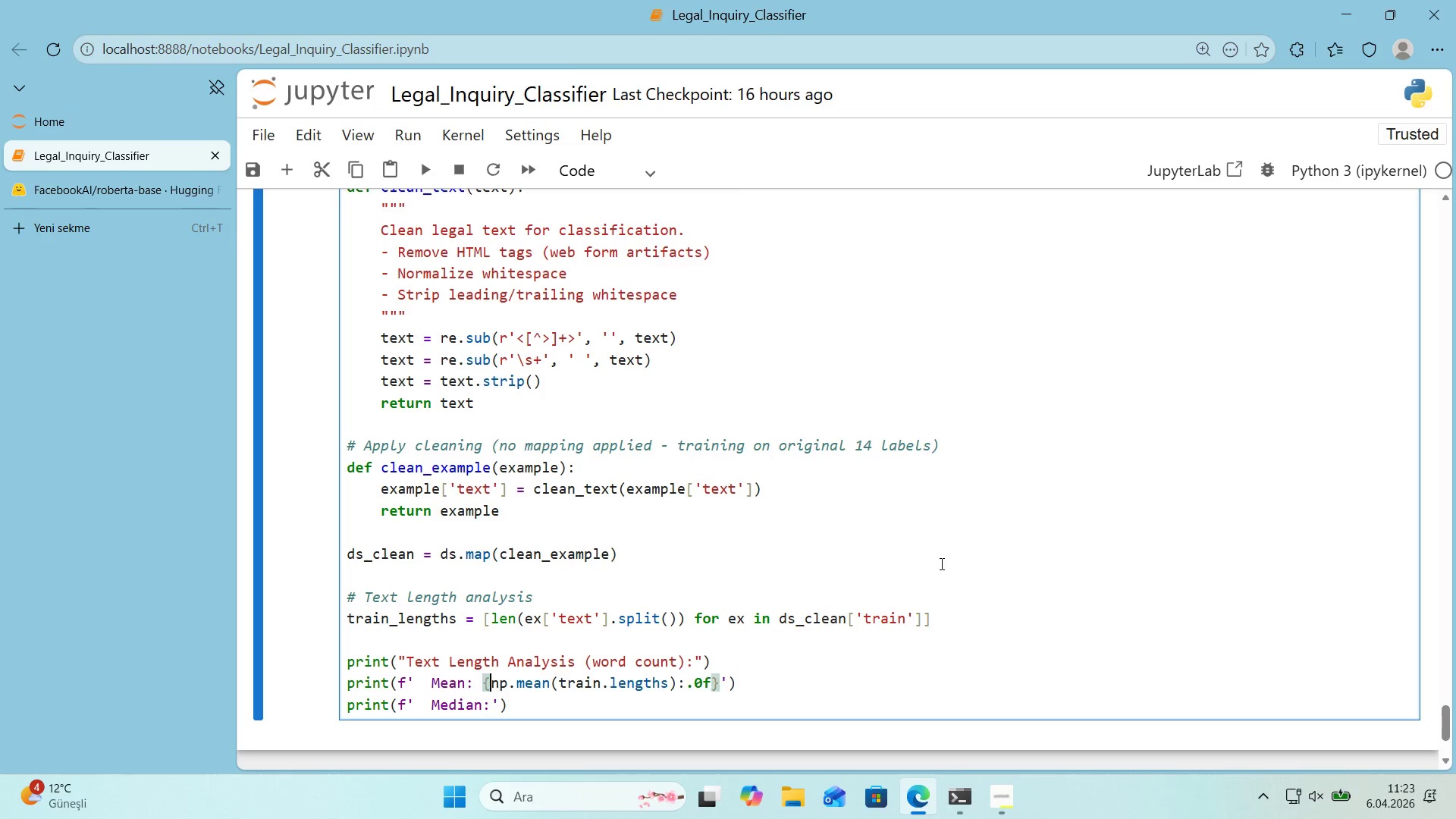 
 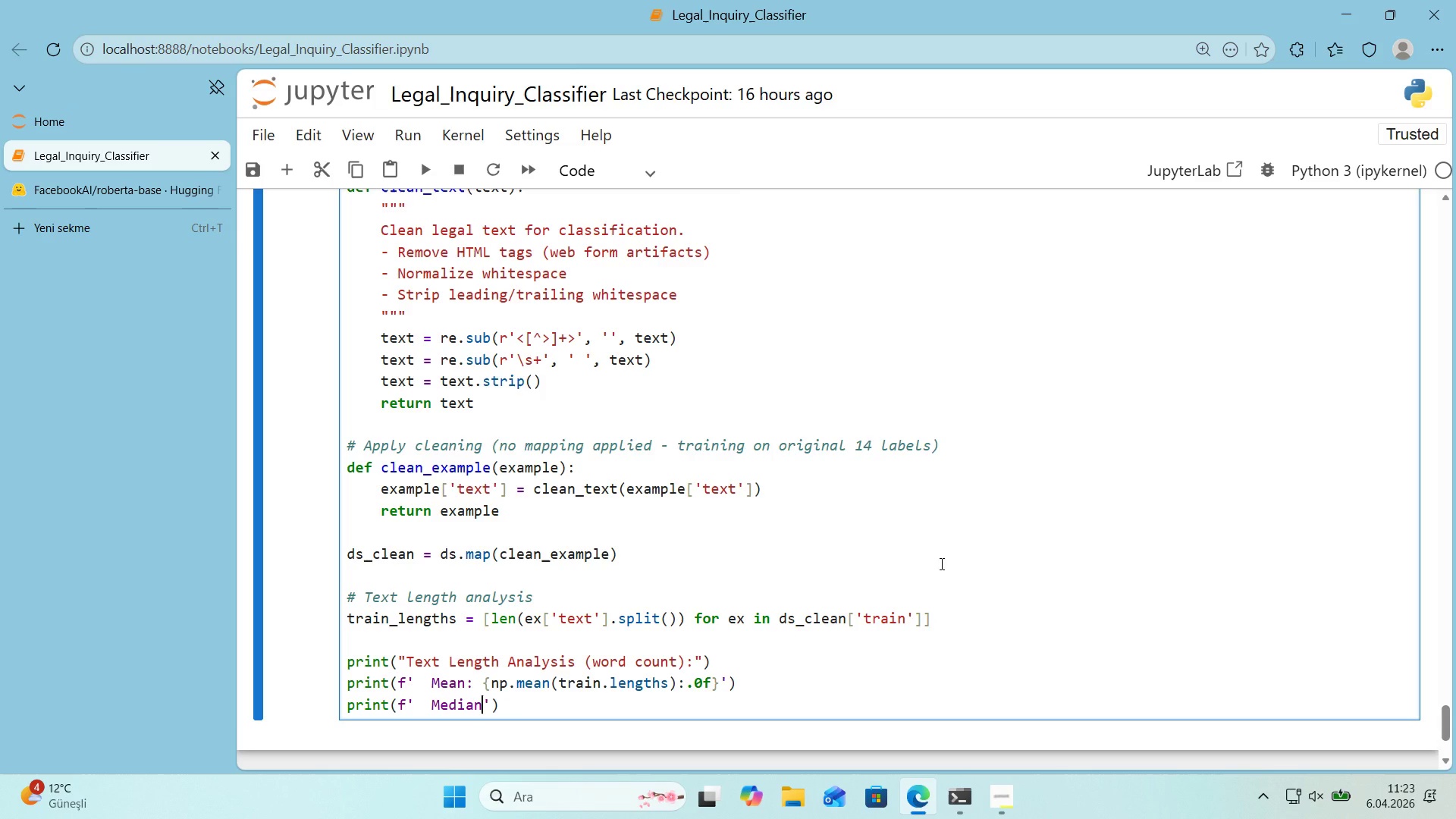 
key(ArrowUp)
 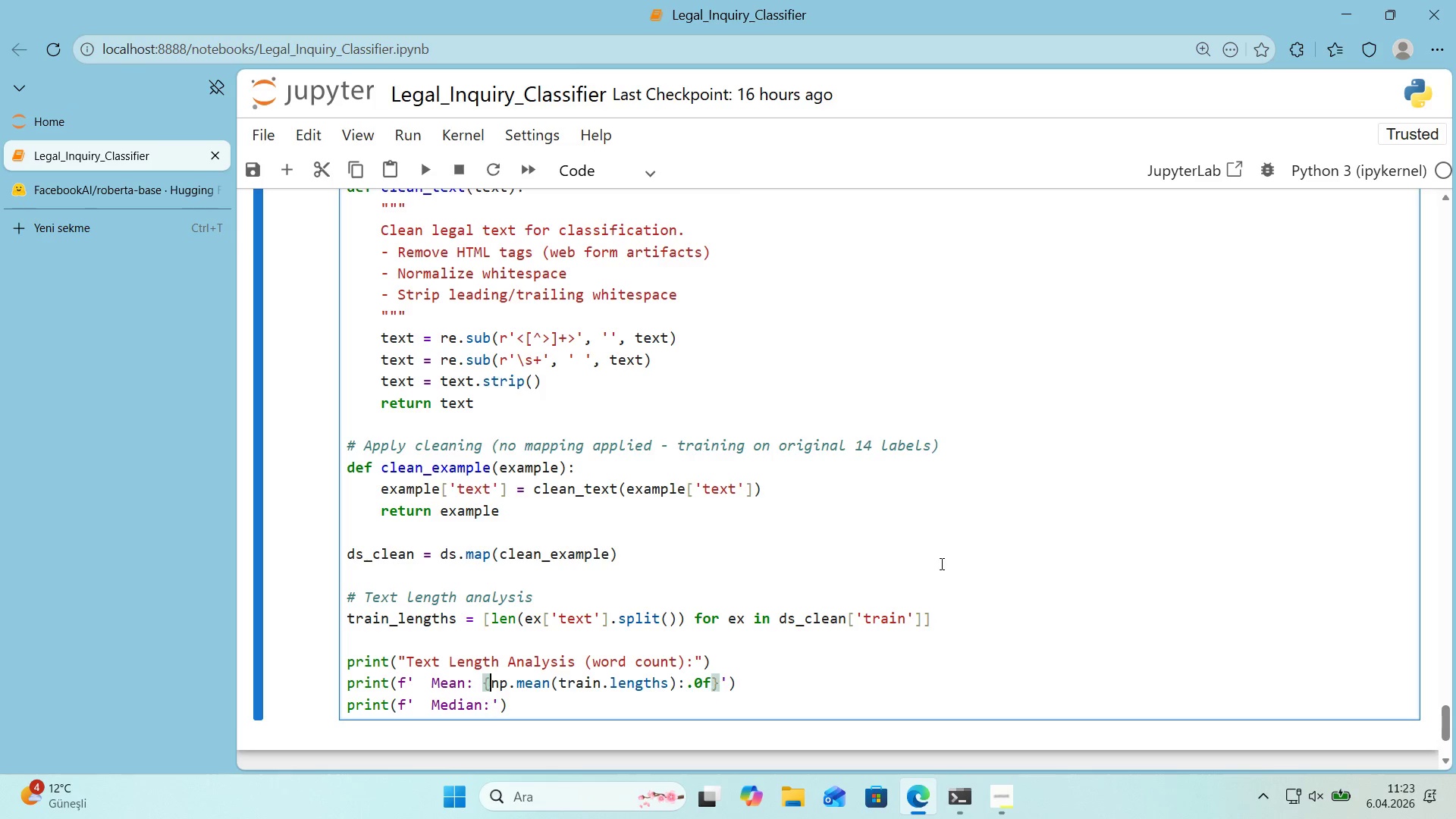 
key(ArrowLeft)
 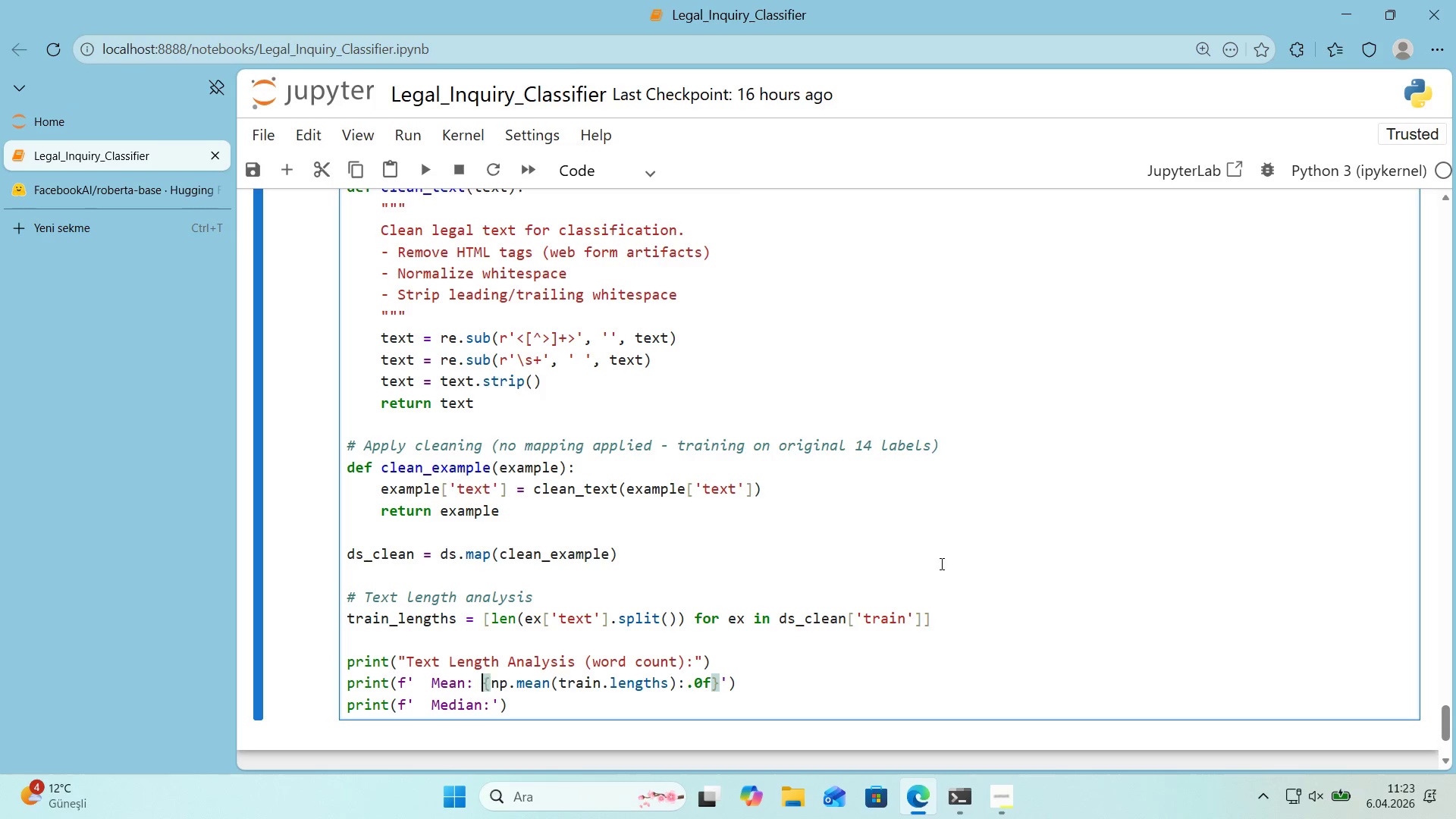 
key(Space)
 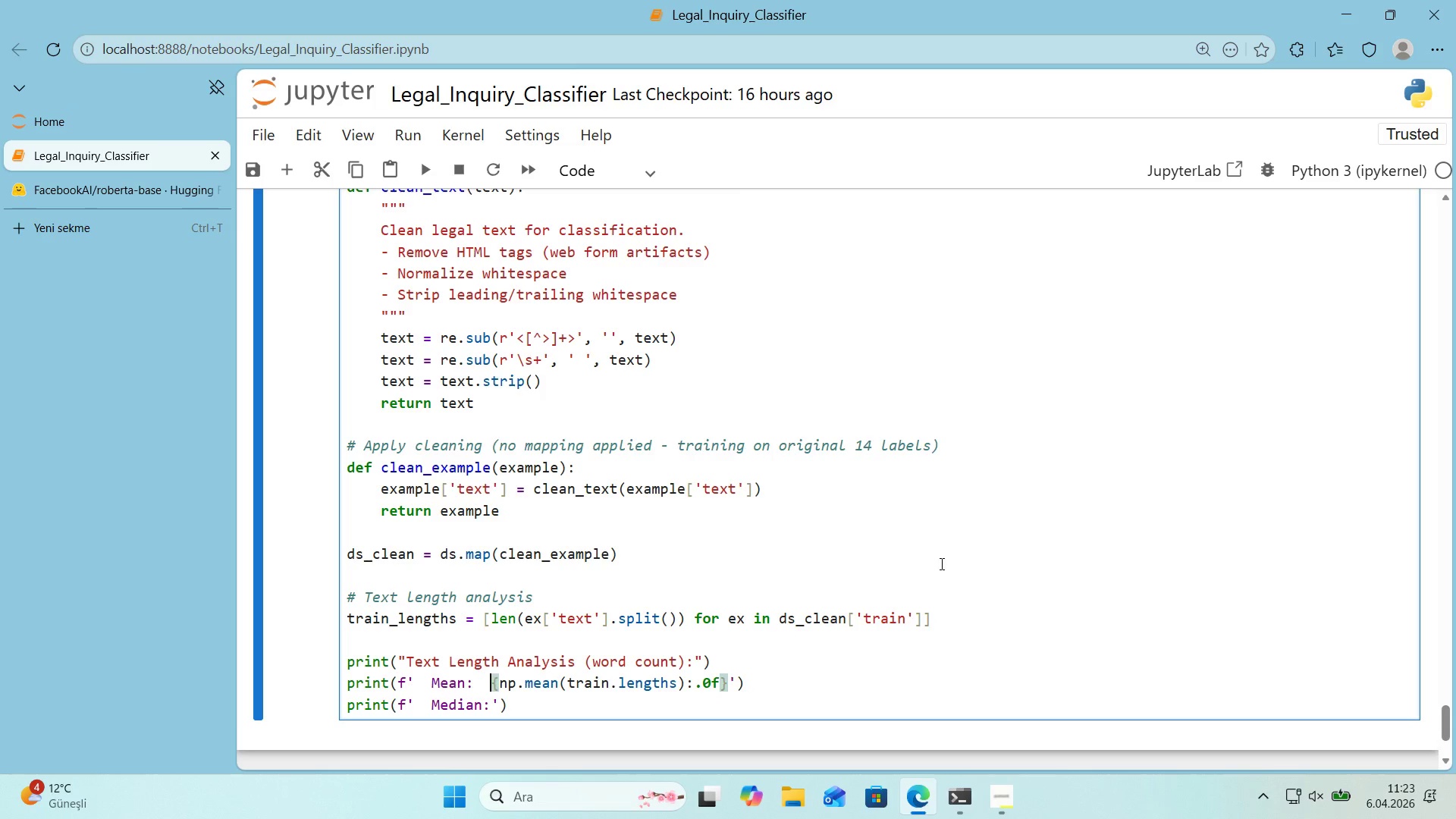 
key(ArrowDown)
 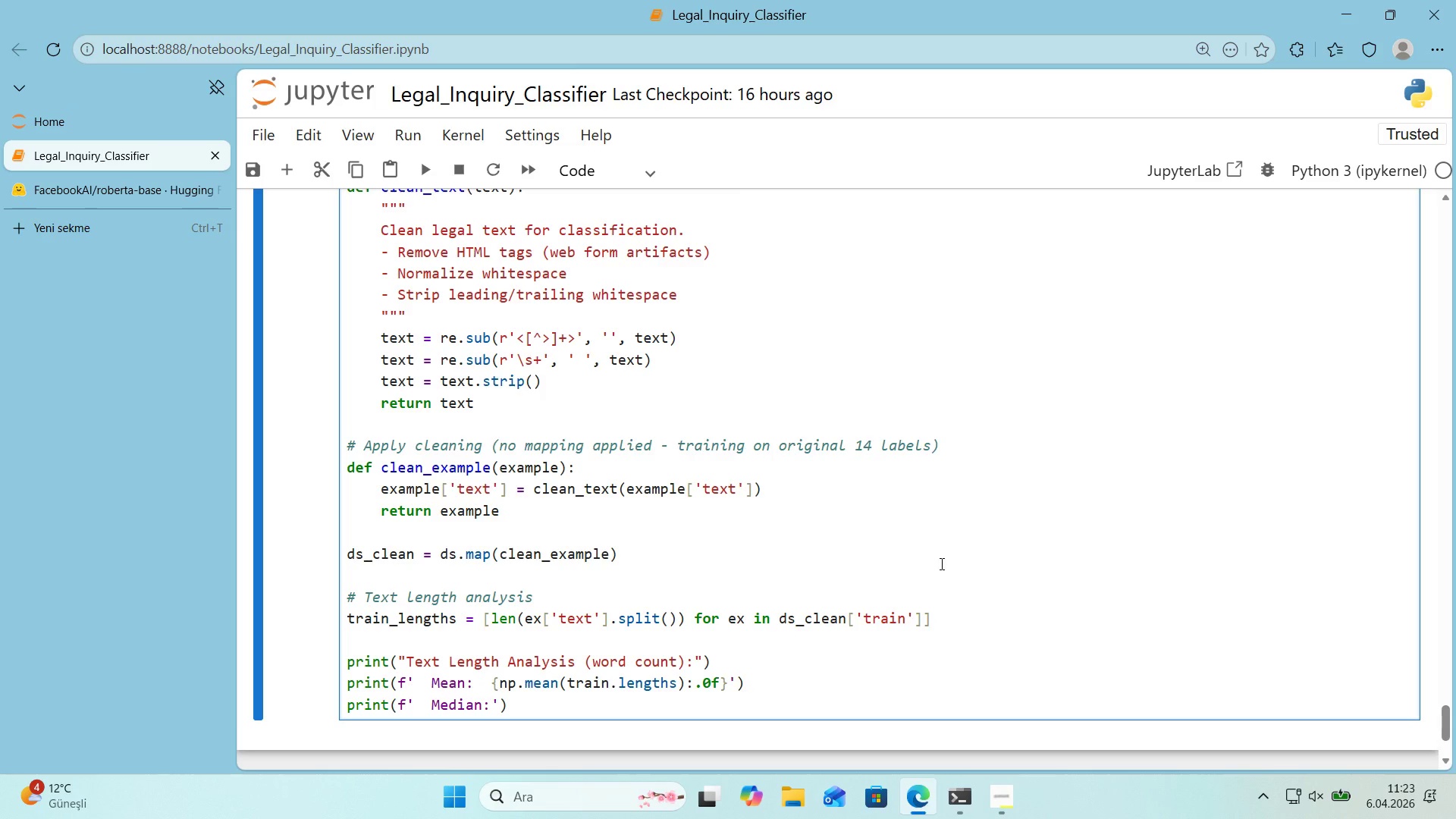 
key(ArrowUp)
 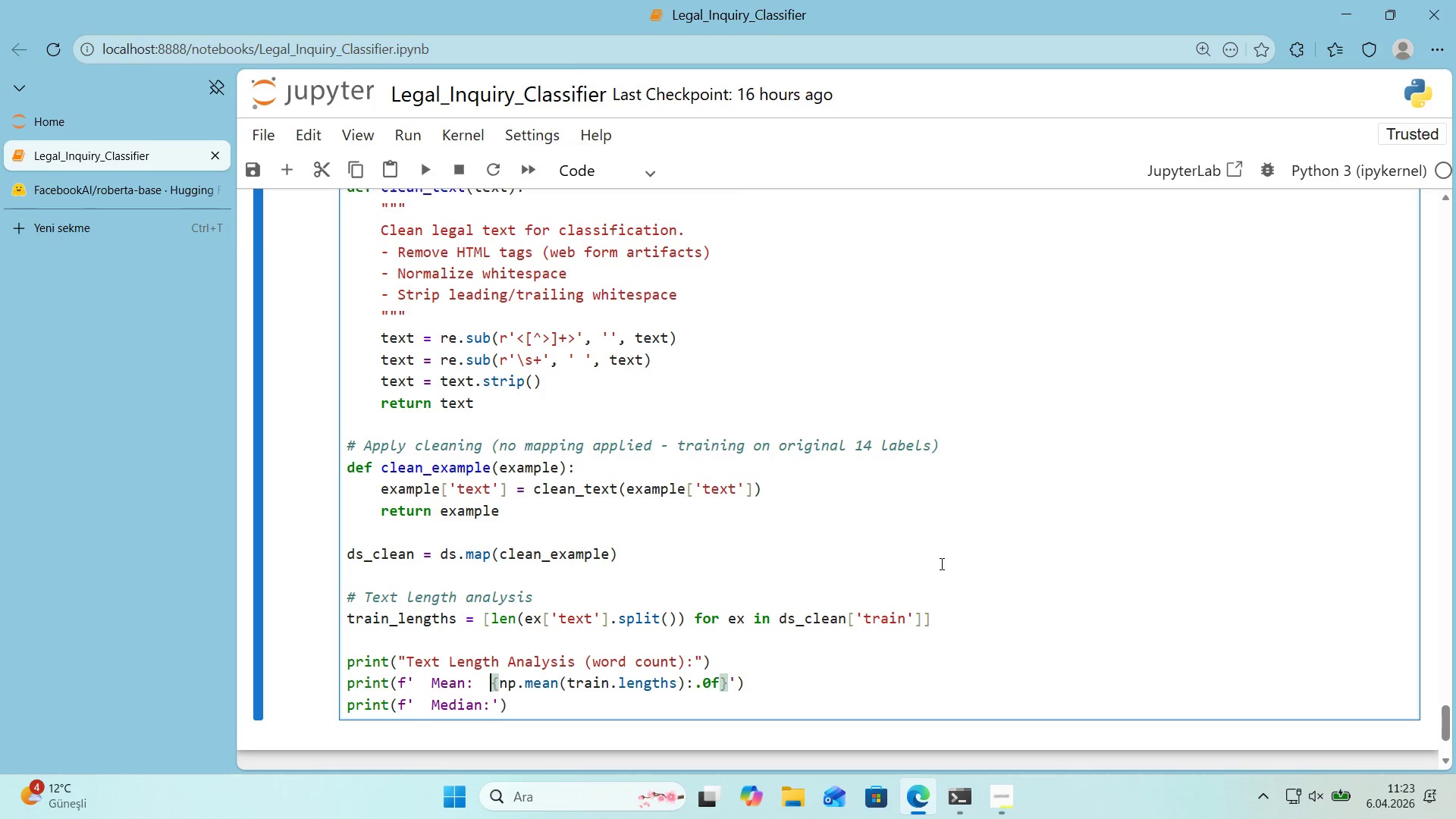 
key(Space)
 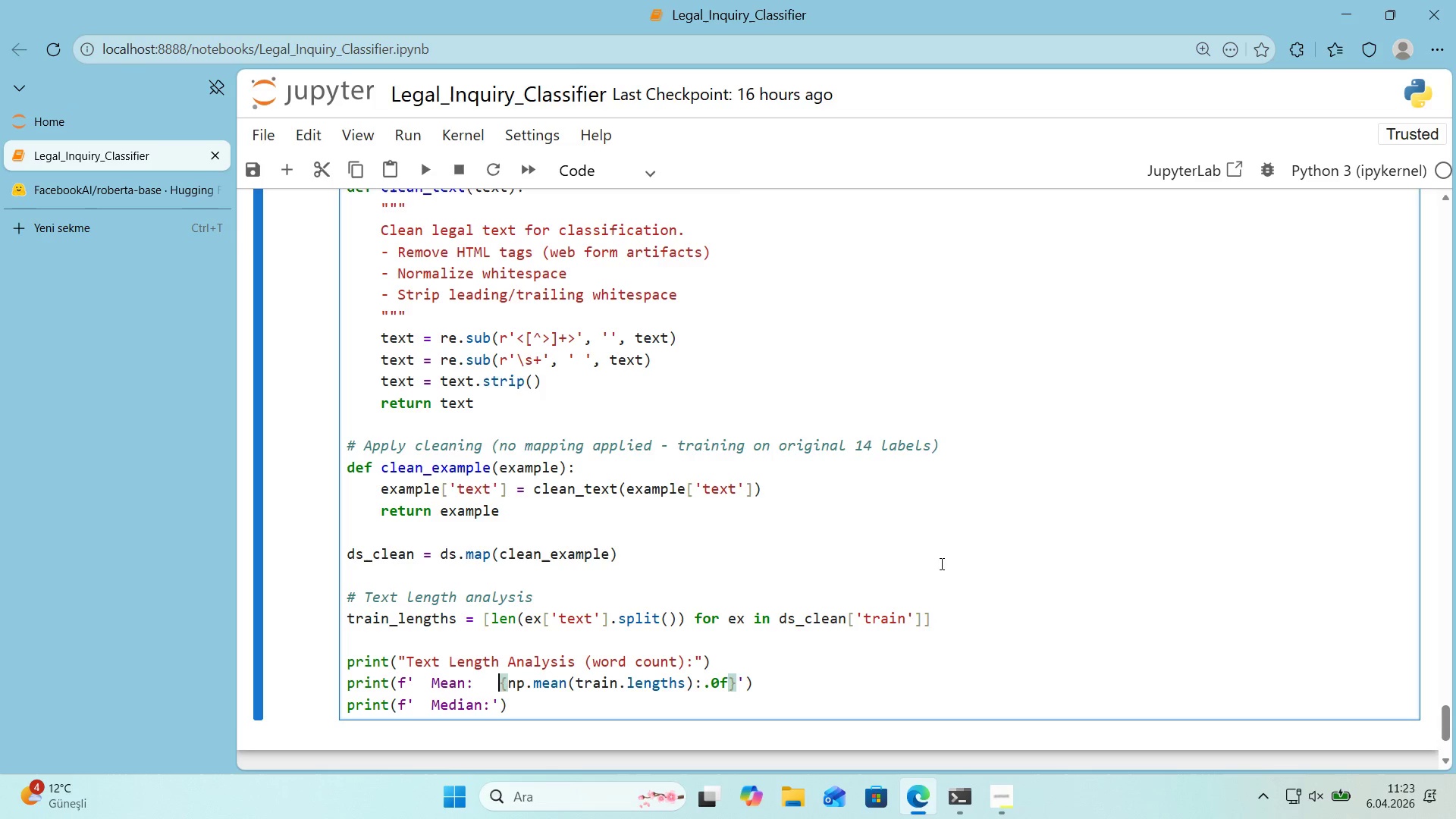 
key(ArrowDown)
 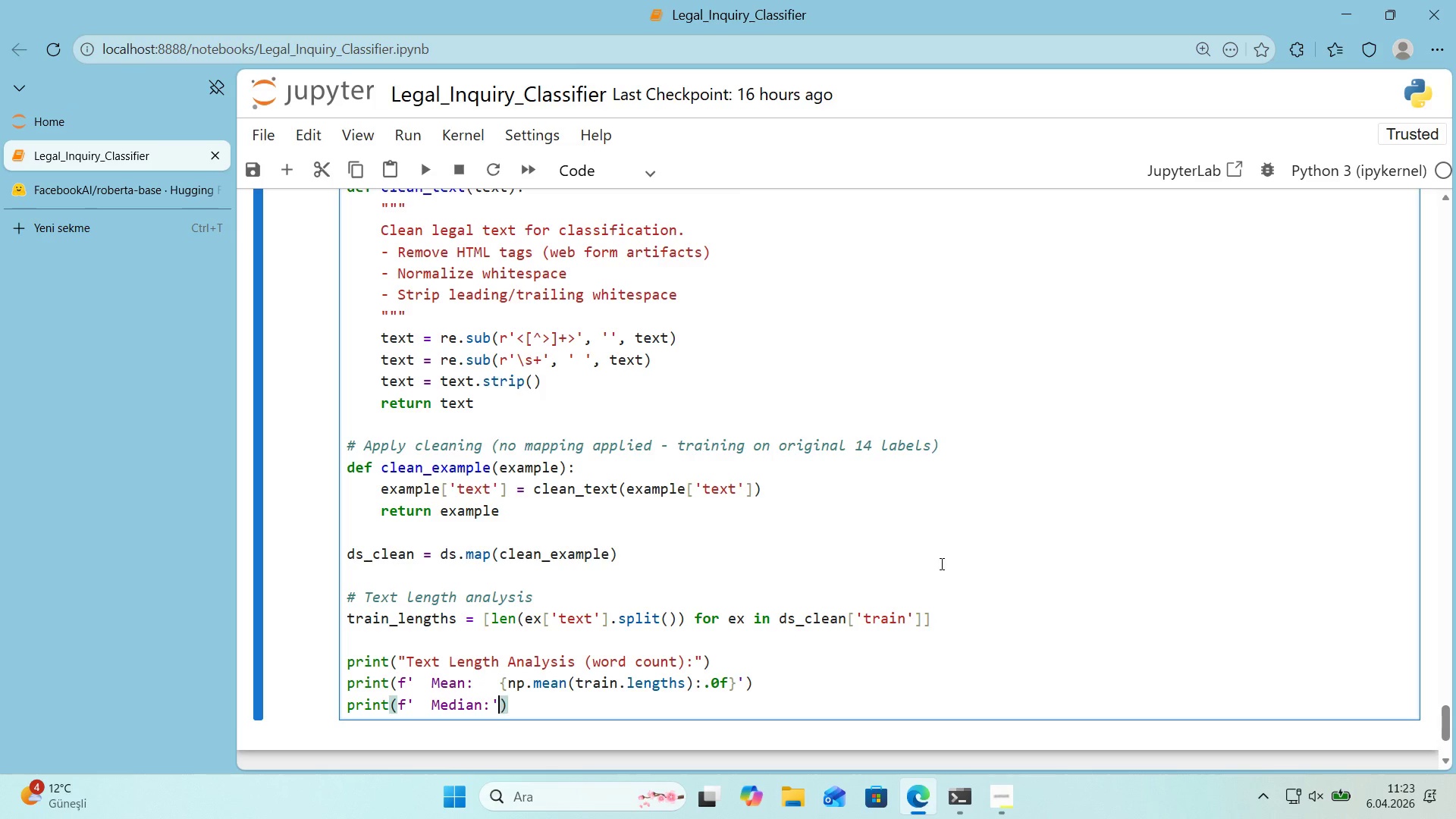 
key(ArrowLeft)
 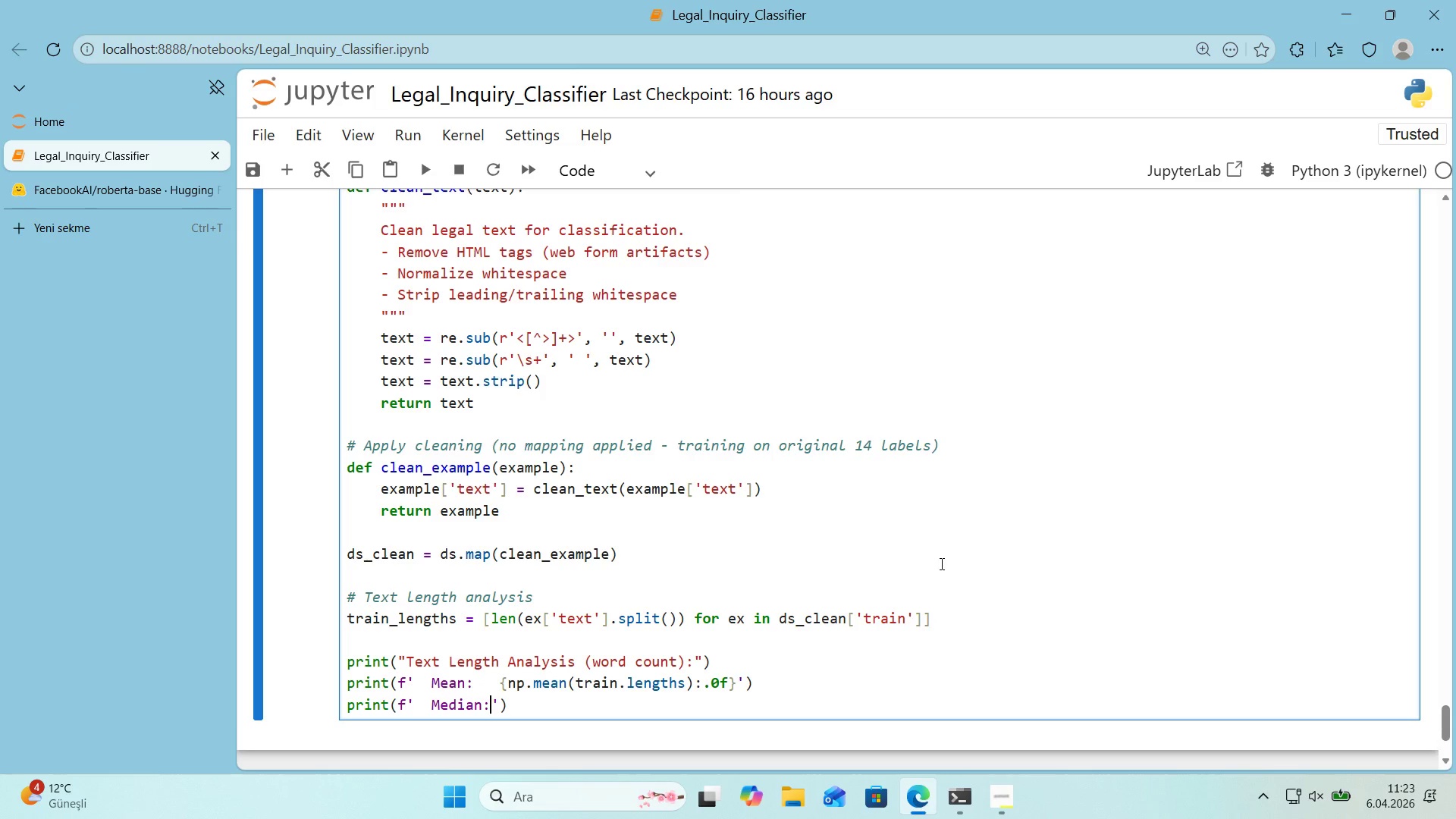 
key(Space)
 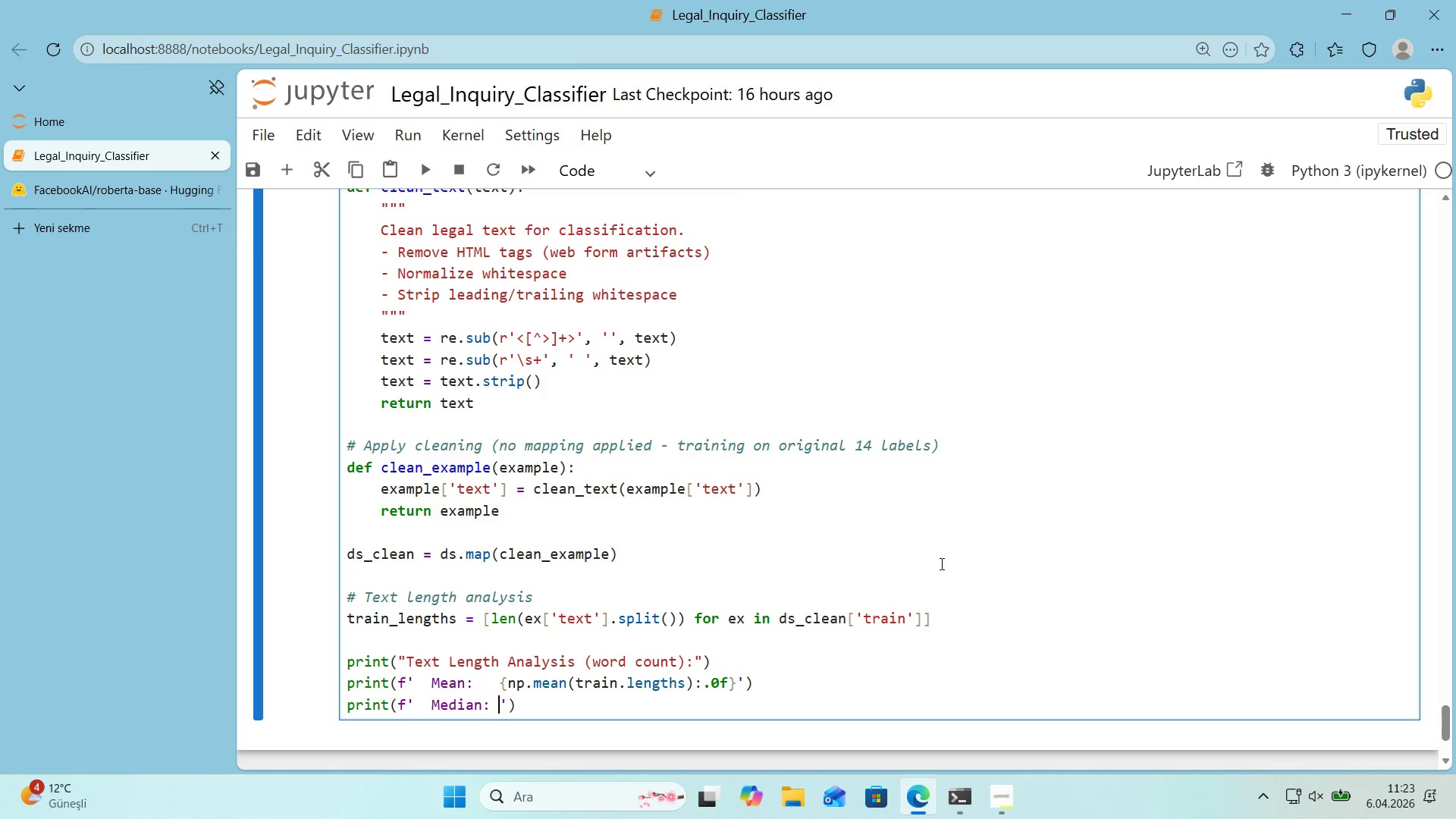 
key(Alt+Control+7)
 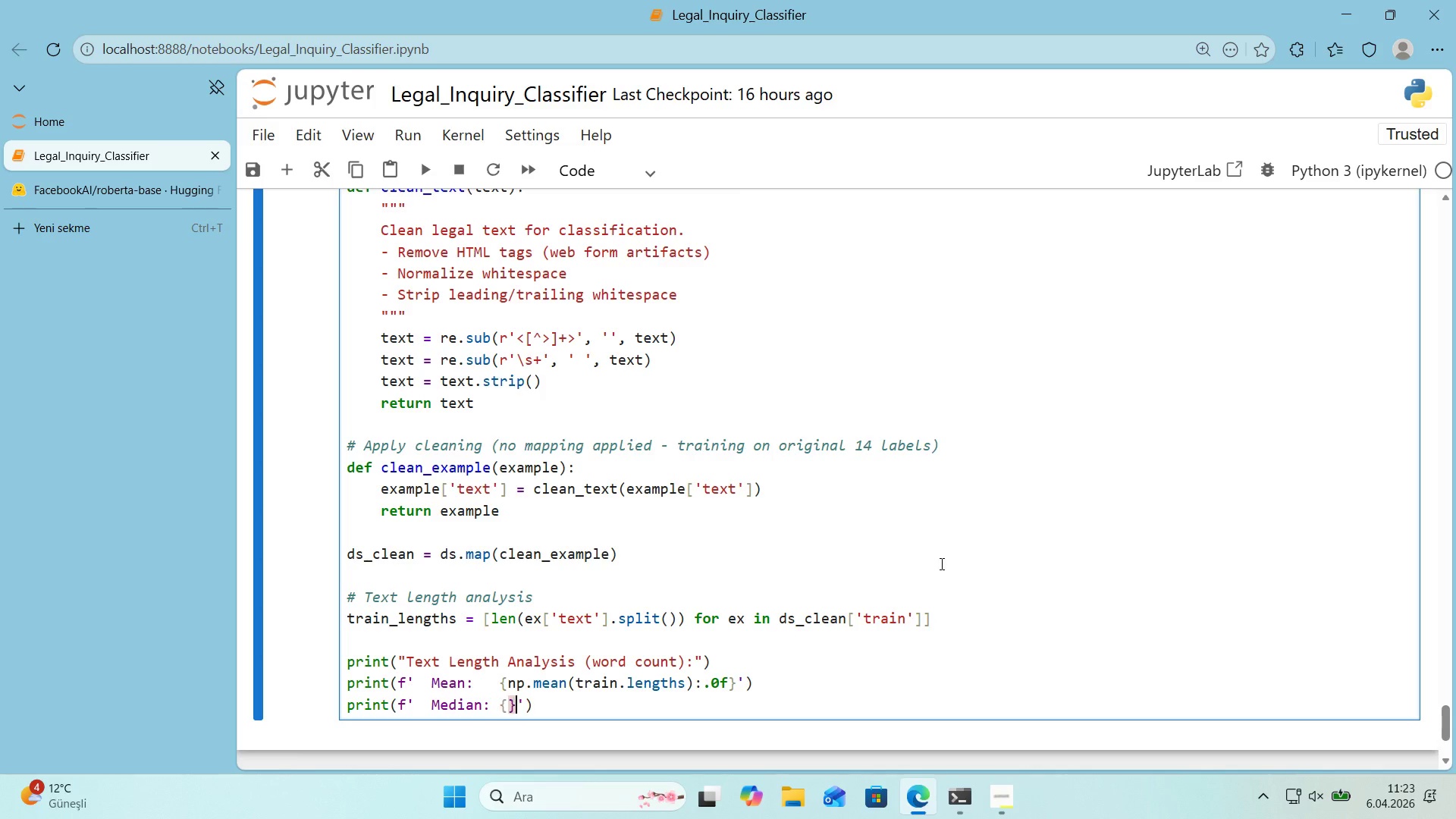 
key(Alt+Control+0)
 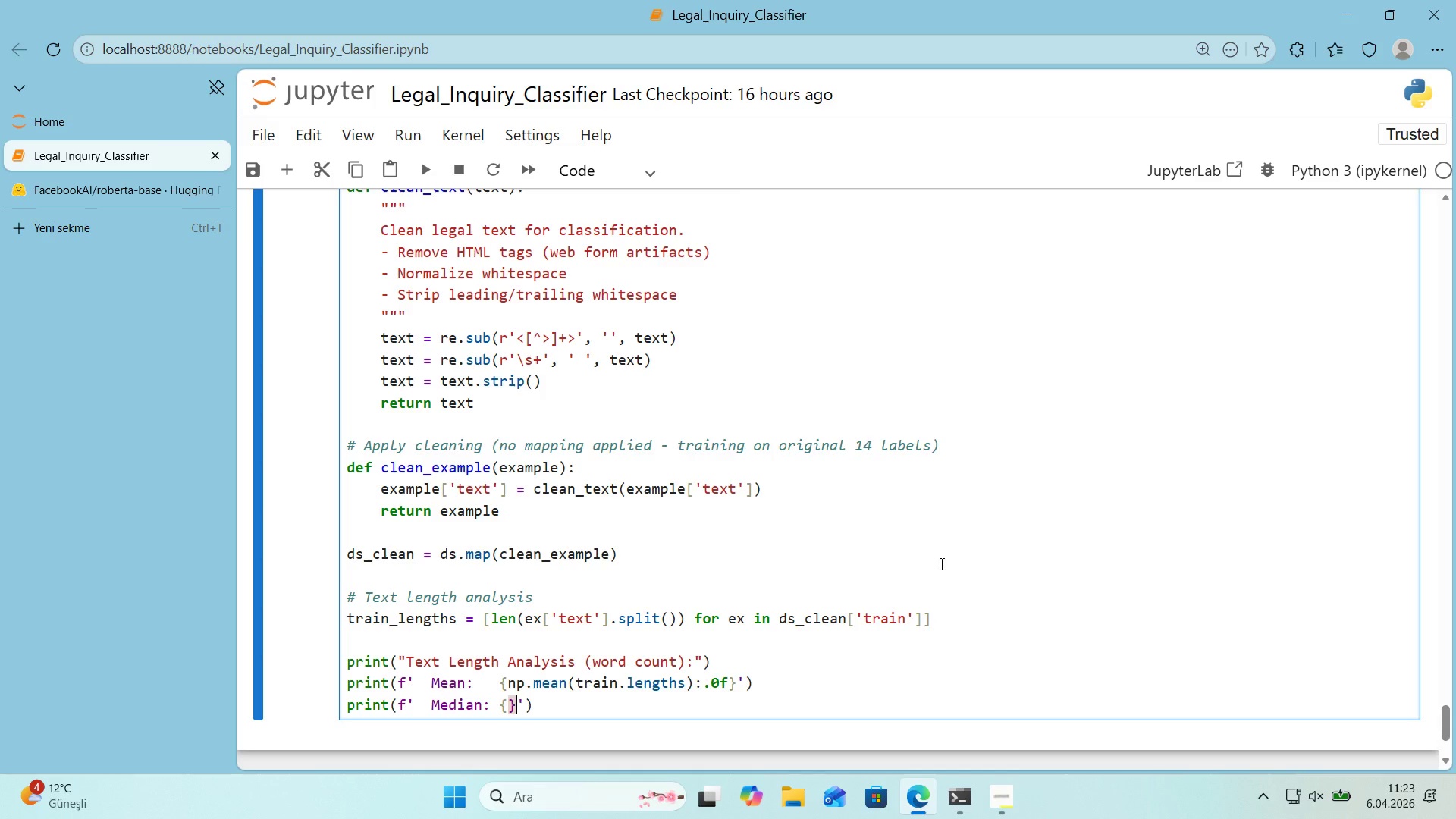 
key(ArrowLeft)
 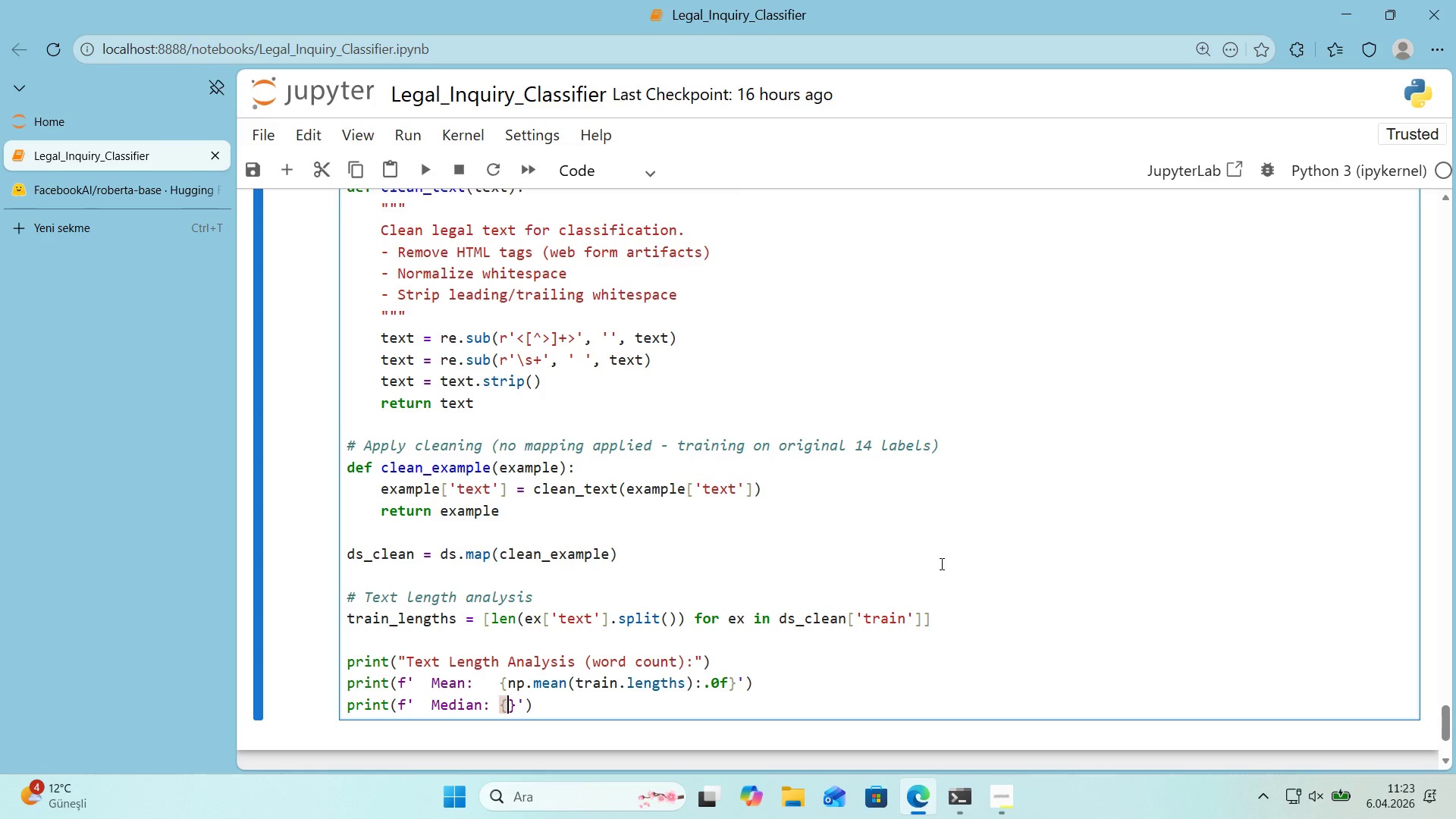 
type(np.med'an*()
 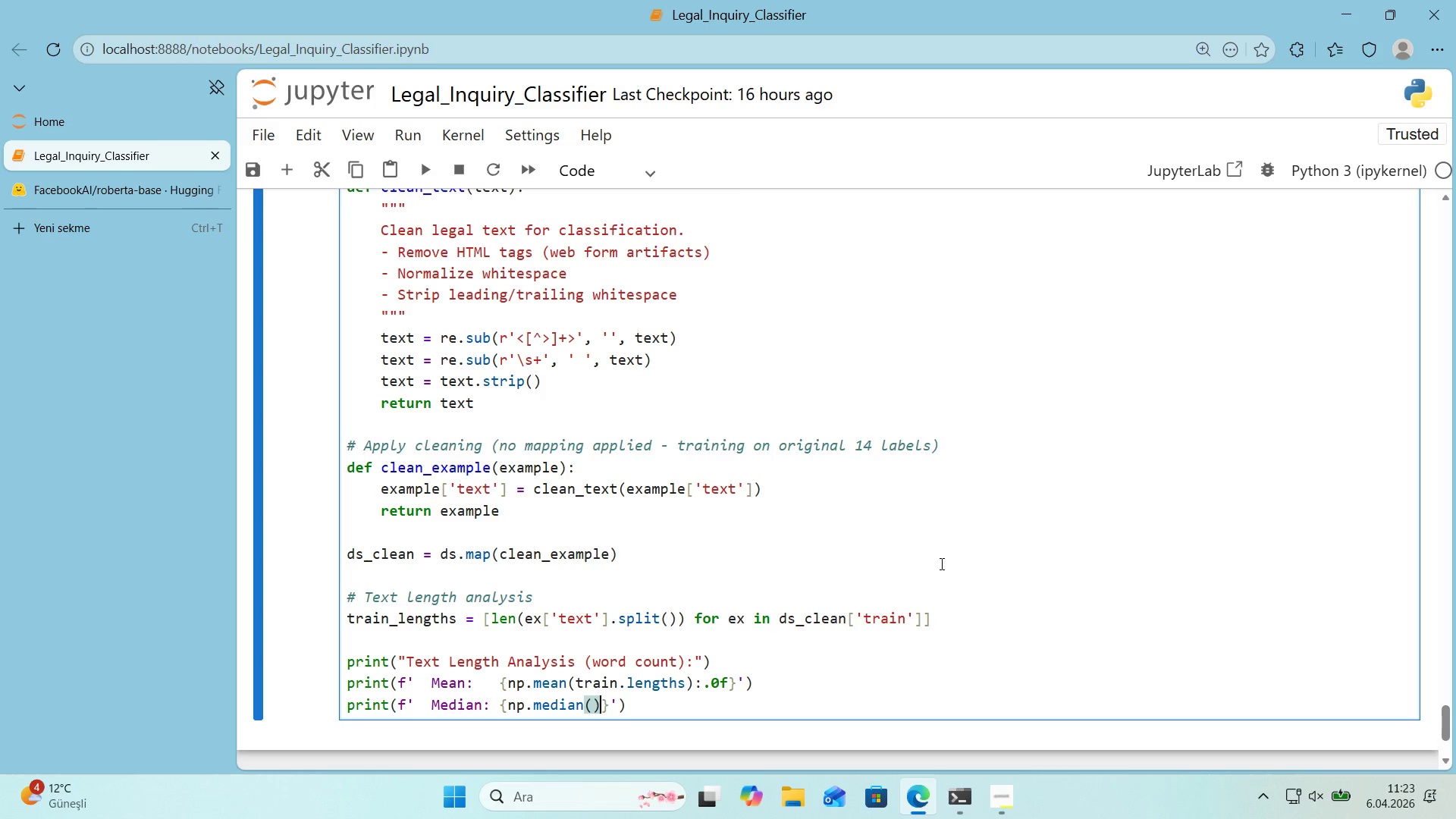 
key(ArrowLeft)
 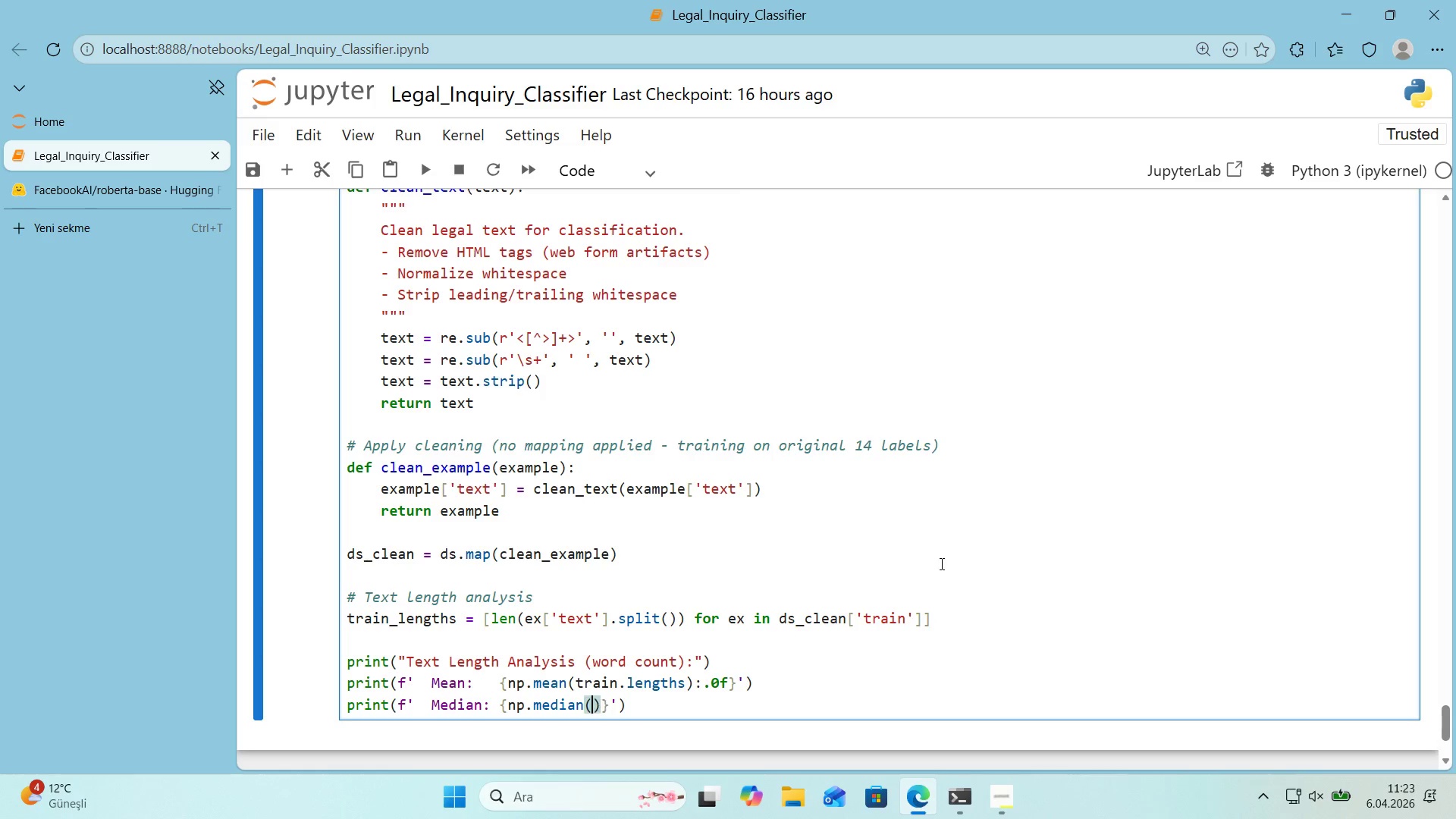 
type(tra'n_lengths)
 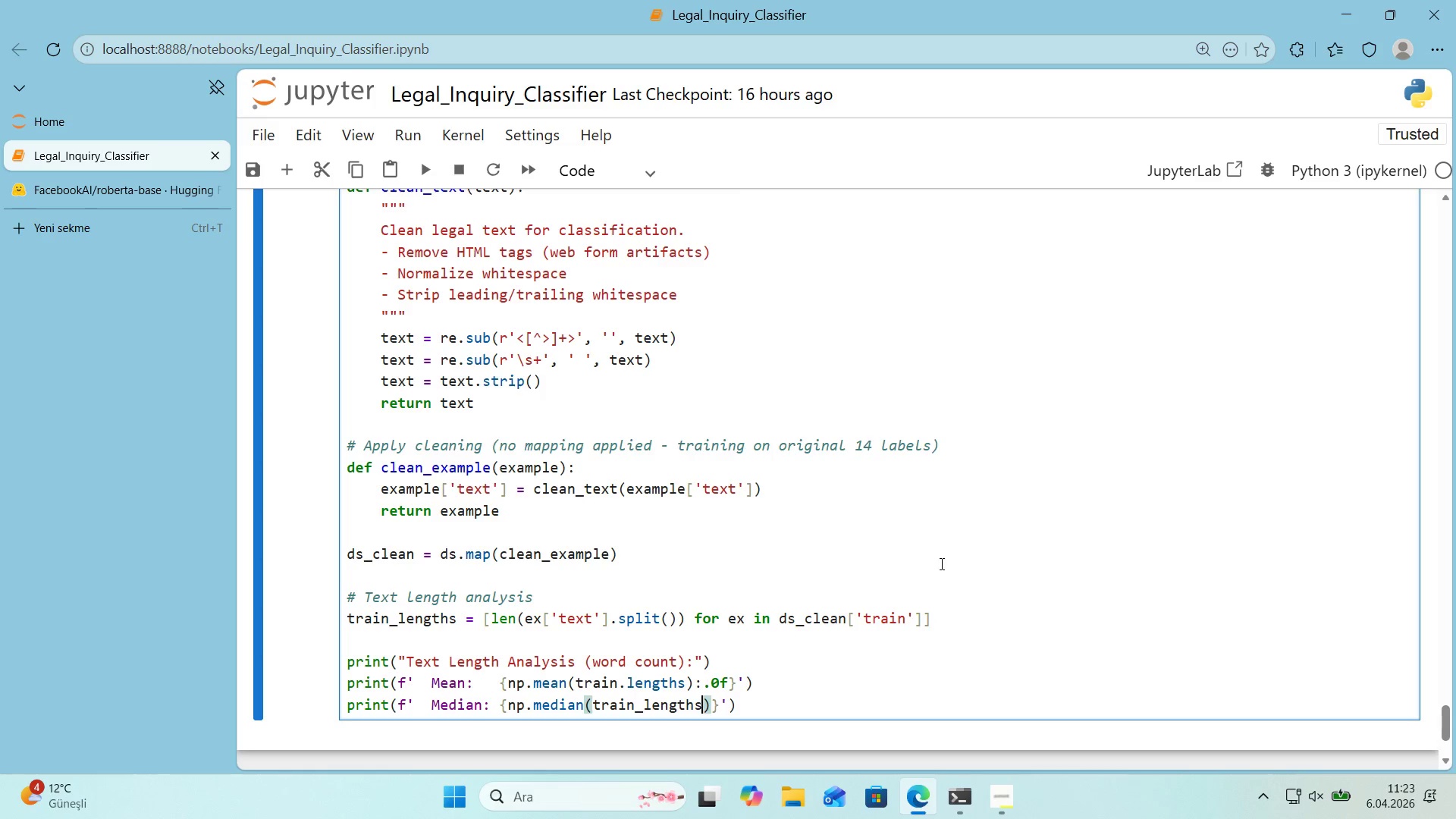 
wait(6.59)
 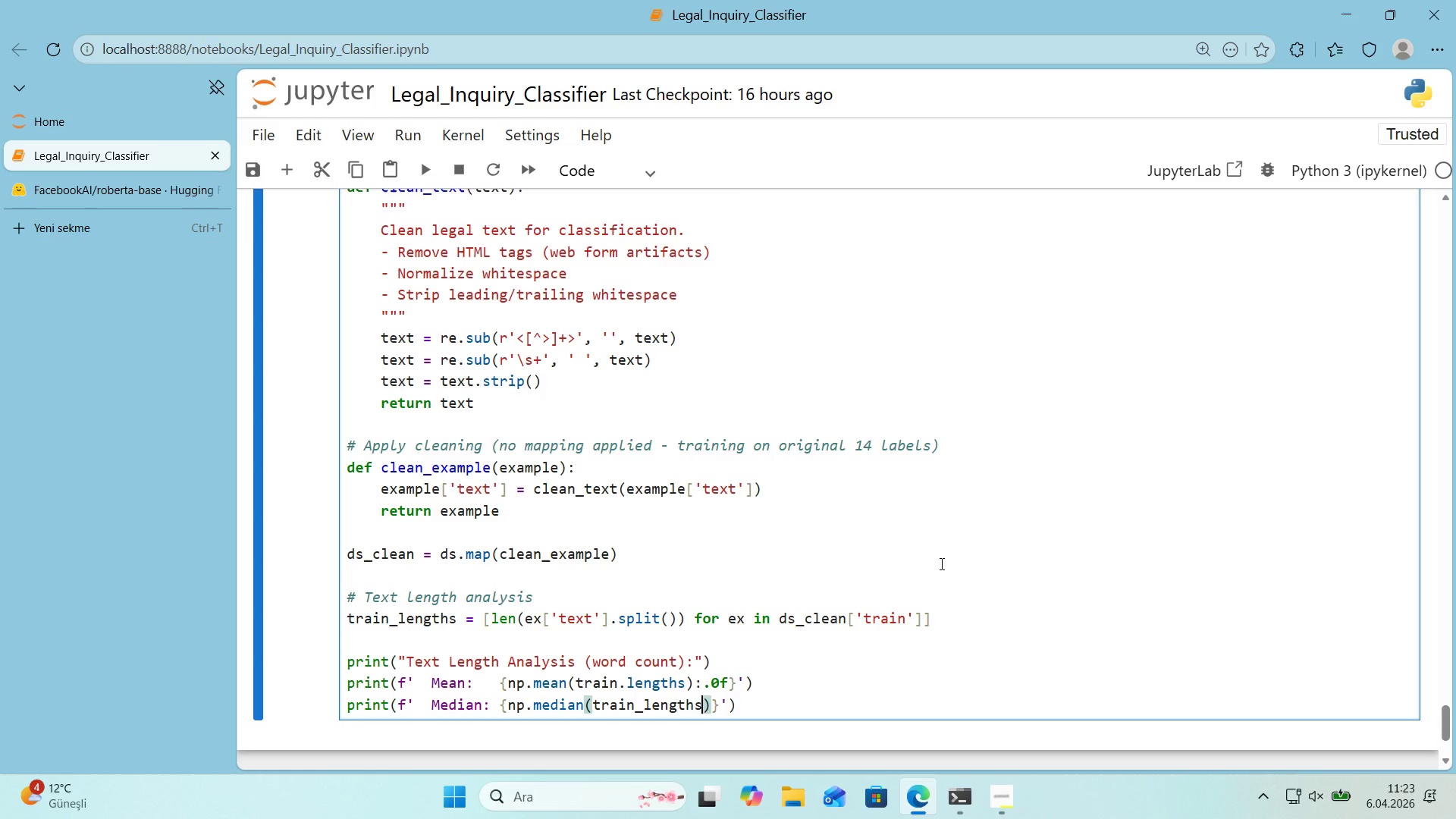 
key(ArrowRight)
 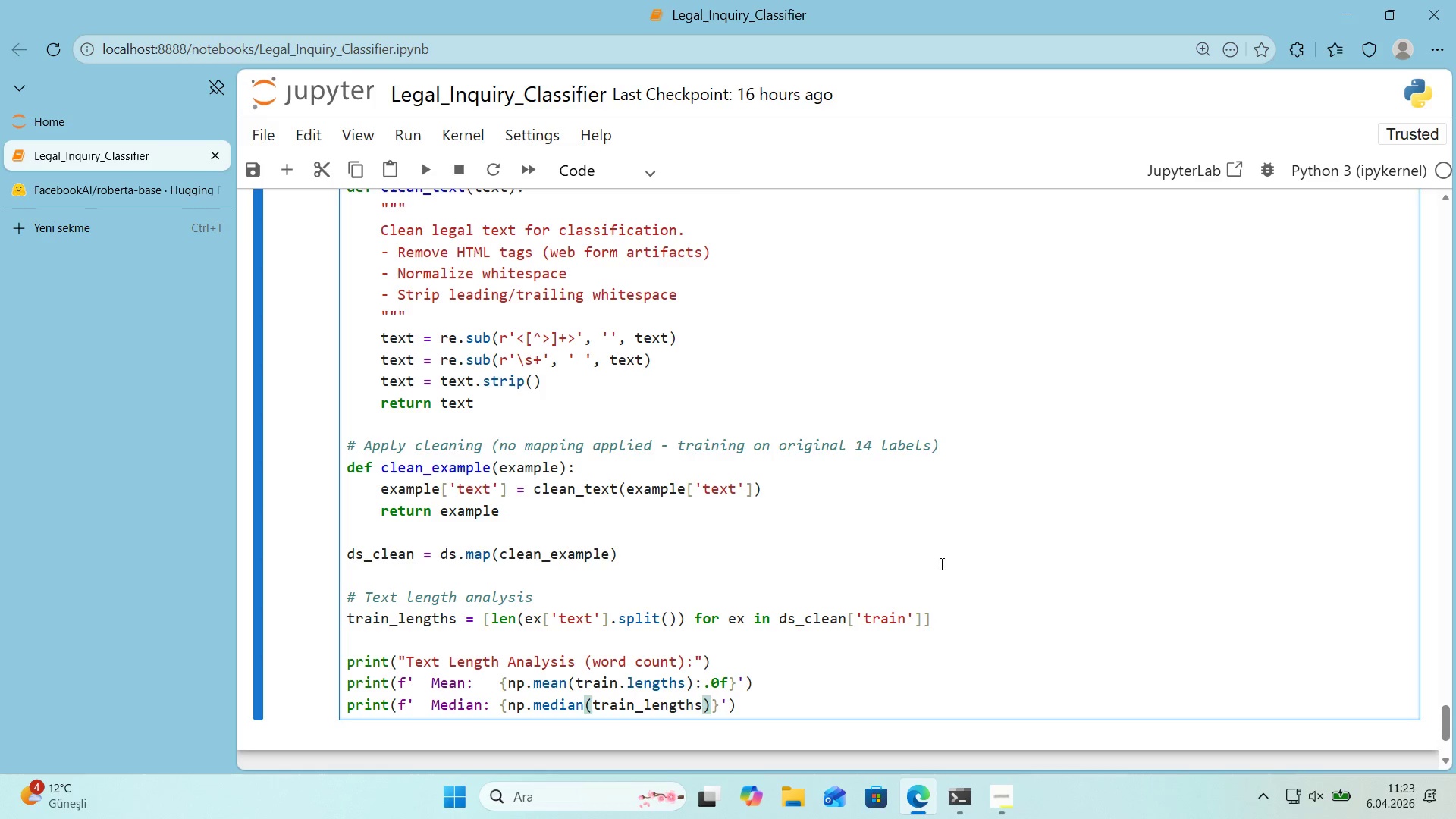 
key(Shift+Period)
 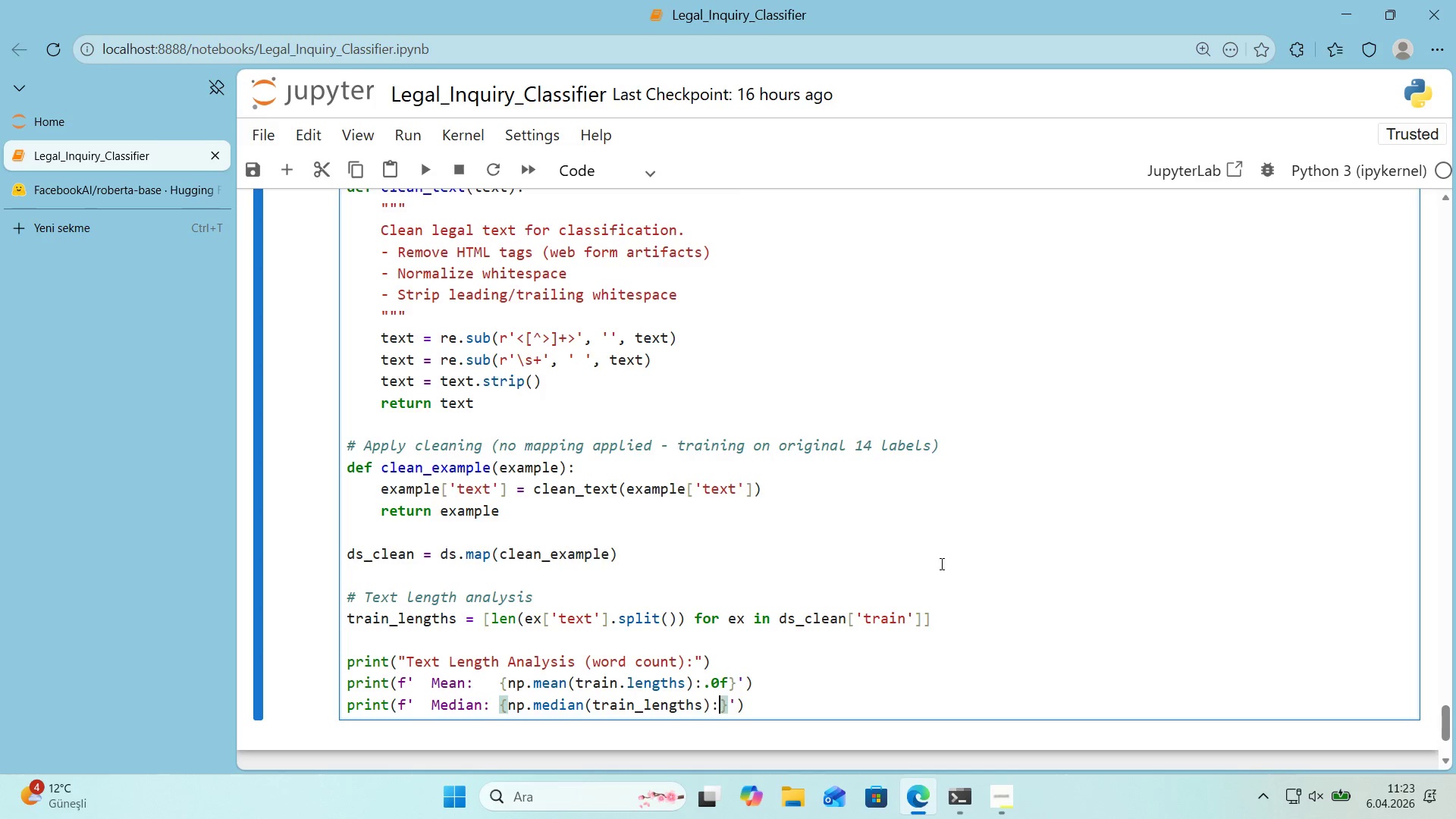 
key(Period)
 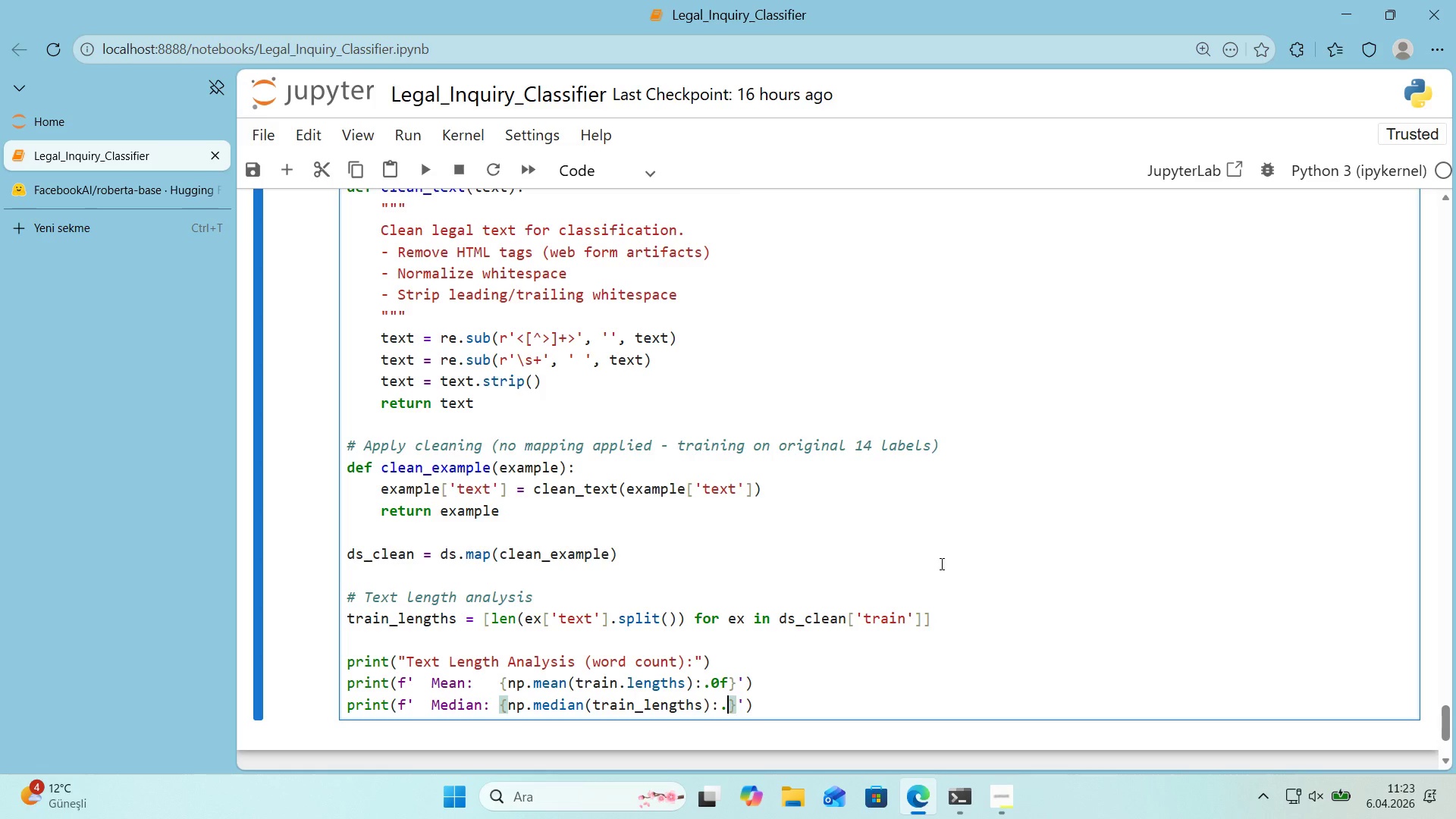 
key(Numpad0)
 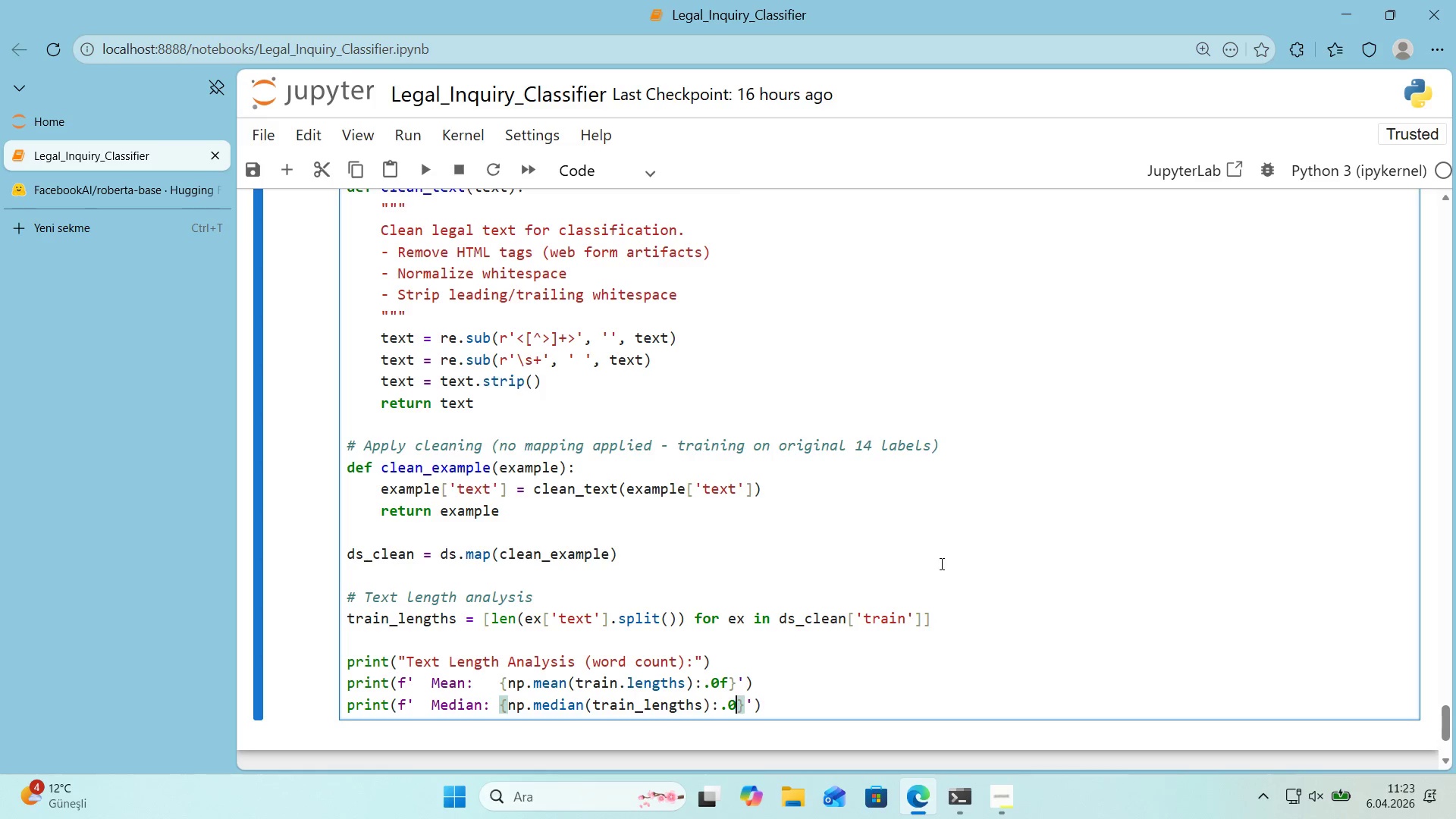 
key(F)
 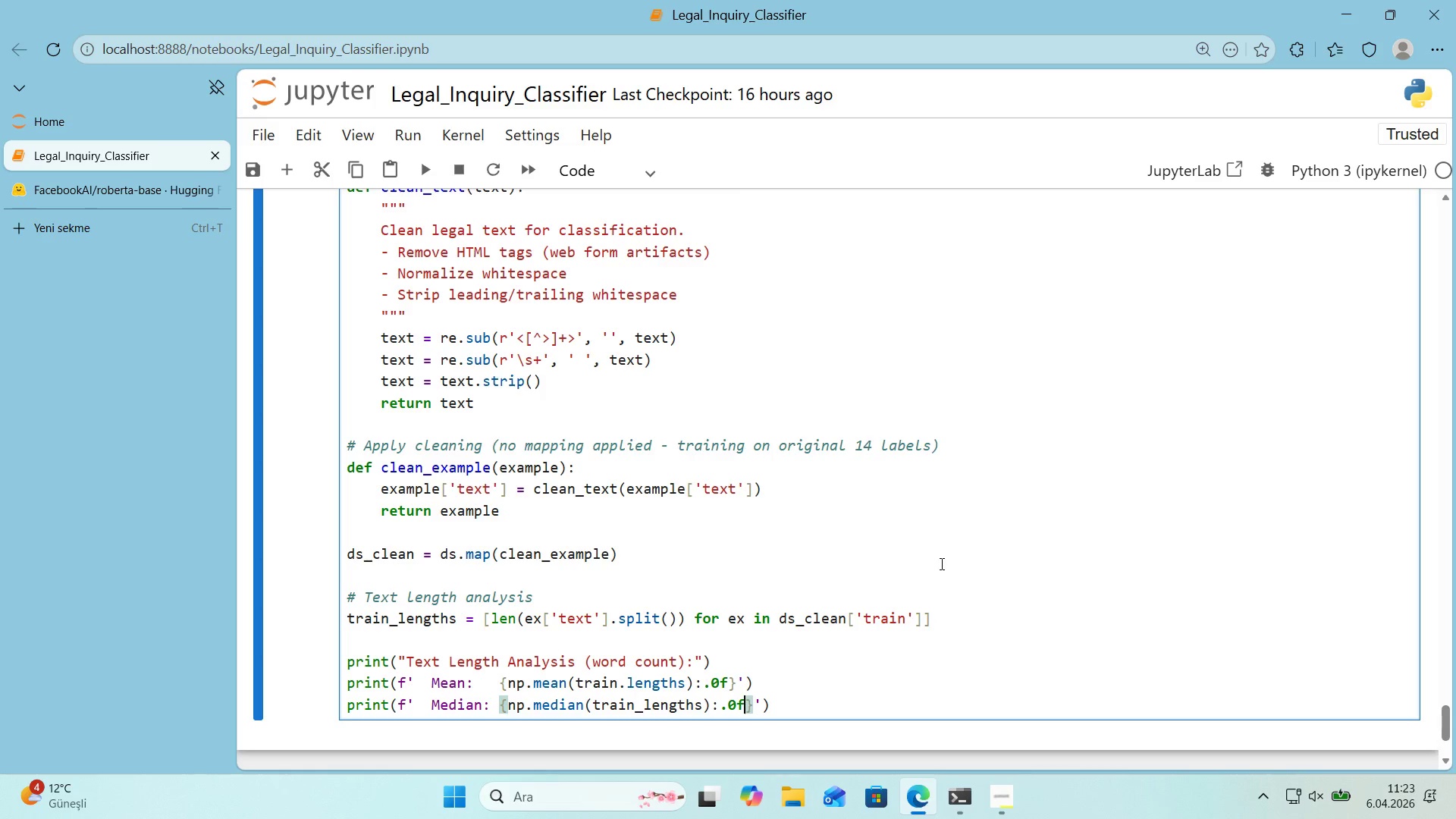 
key(ArrowRight)
 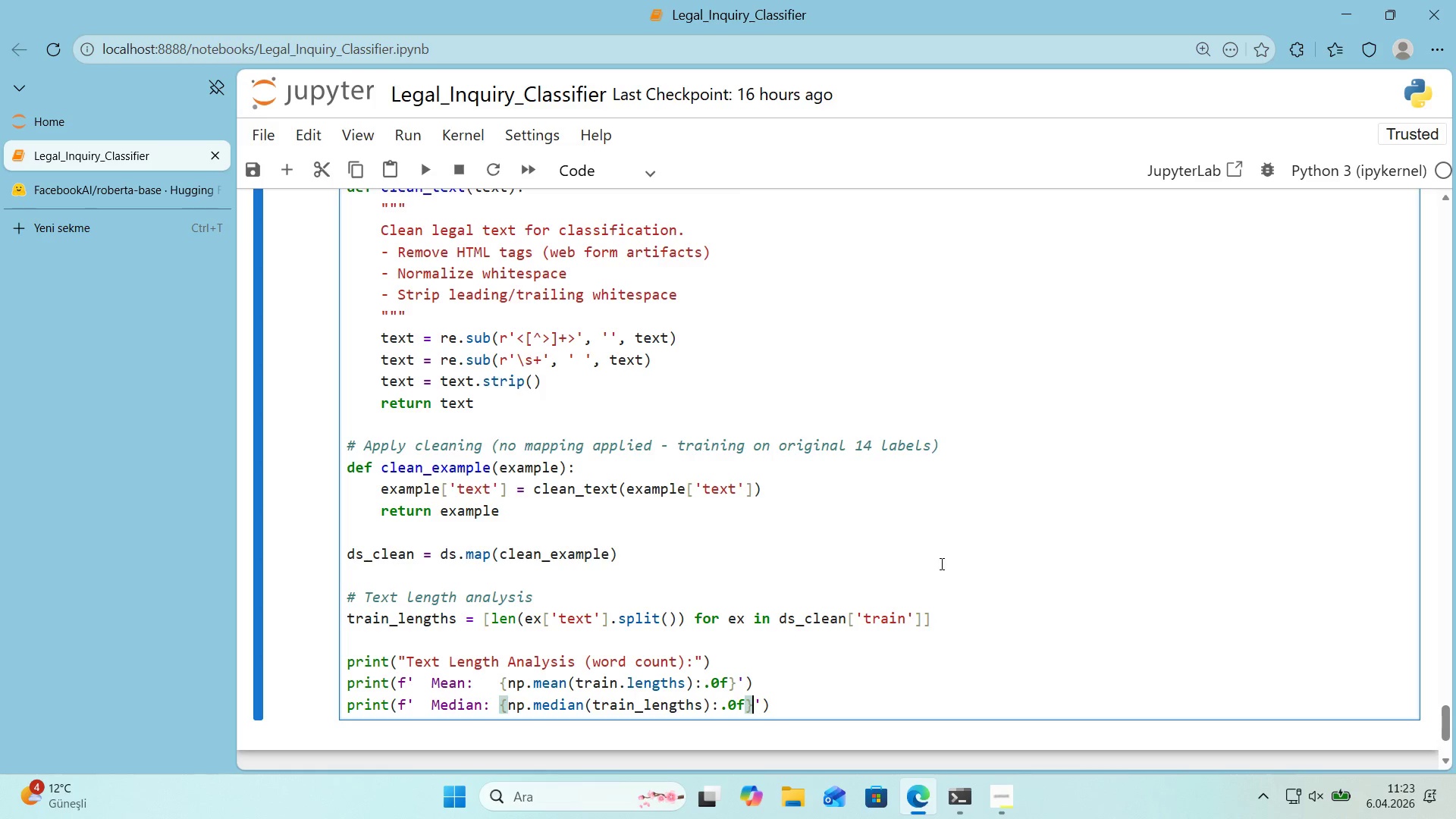 
key(ArrowRight)
 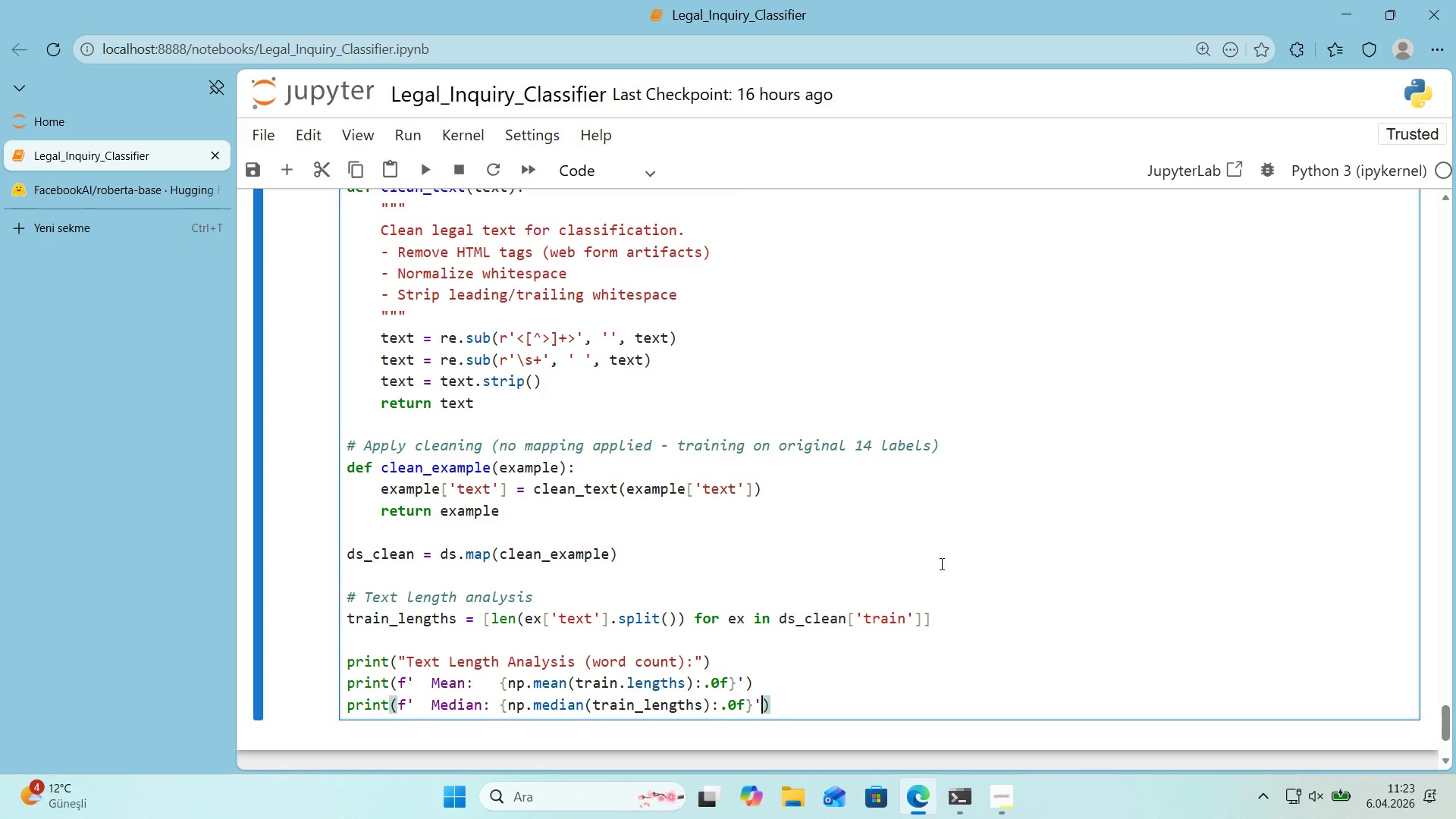 
key(ArrowRight)
 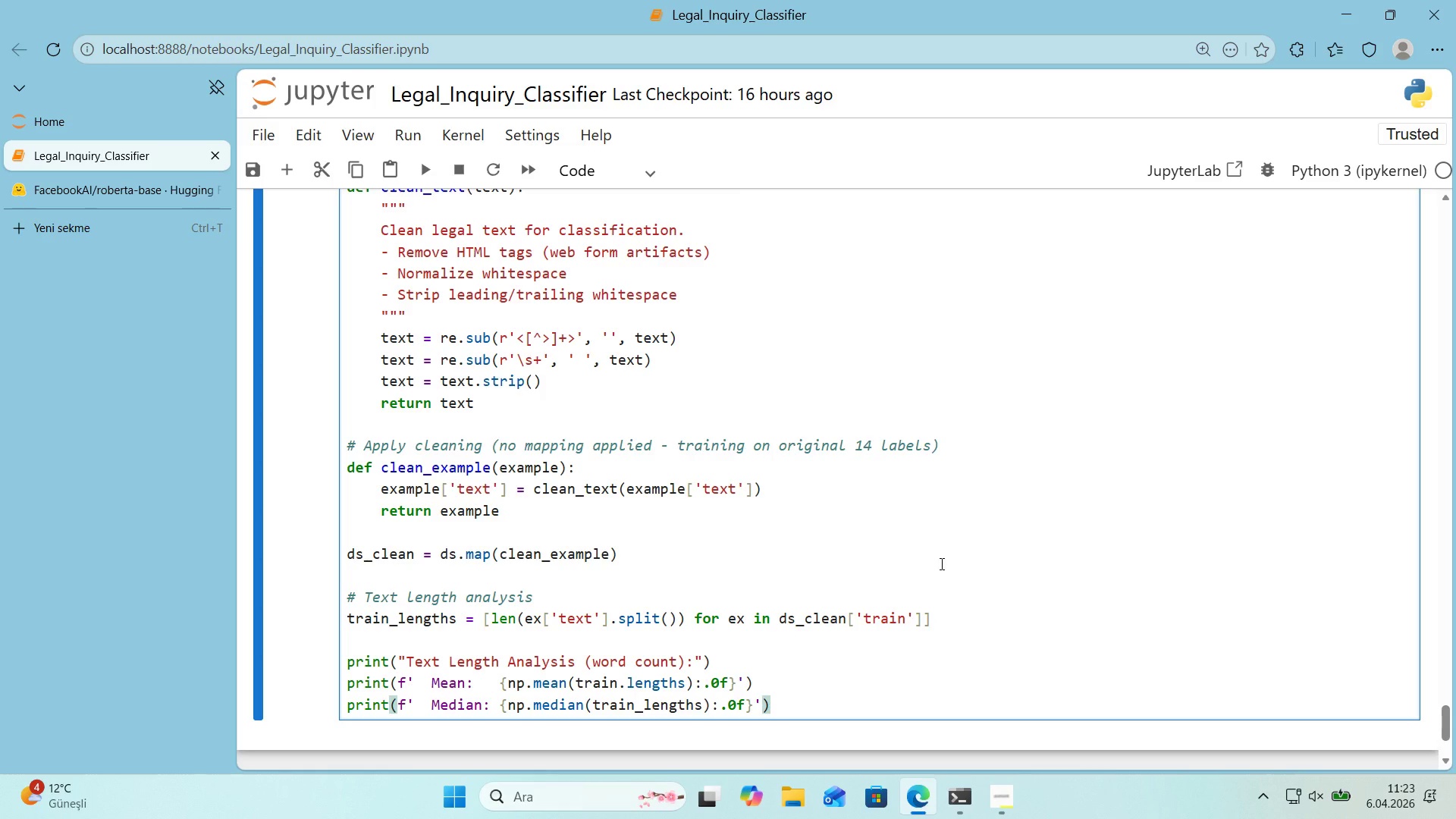 
key(Enter)
 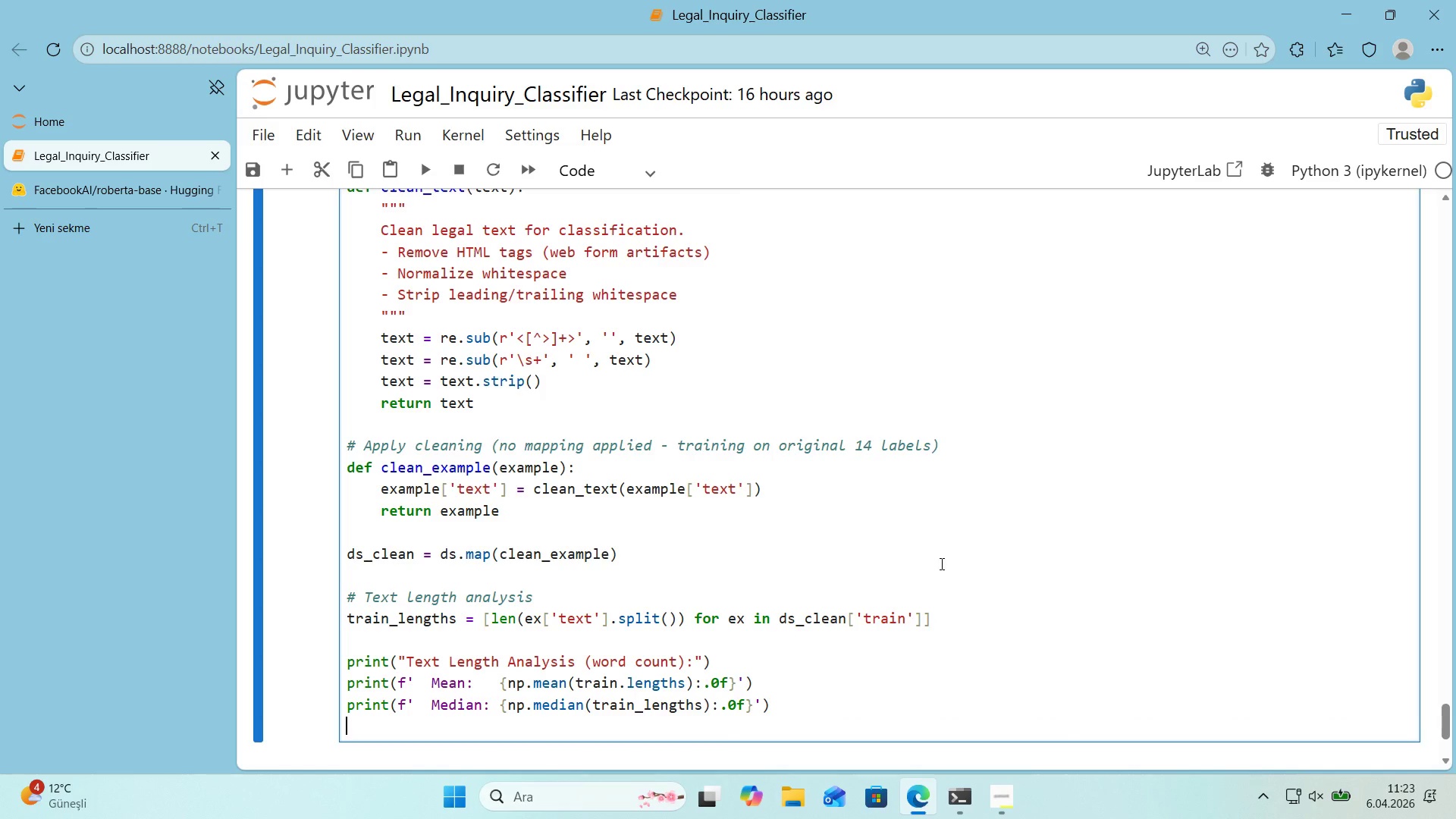 
type(pr'nt*()
 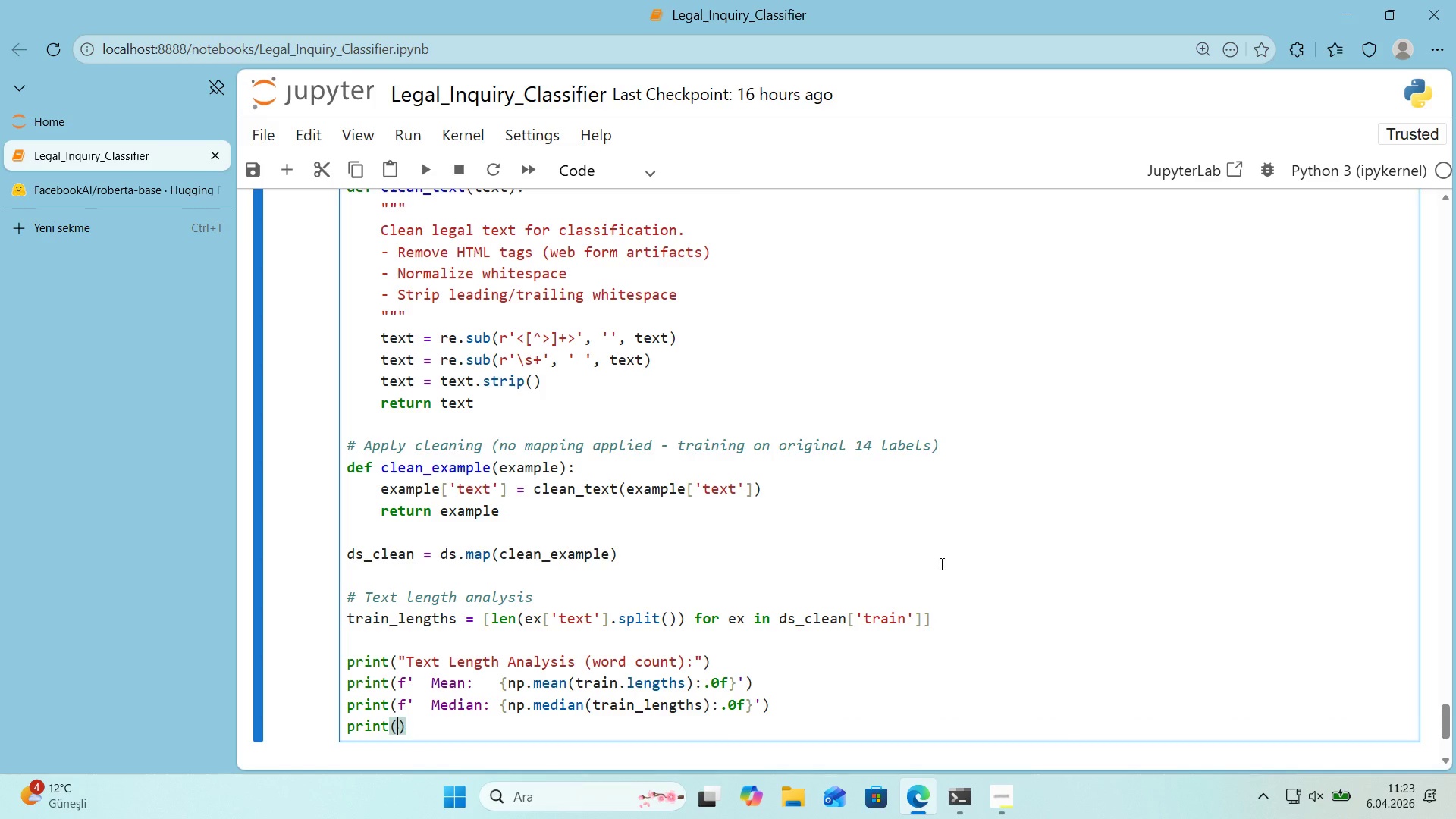 
 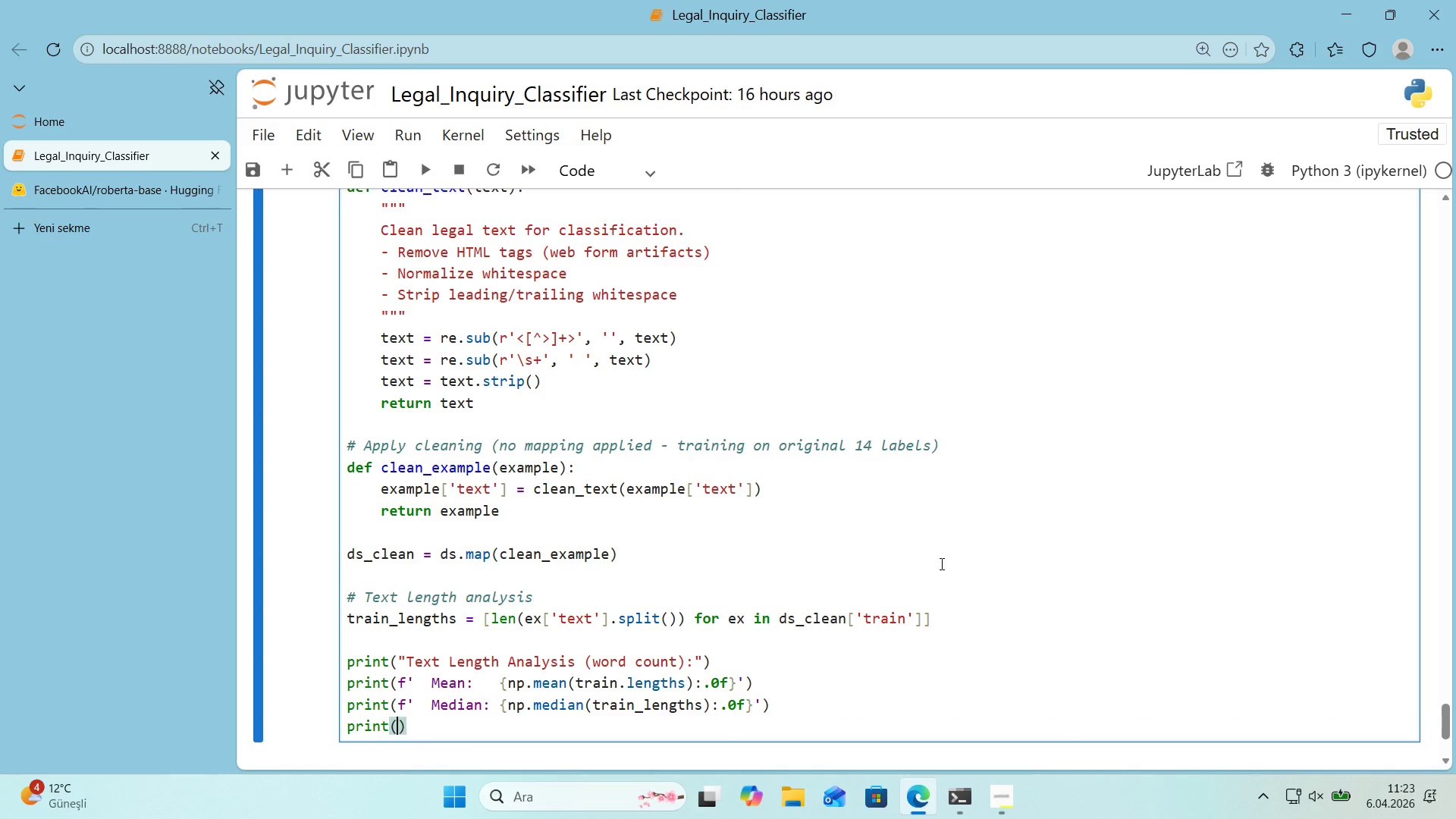 
key(ArrowLeft)
 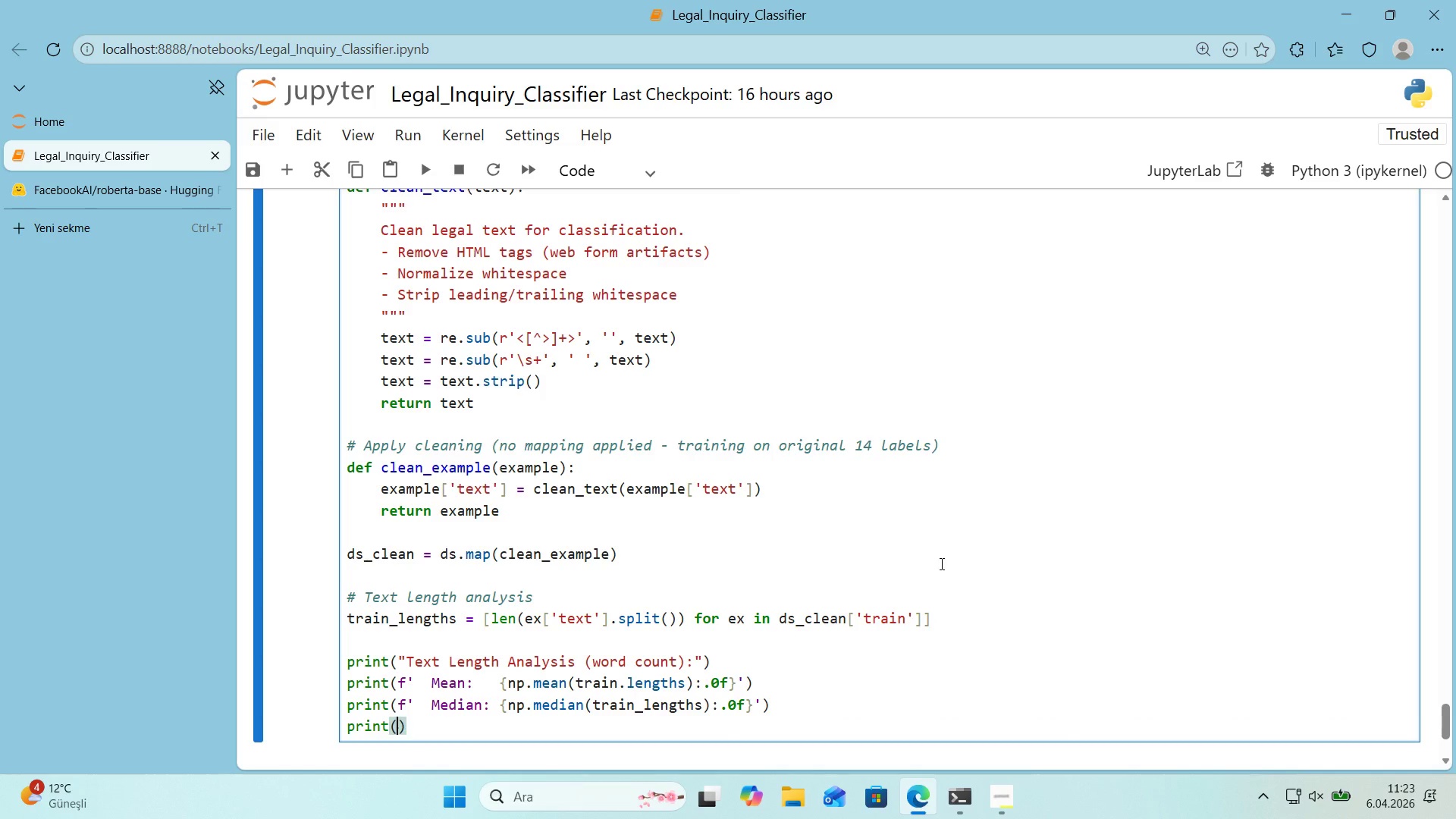 
type(f@@)
 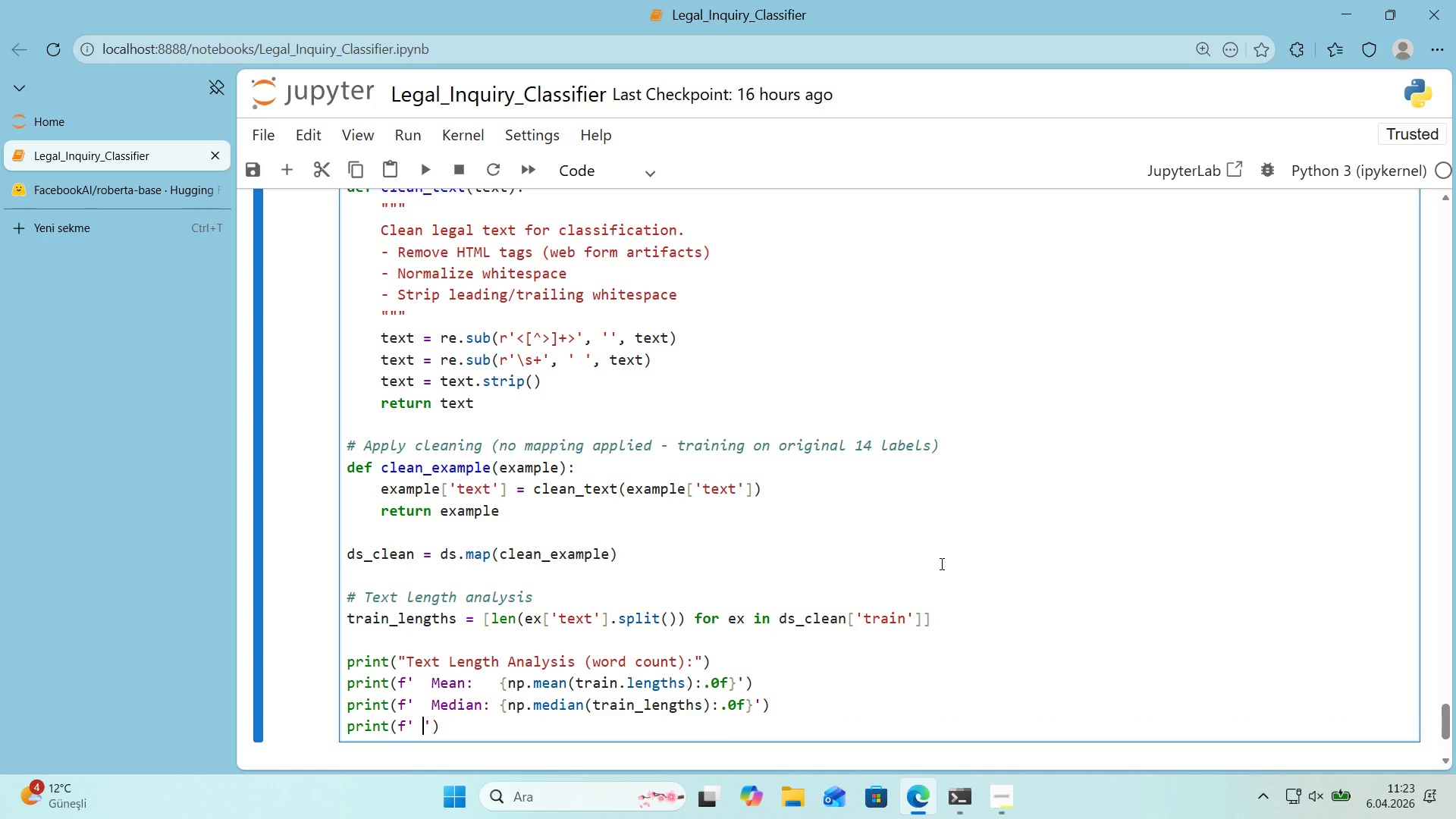 
 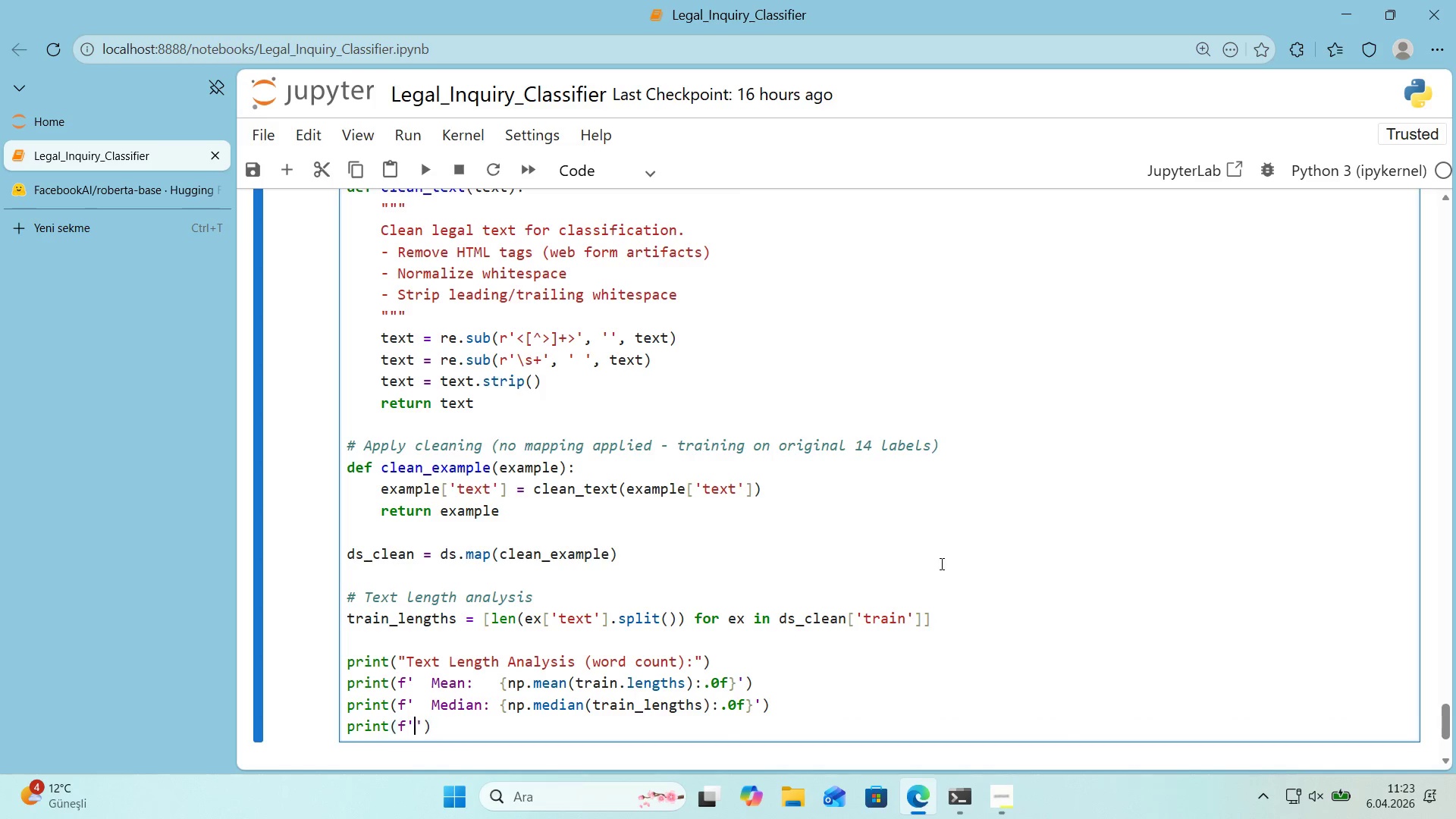 
key(ArrowLeft)
 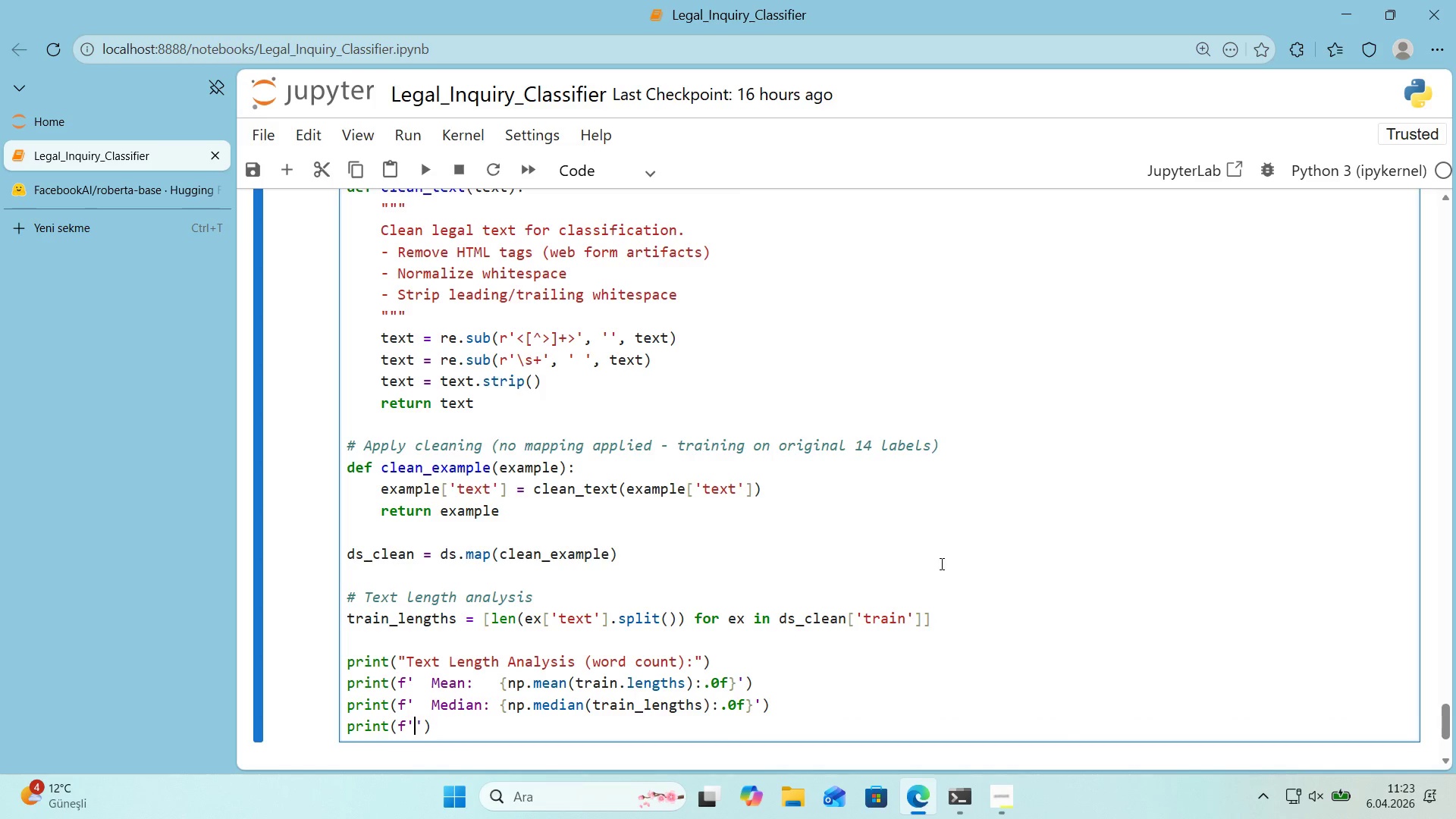 
key(Space)
 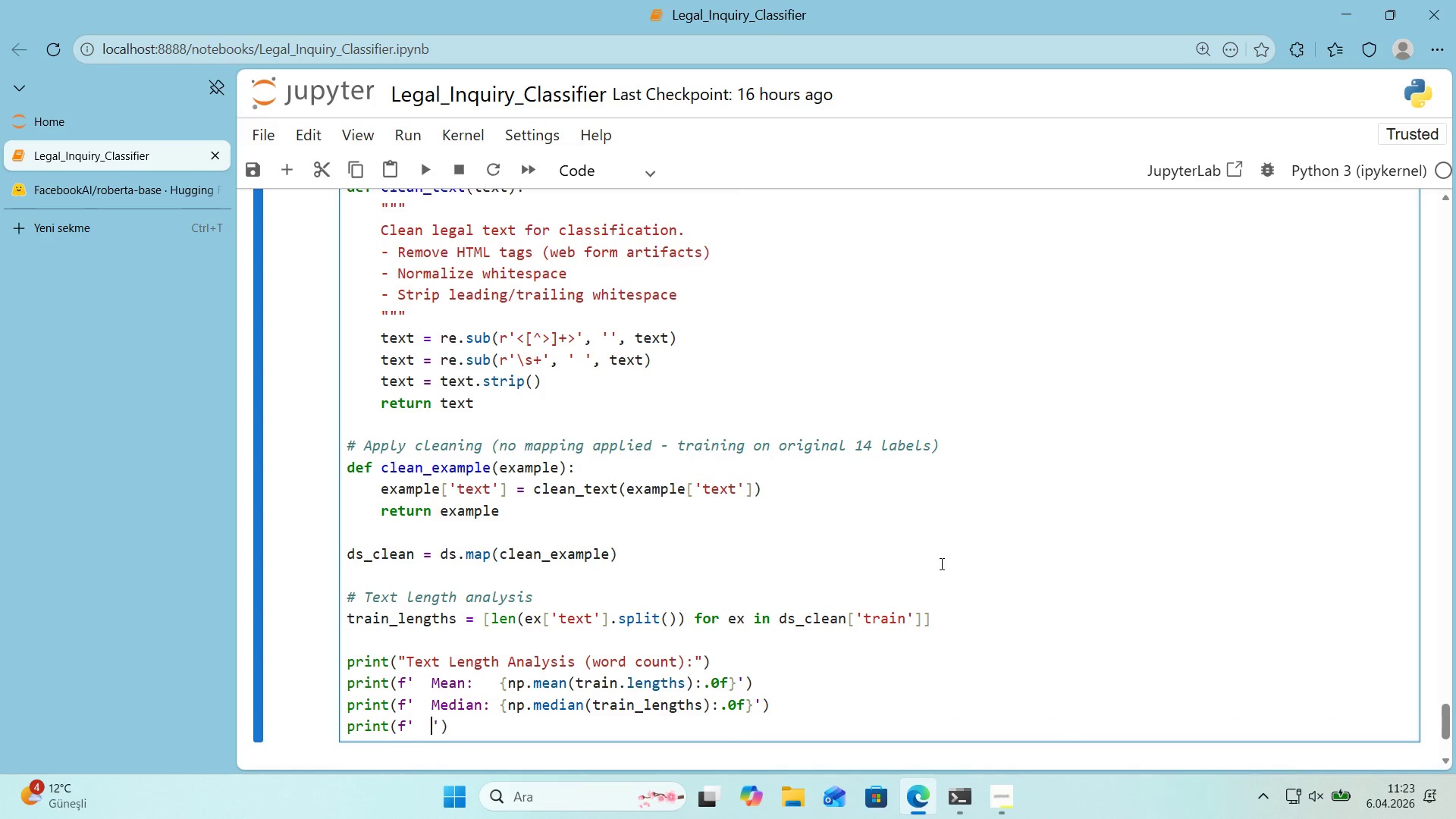 
key(Space)
 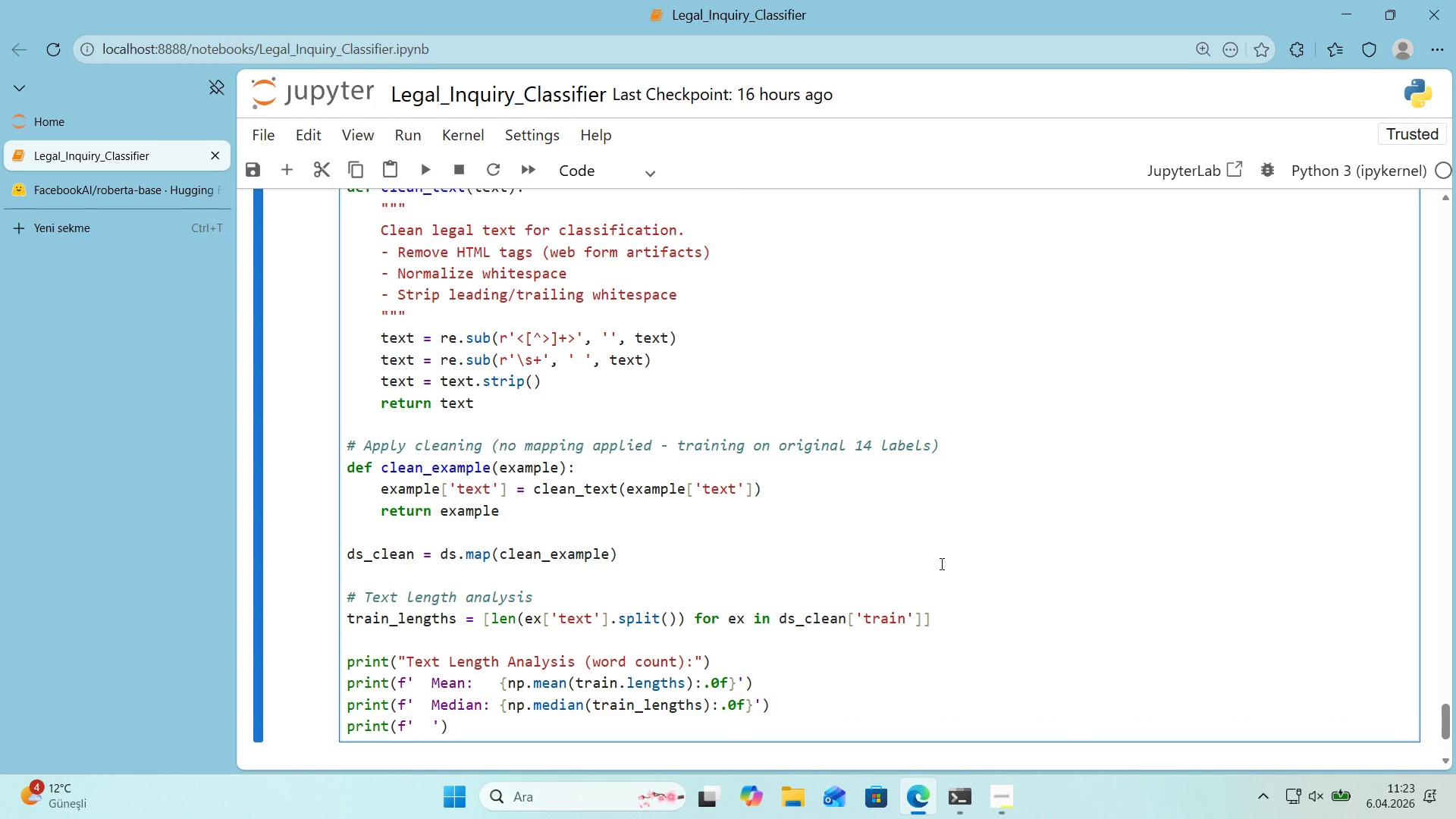 
key(CapsLock)
 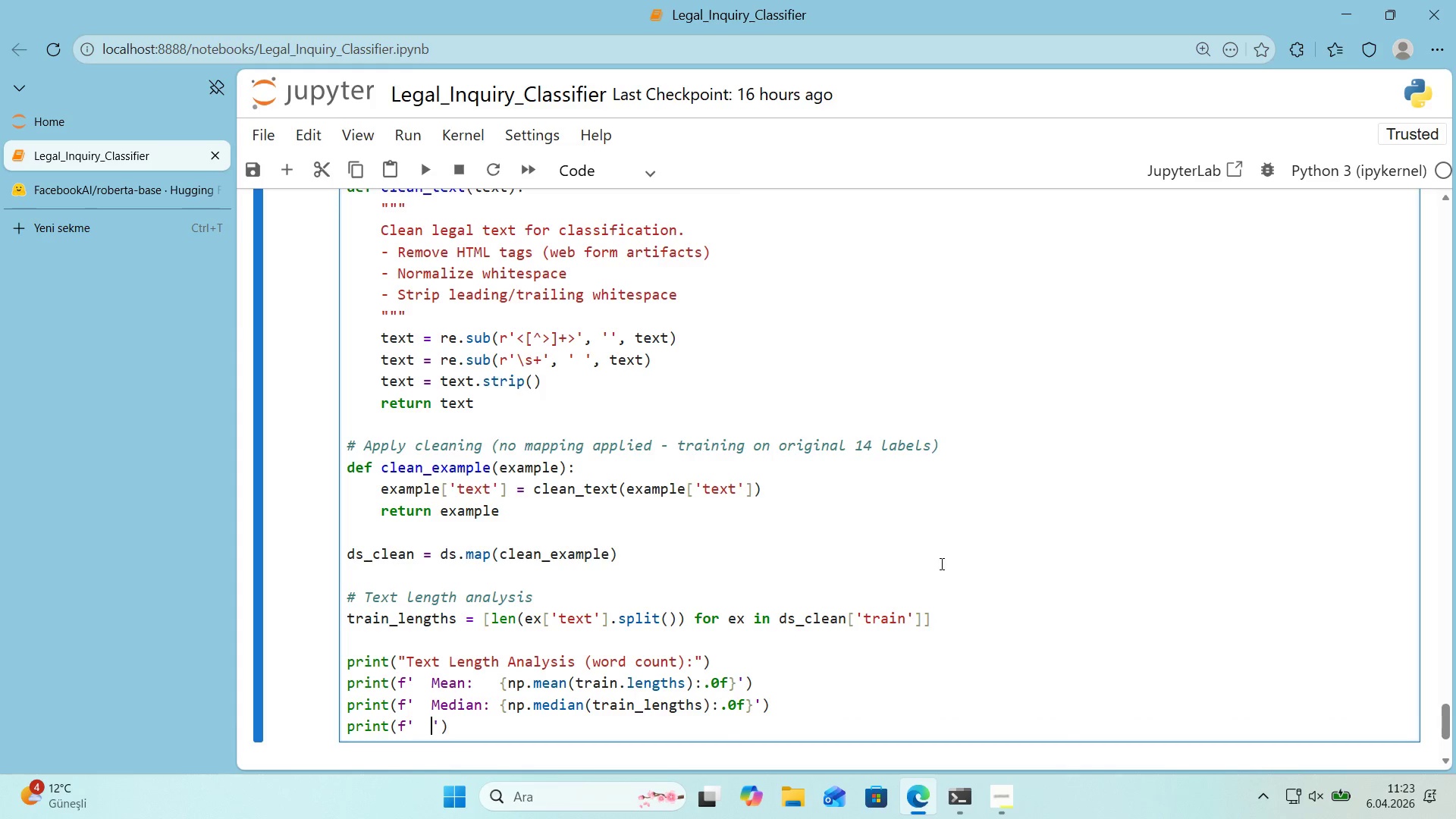 
key(M)
 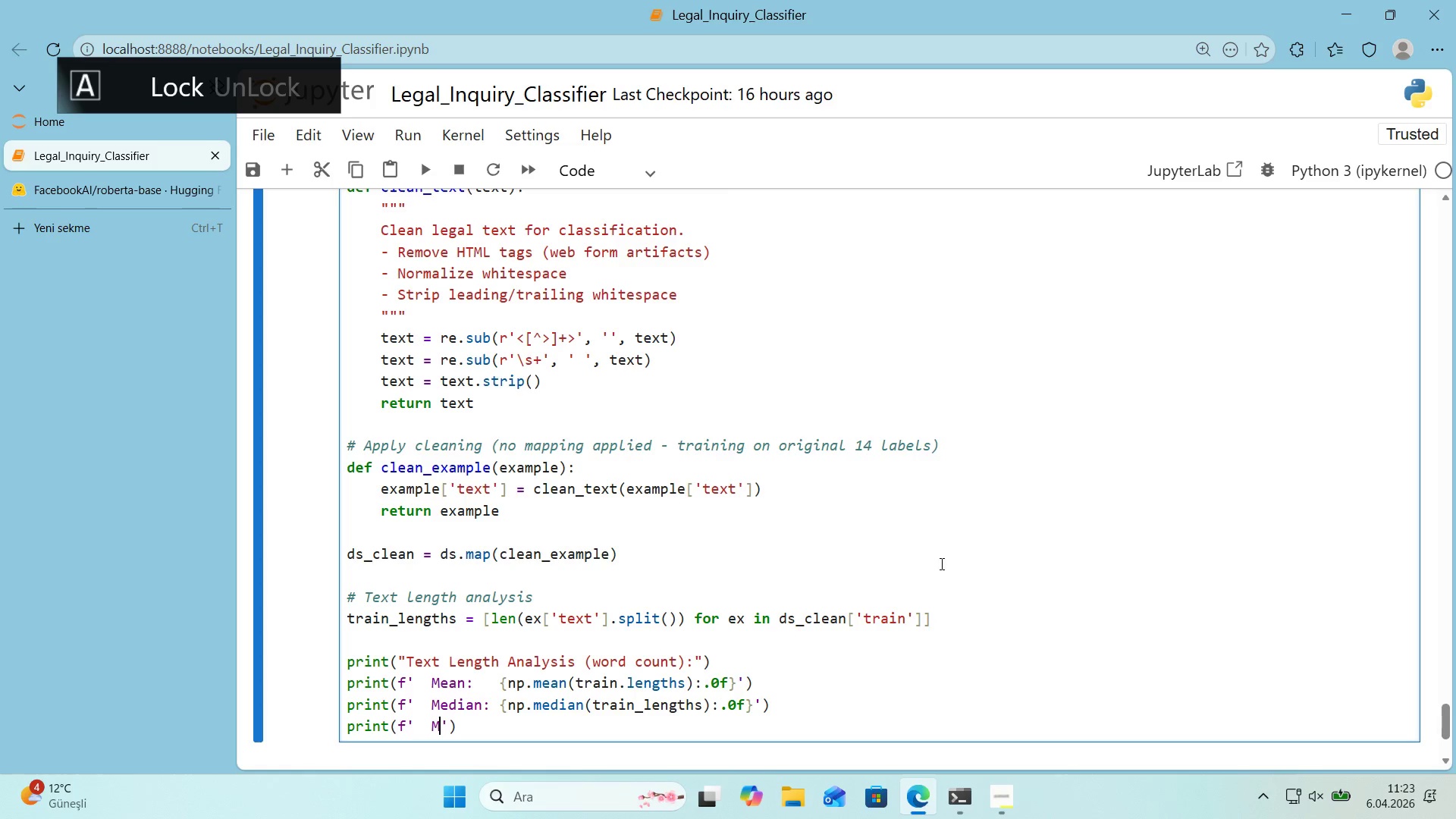 
key(CapsLock)
 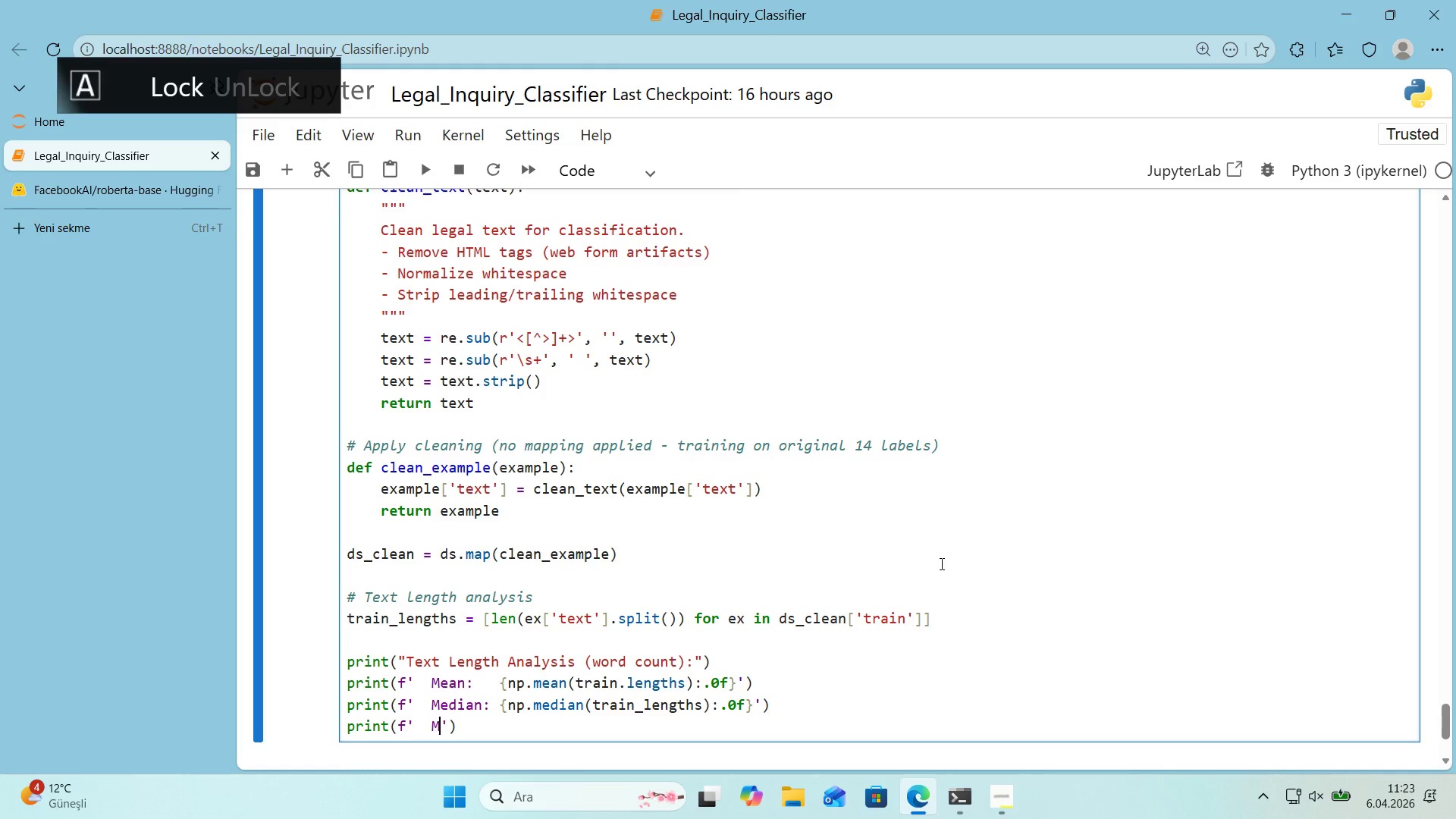 
key(Quote)
 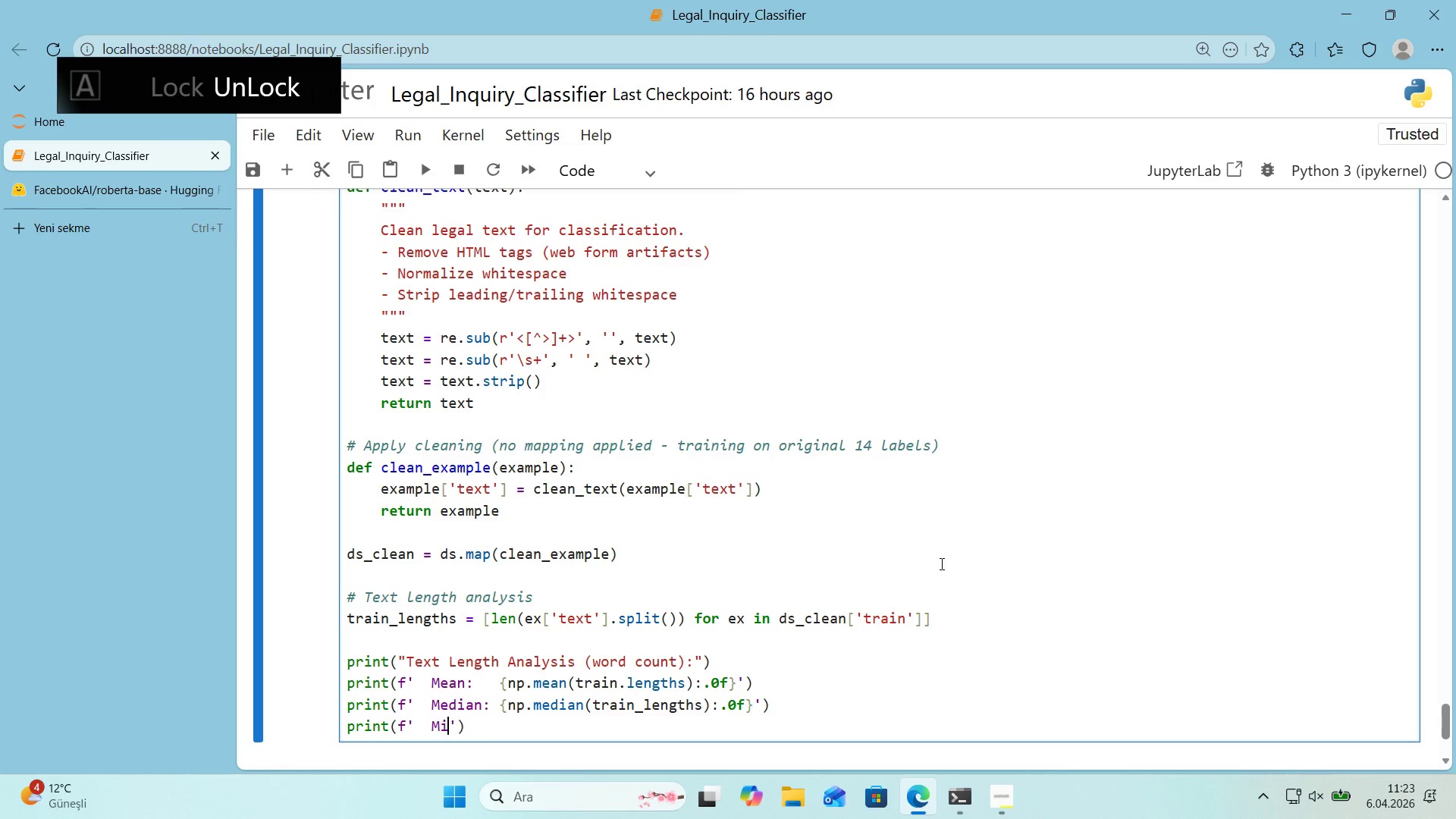 
key(N)
 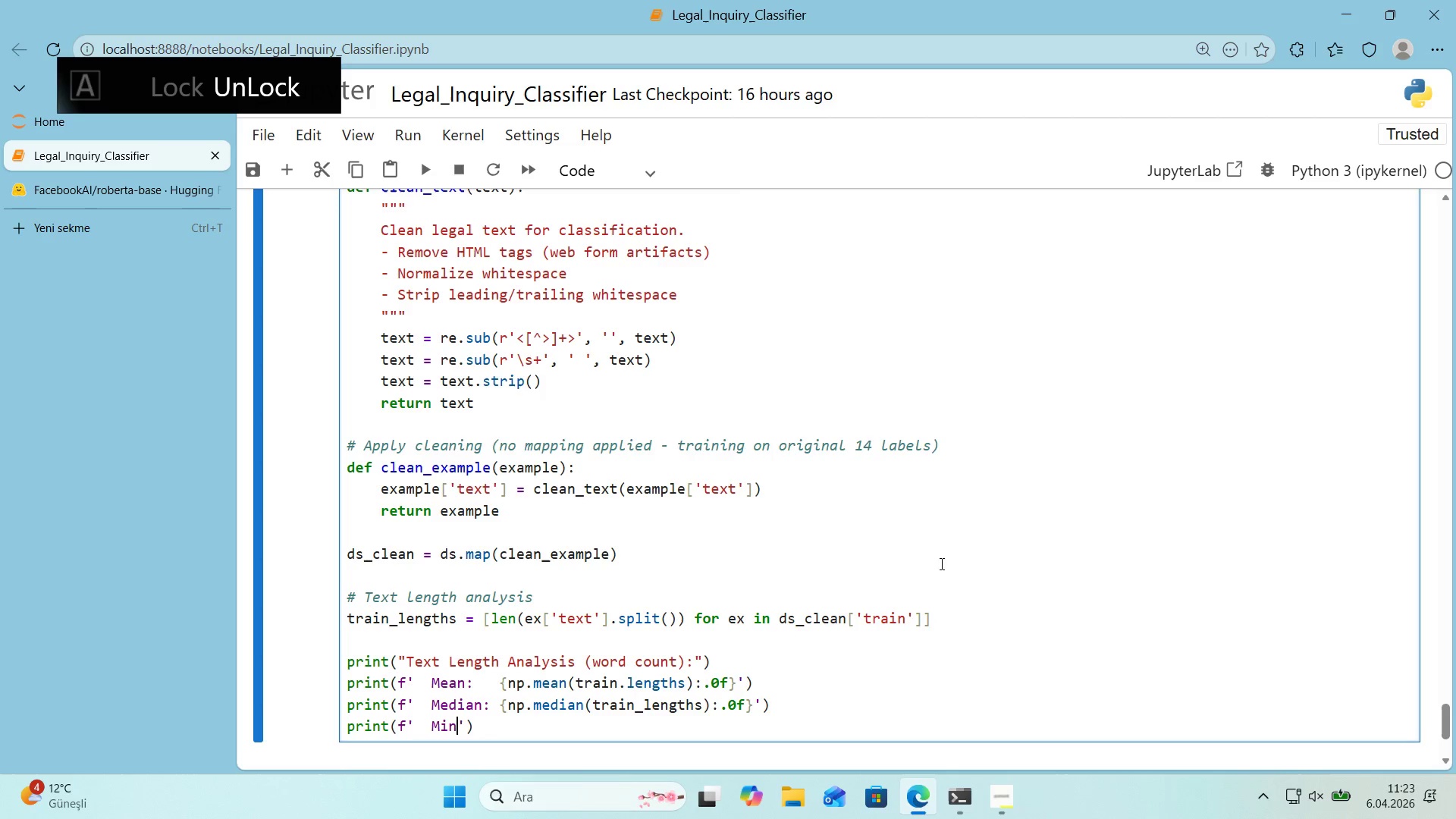 
key(Shift+ShiftRight)
 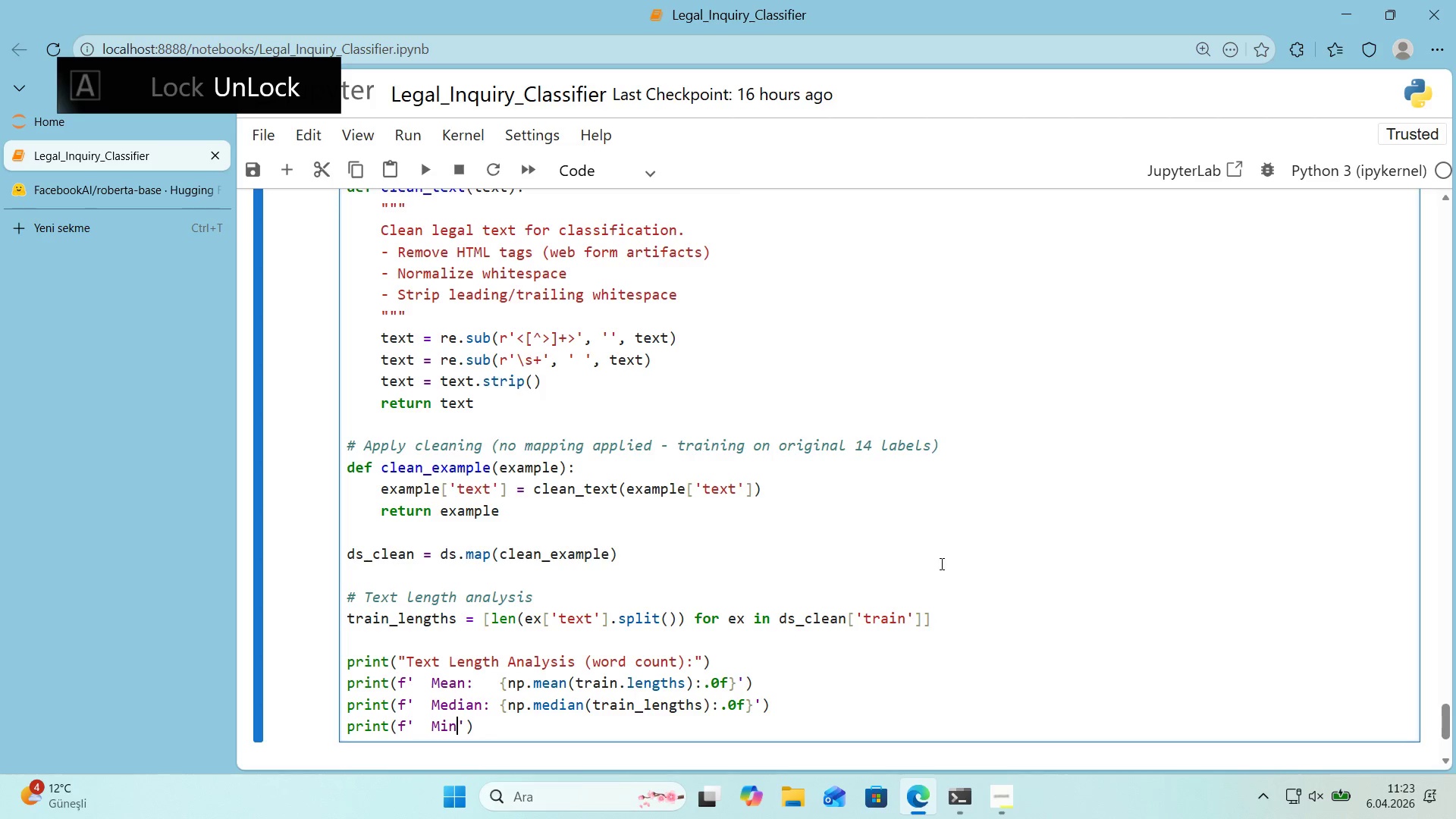 
key(Shift+Period)
 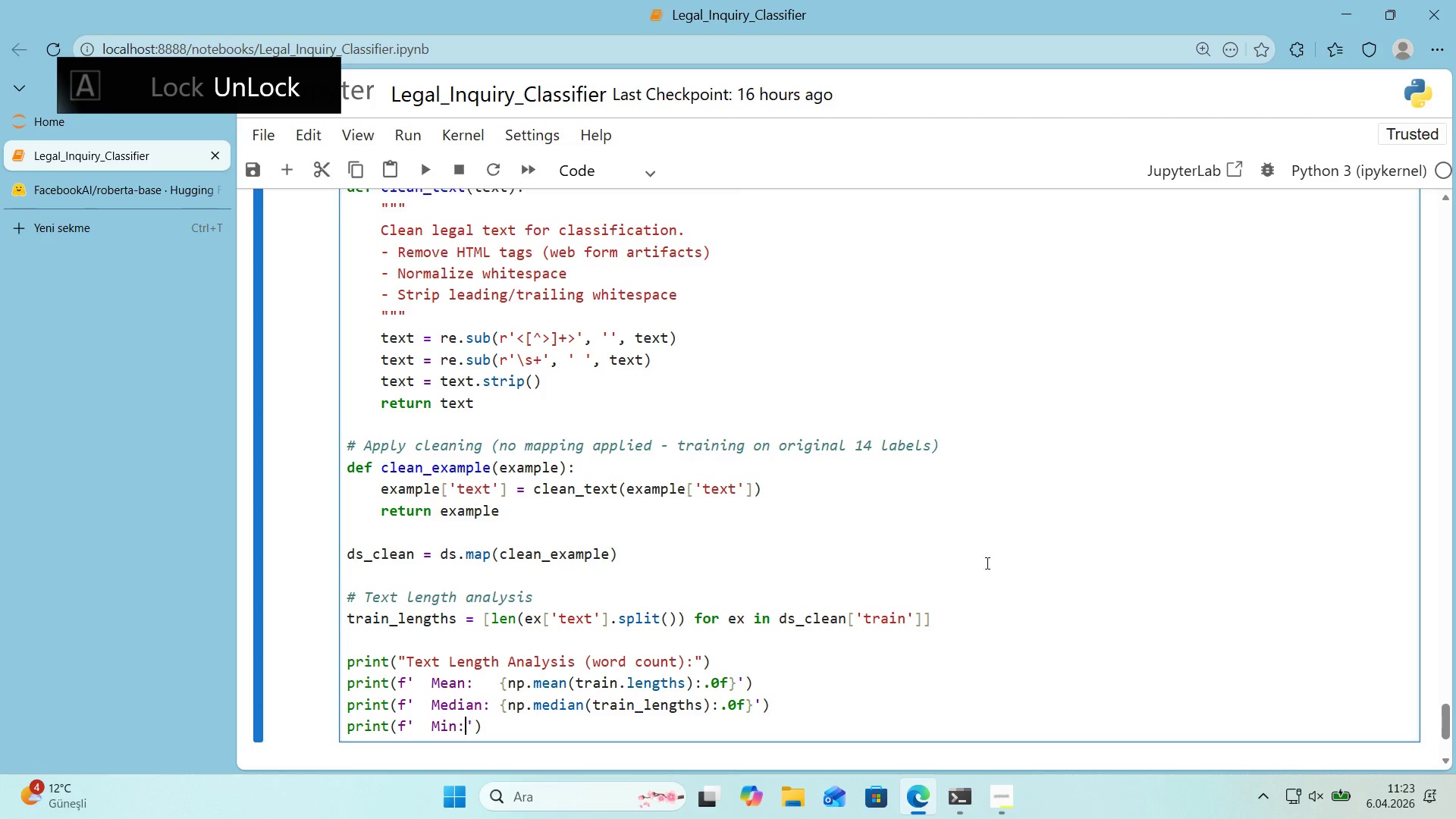 
scroll: coordinate [996, 540], scroll_direction: down, amount: 1.0
 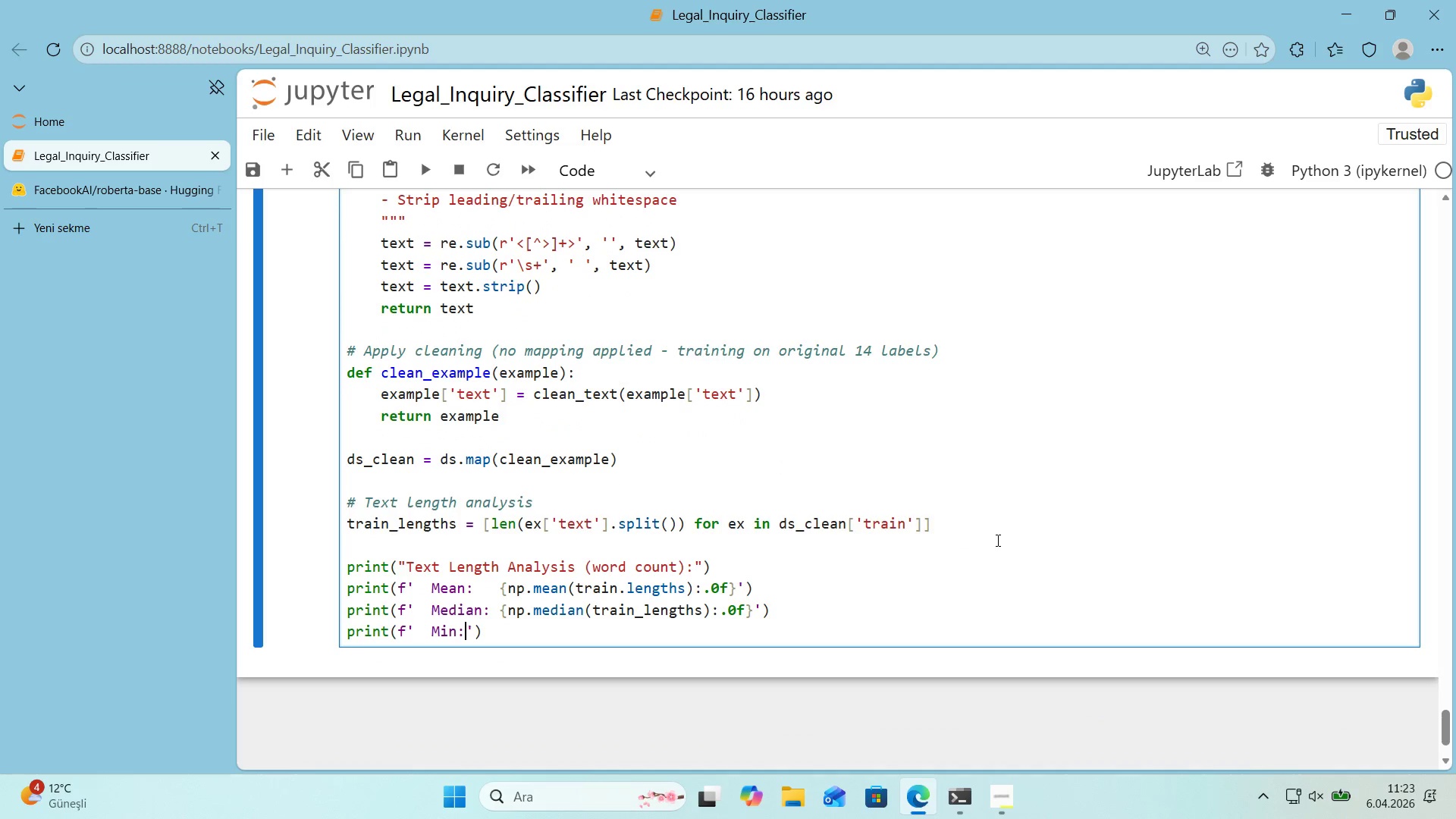 
key(Space)
 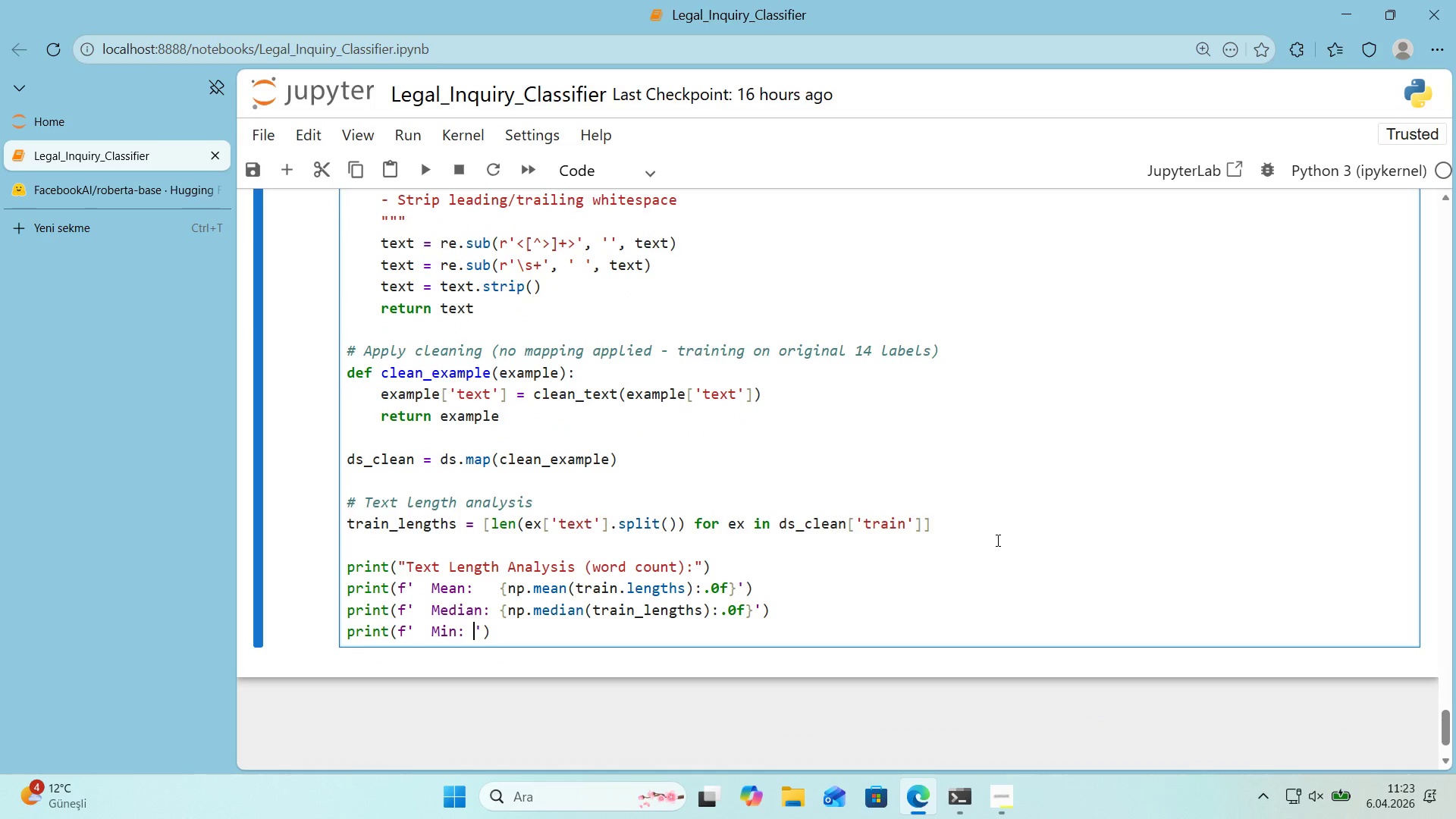 
key(Space)
 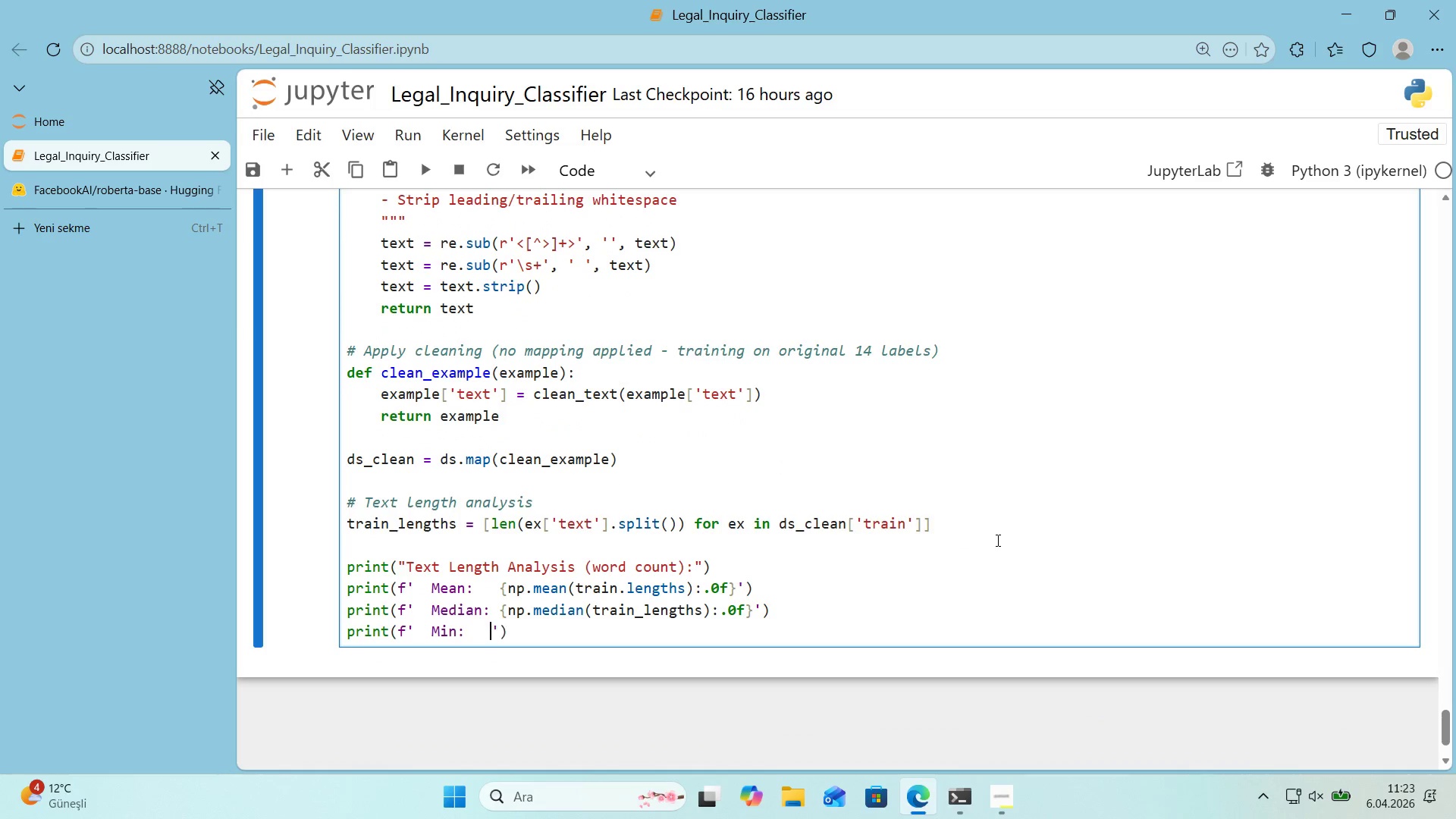 
key(Space)
 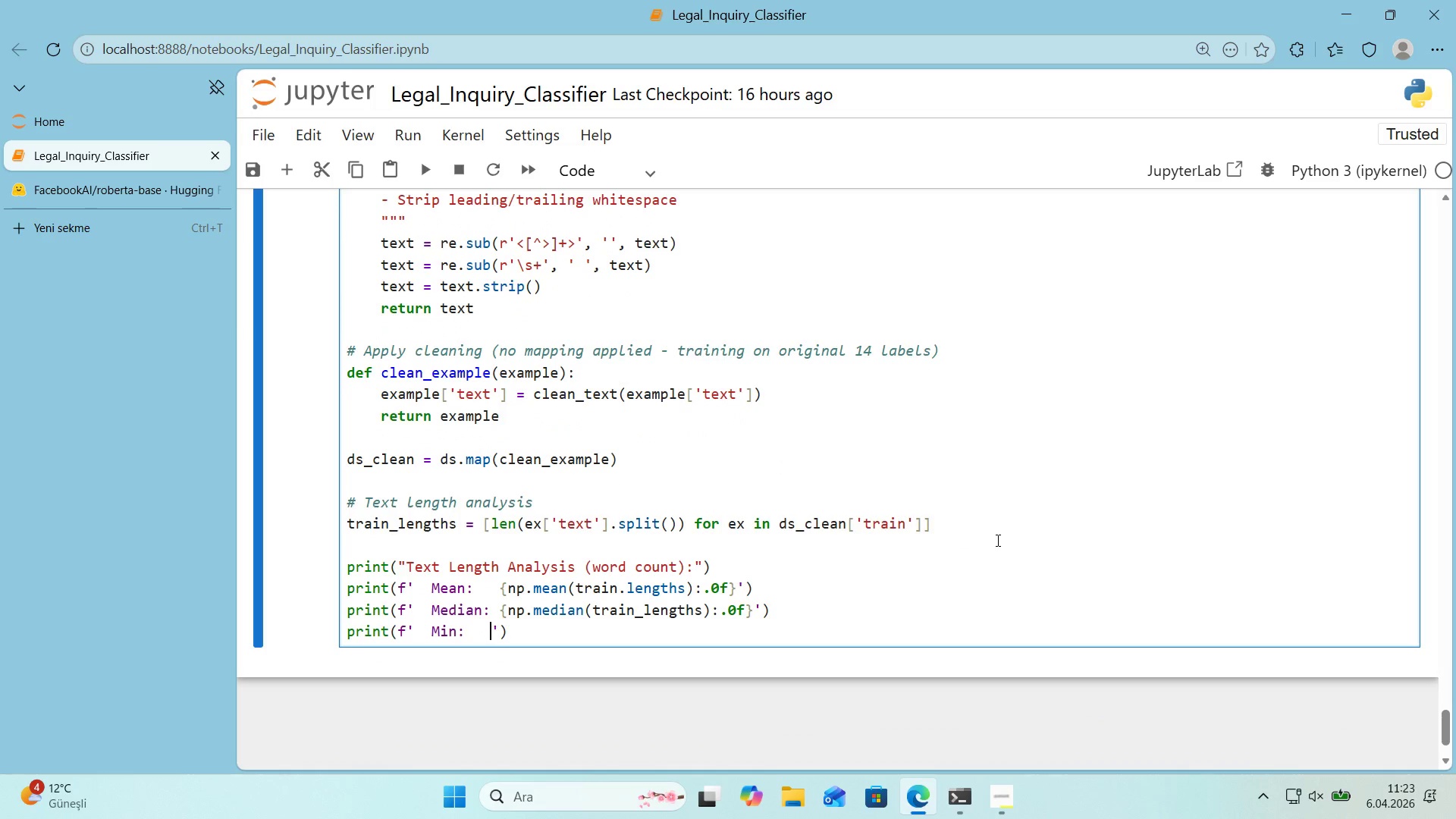 
key(Space)
 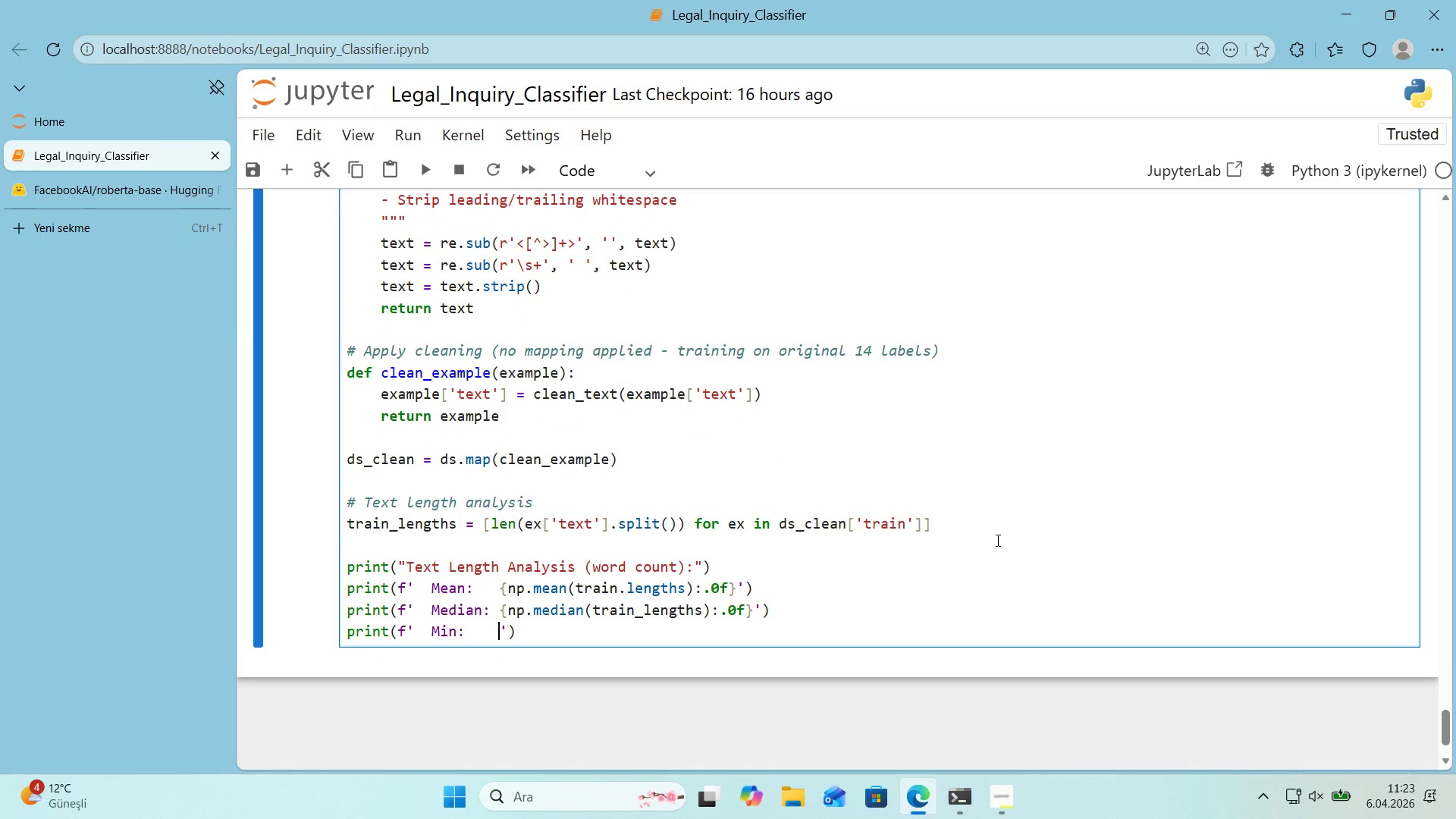 
key(Alt+Control+7)
 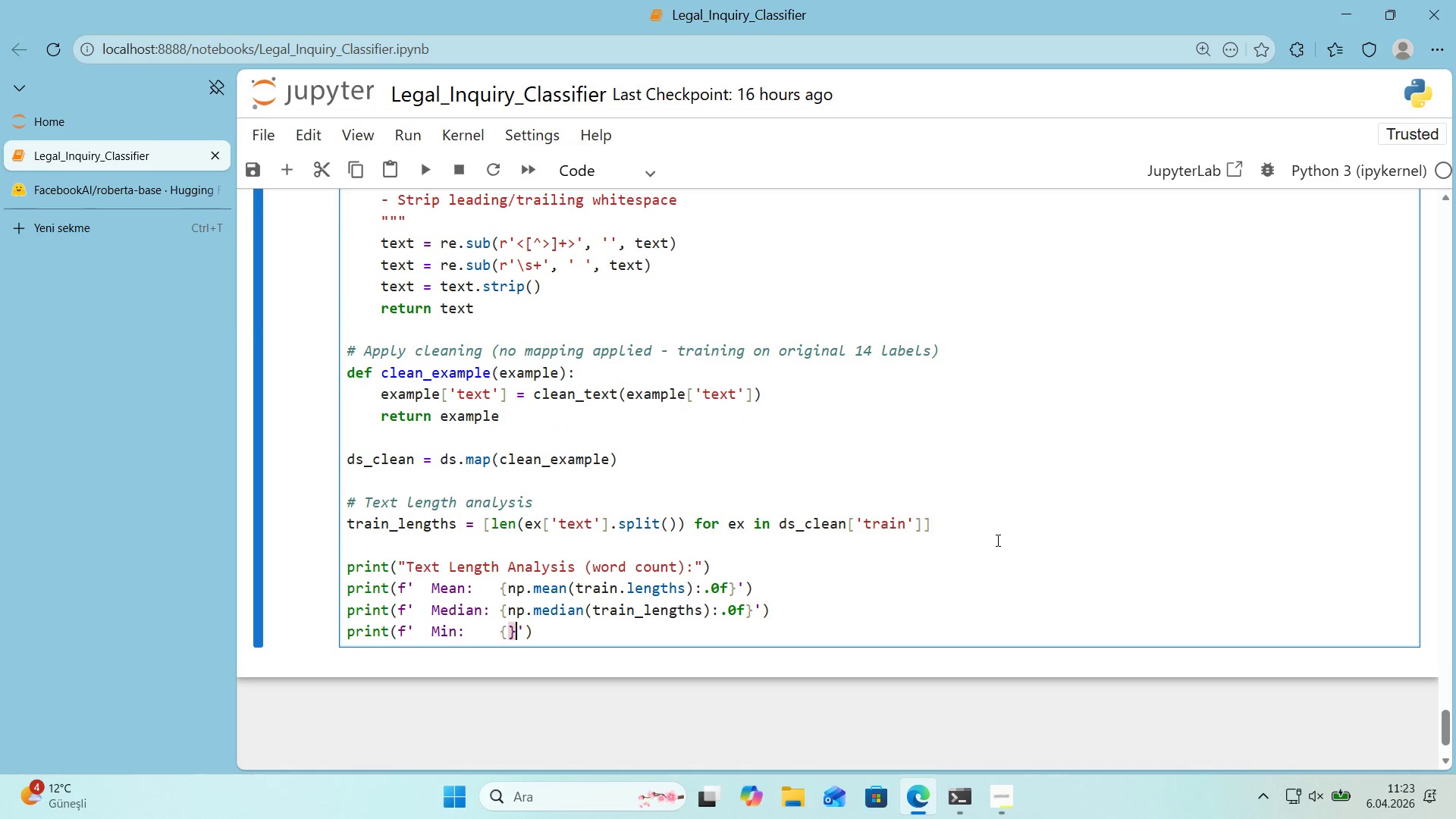 
key(Alt+Control+0)
 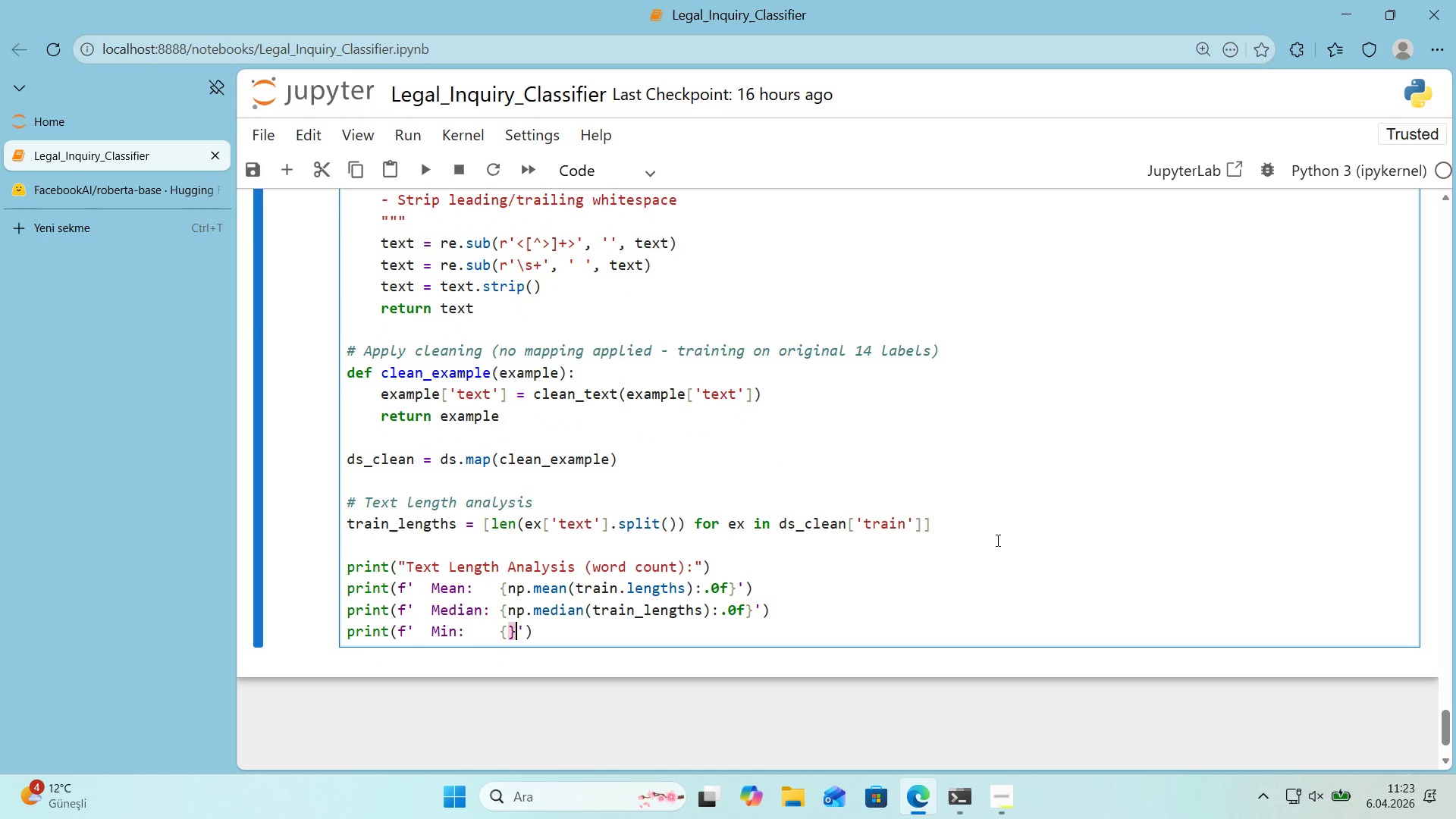 
key(ArrowLeft)
 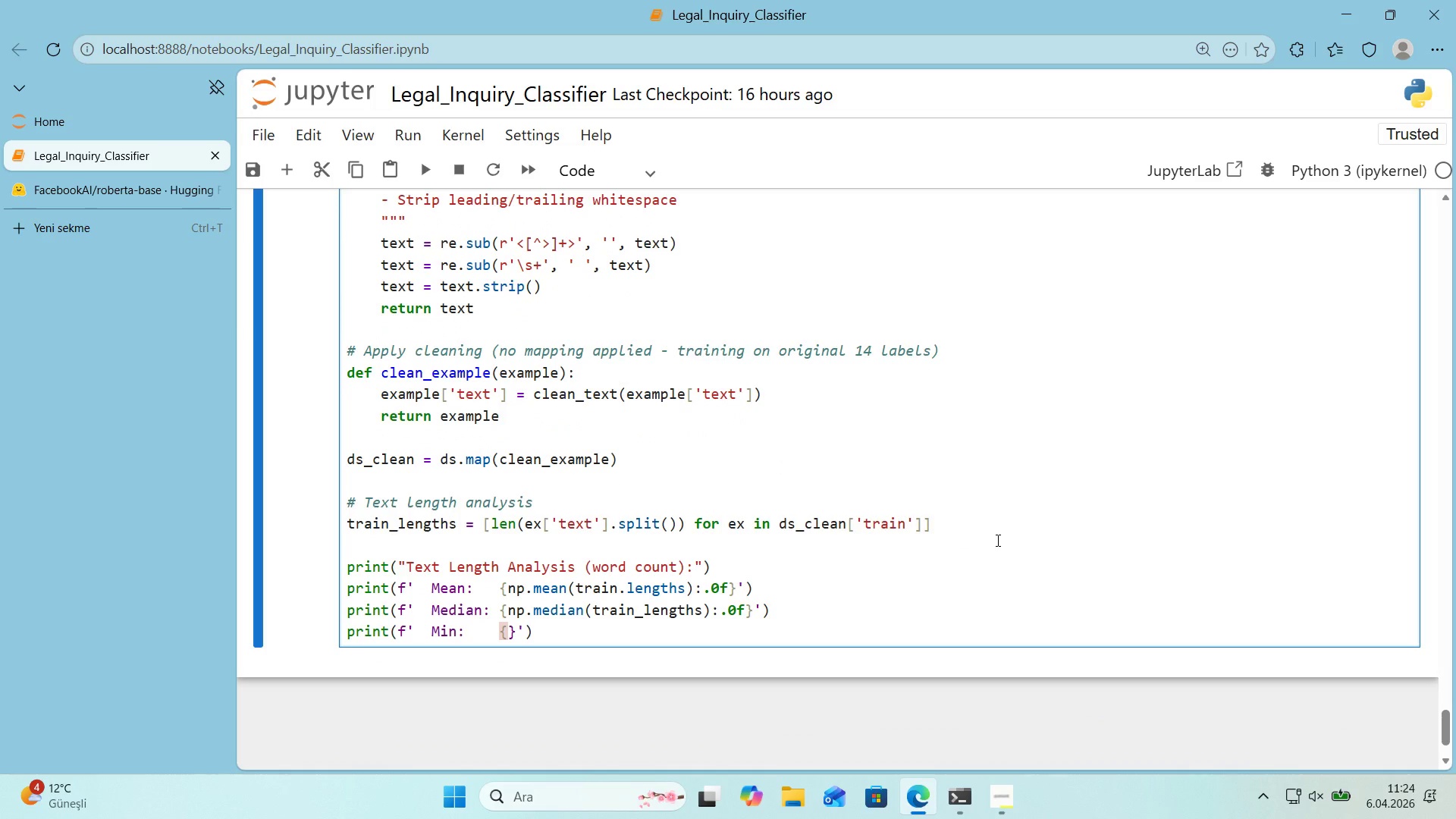 
type(m'n*()
 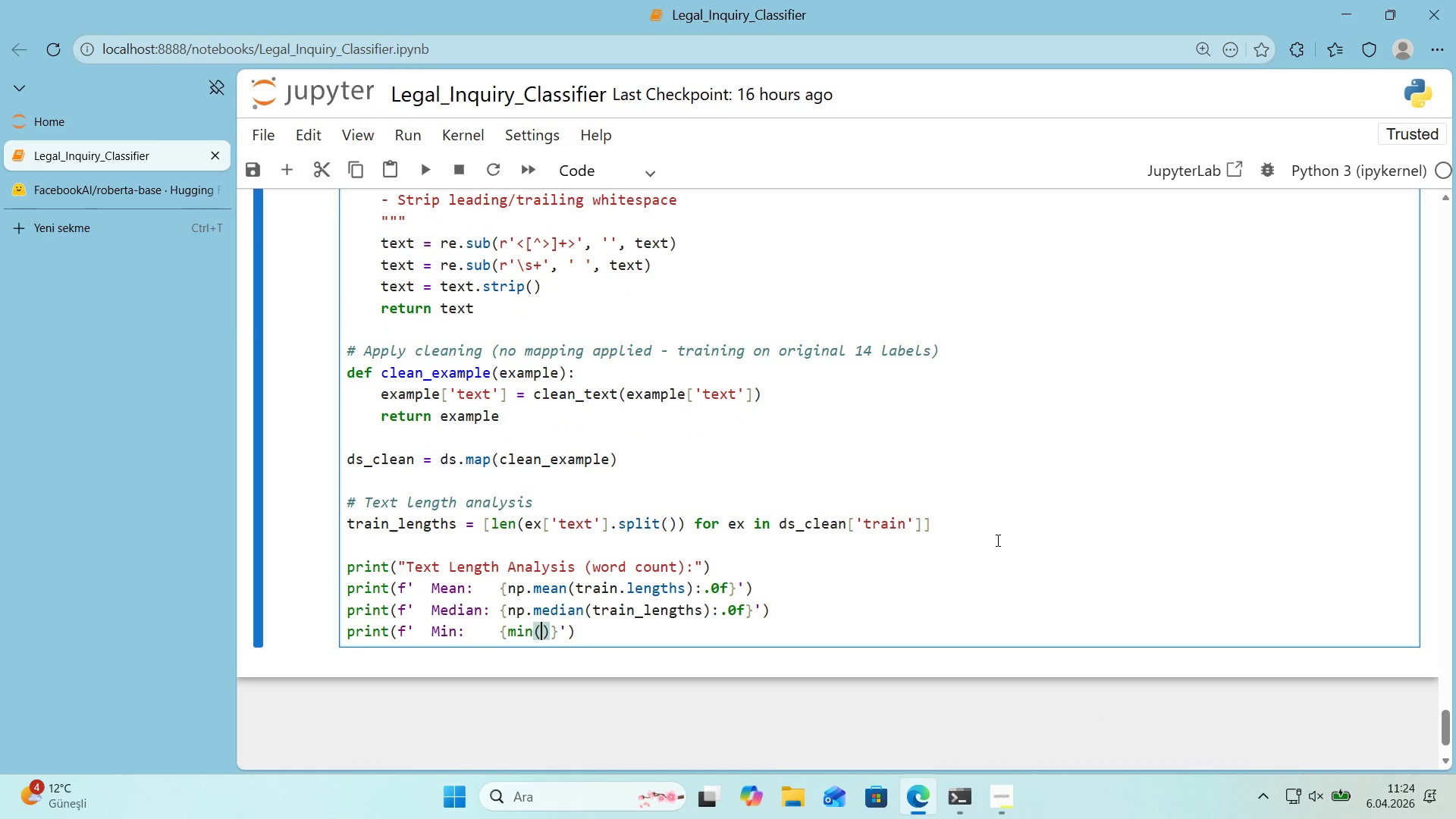 
 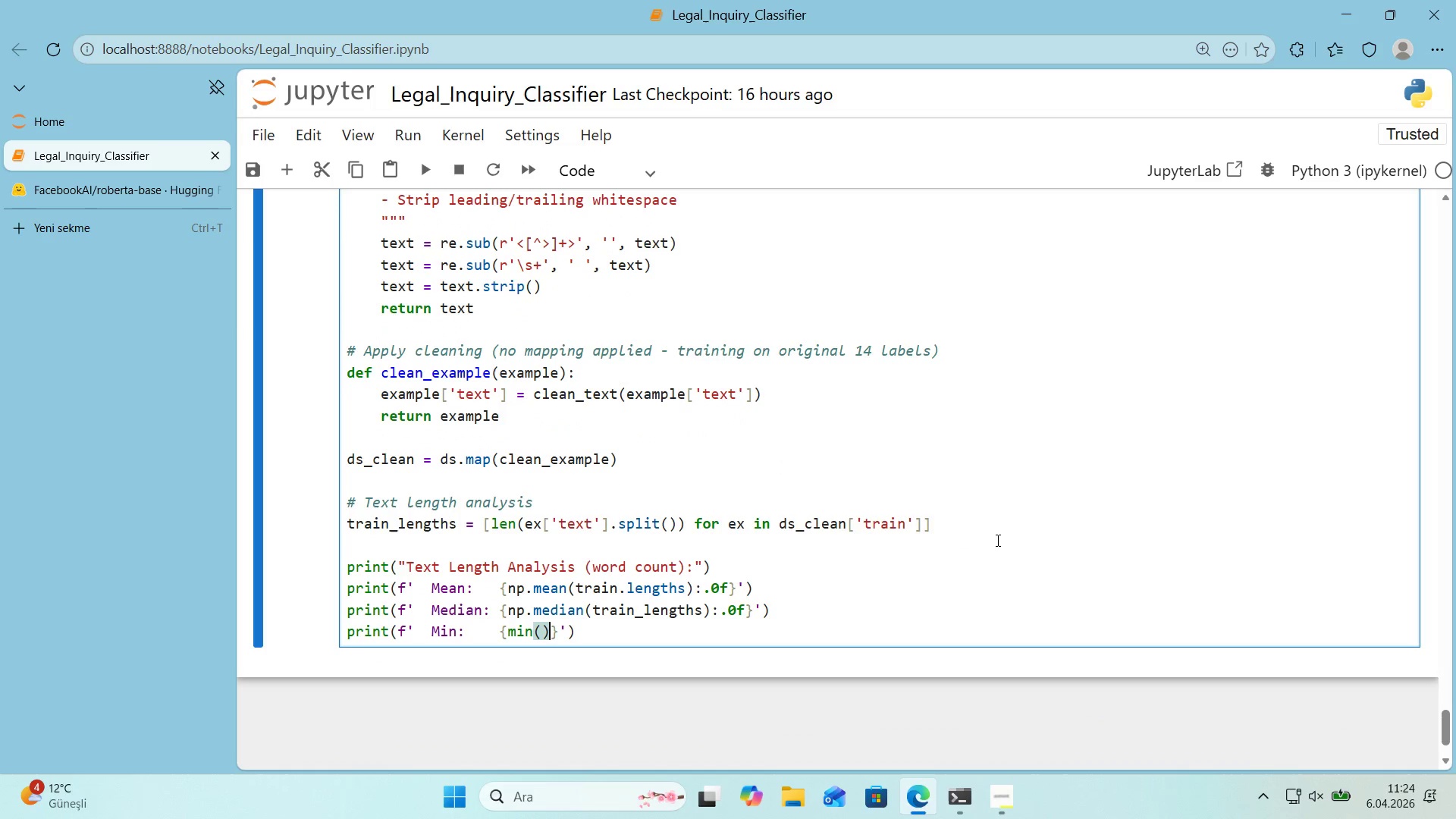 
key(ArrowLeft)
 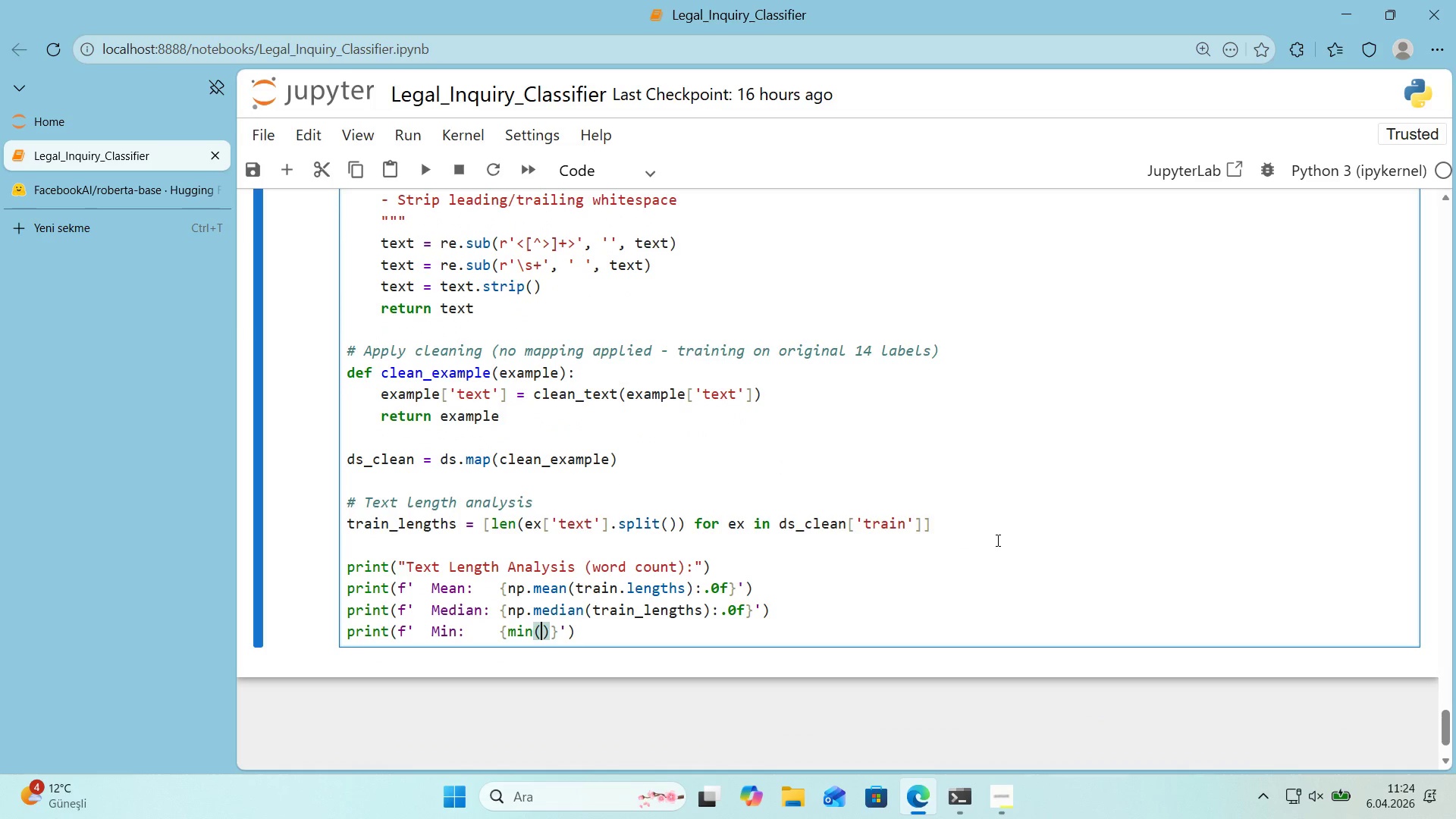 
type(tra'n_lengths)
 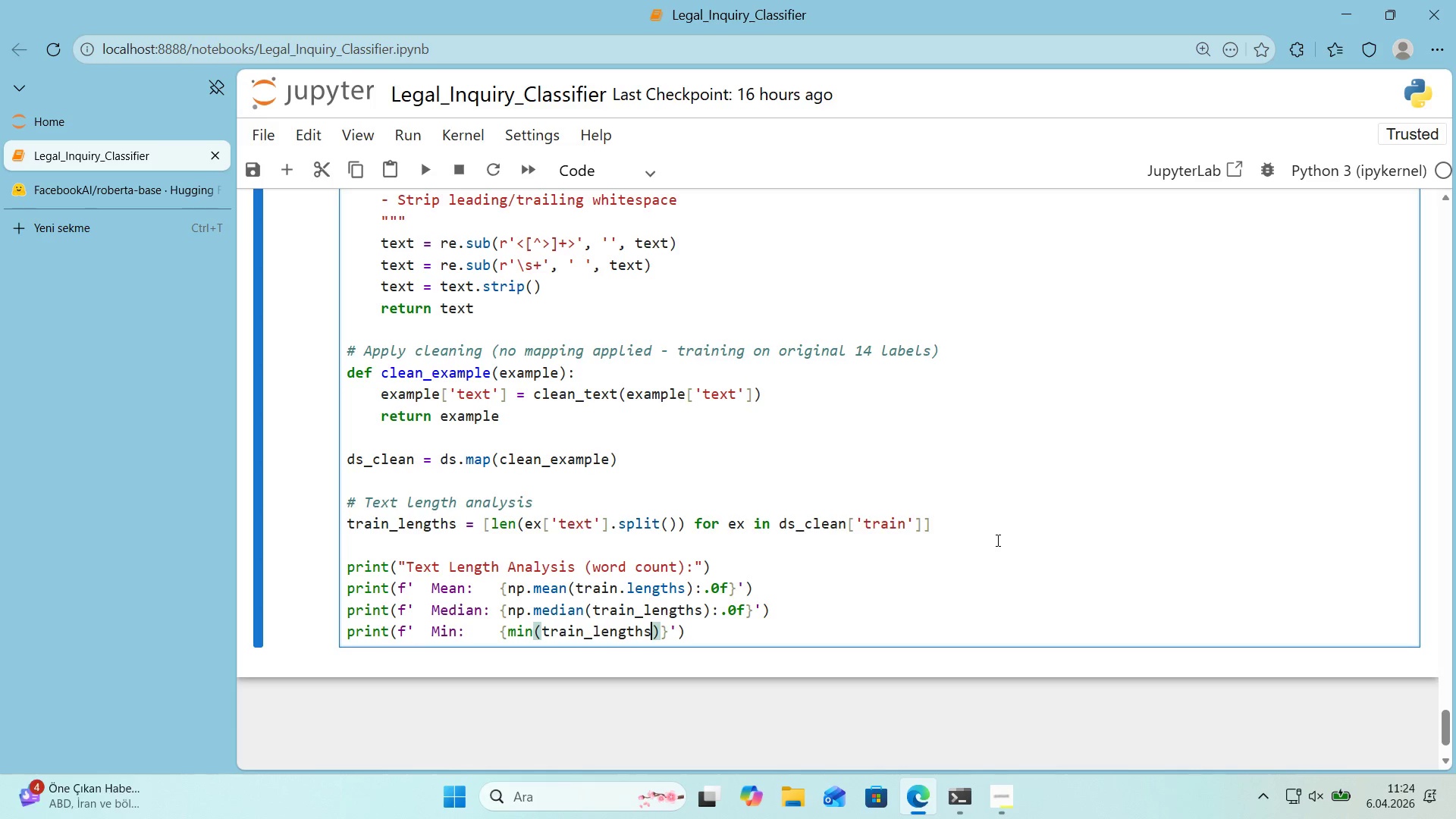 
key(ArrowRight)
 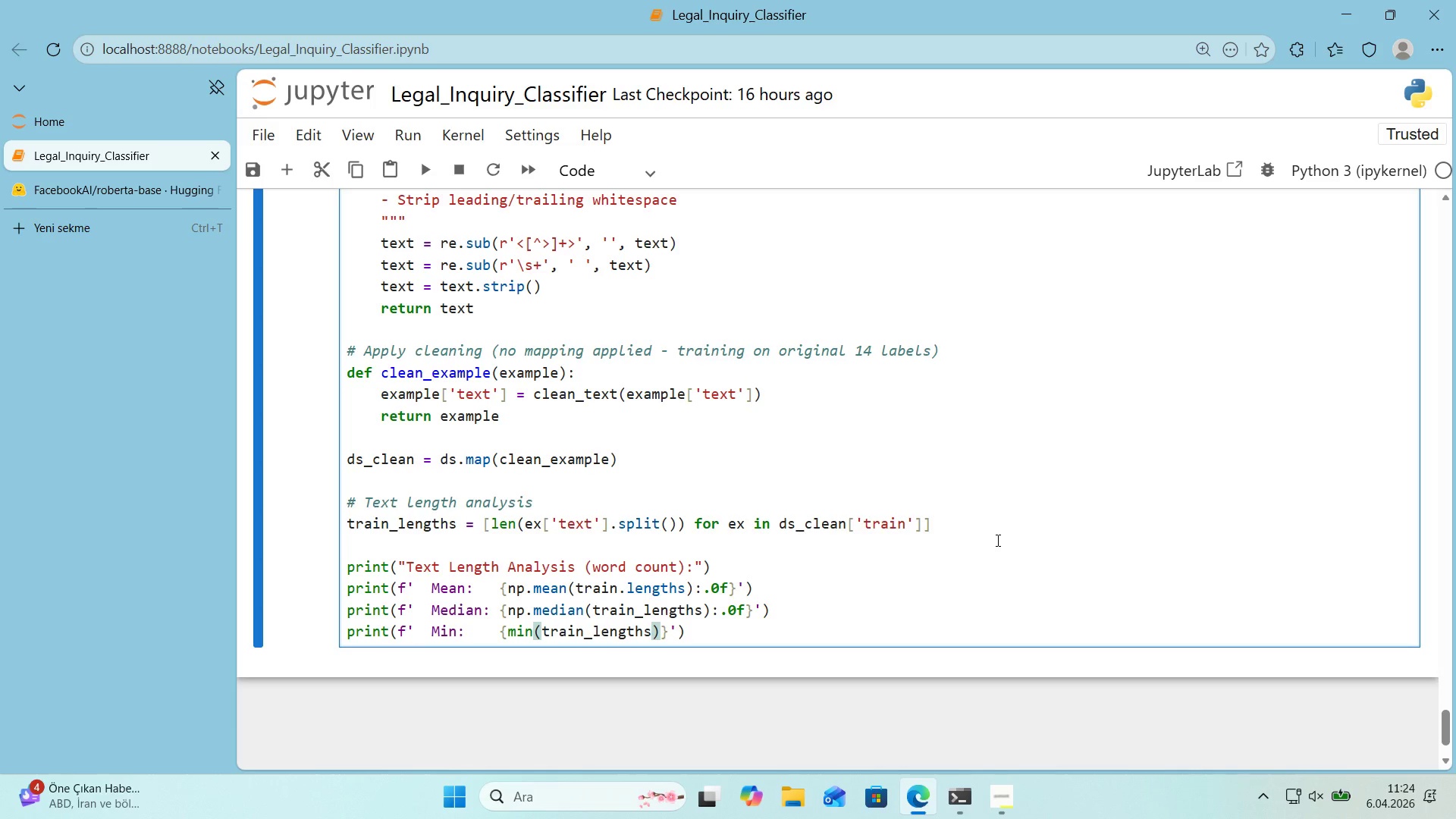 
key(ArrowRight)
 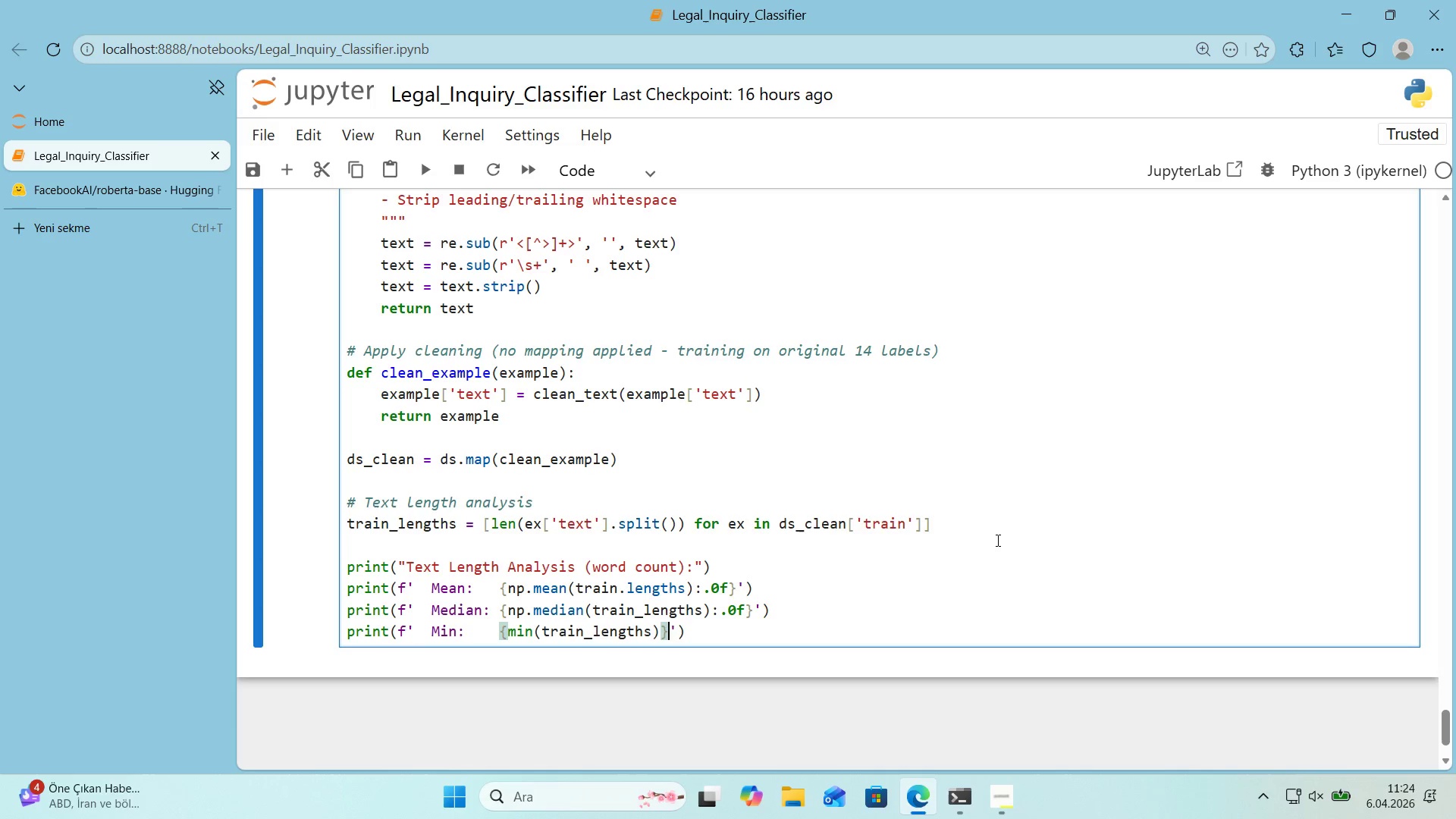 
key(ArrowRight)
 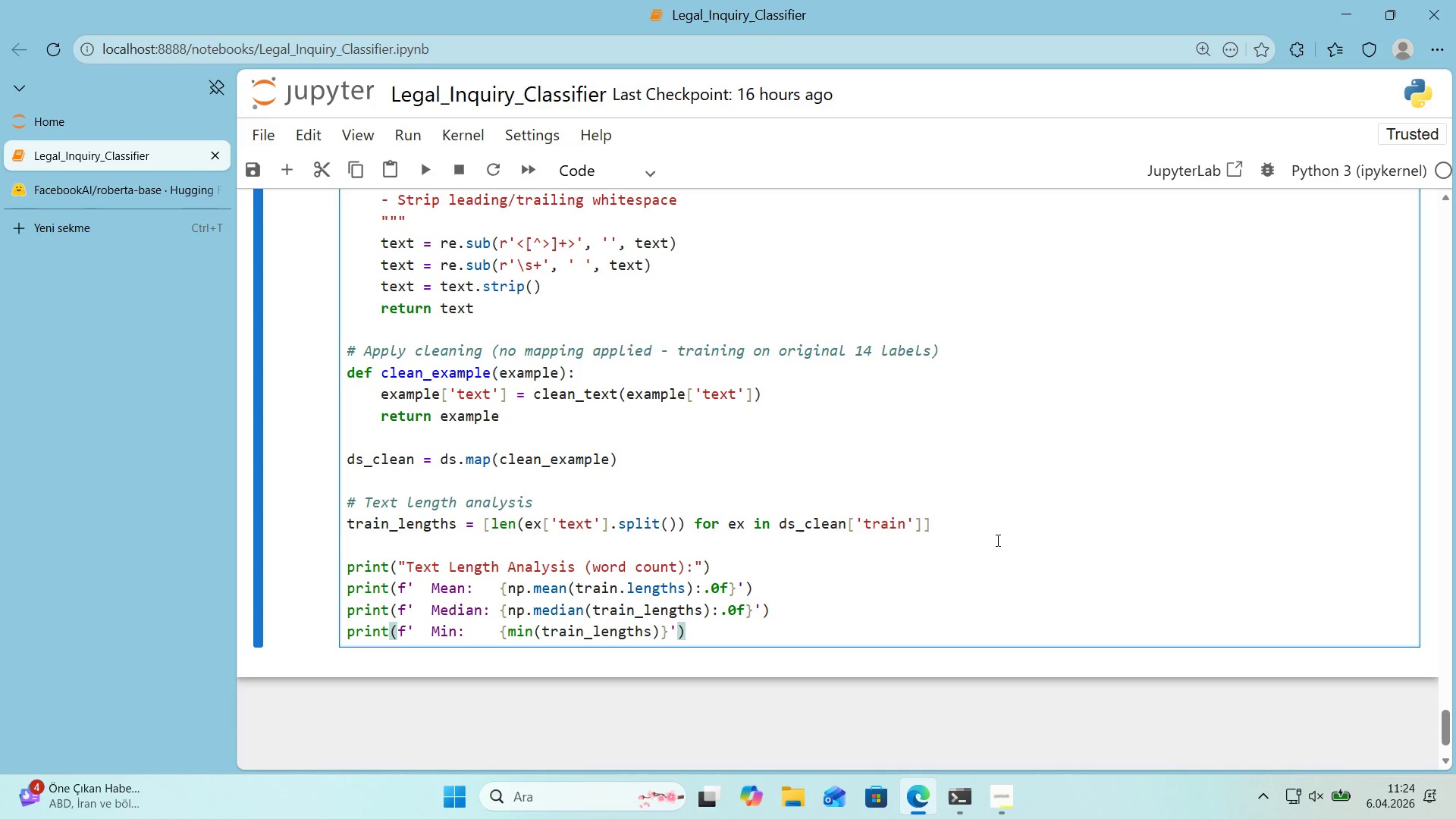 
key(ArrowRight)
 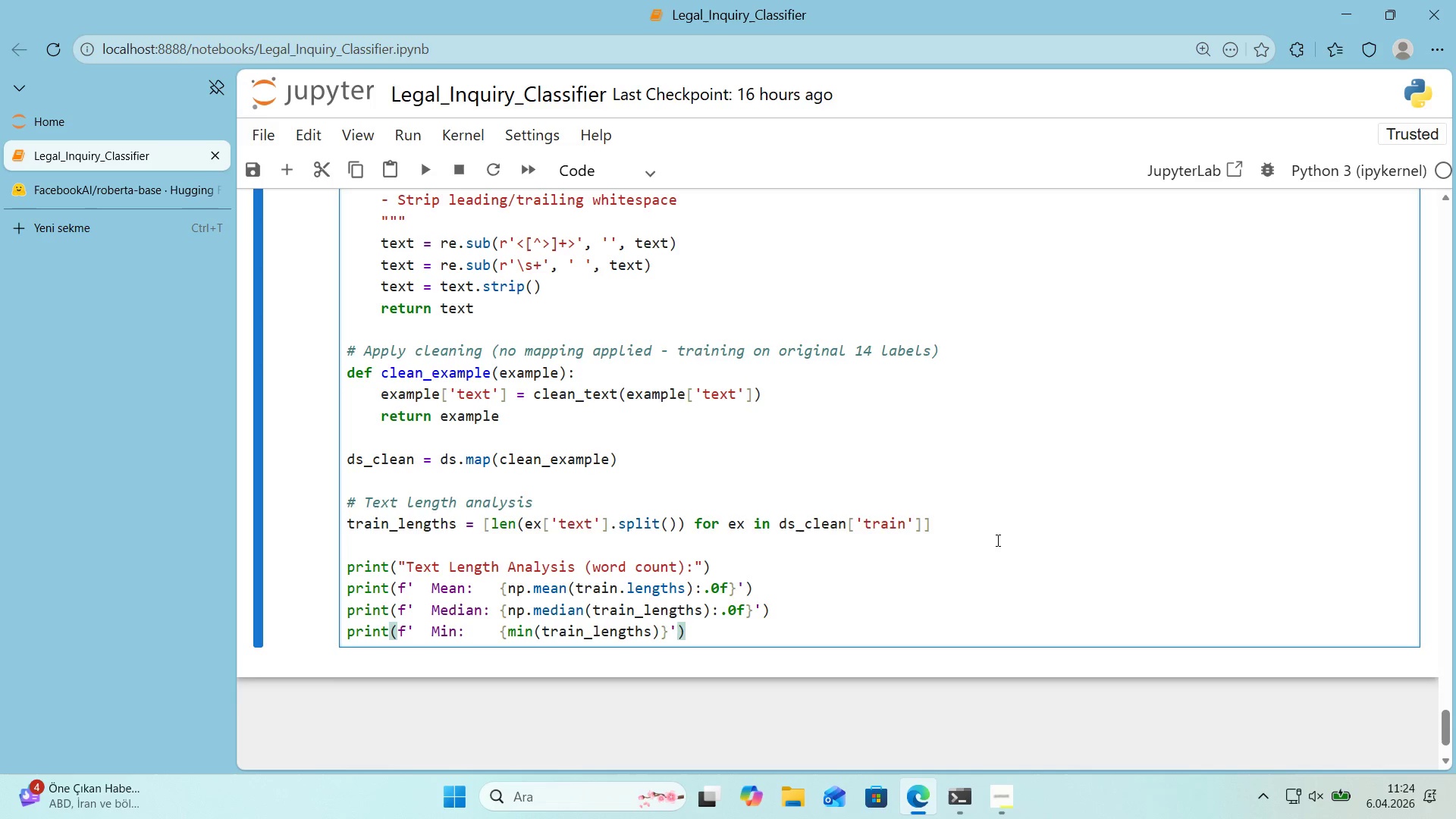 
key(Enter)
 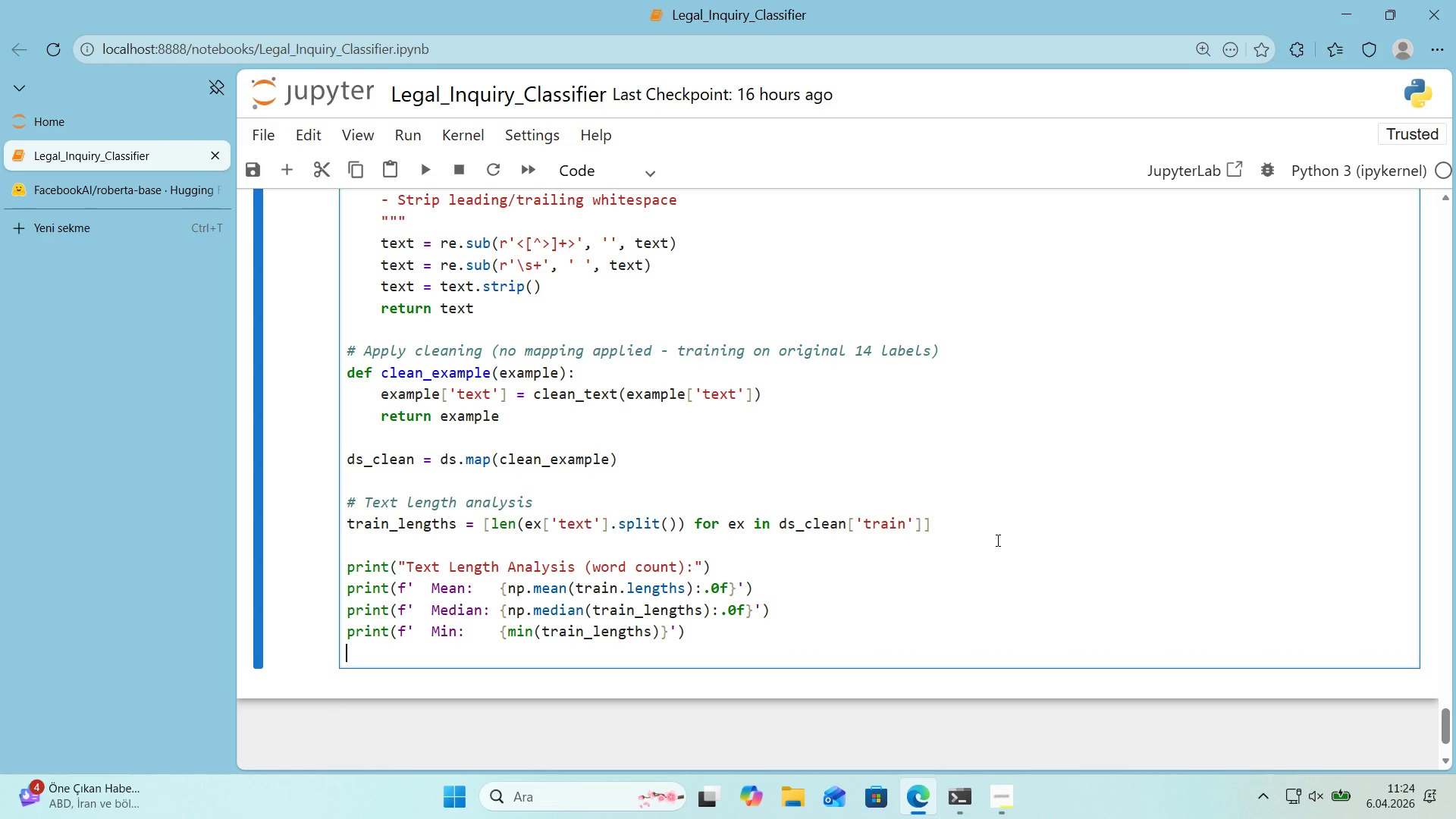 
type(pr'nt*()
 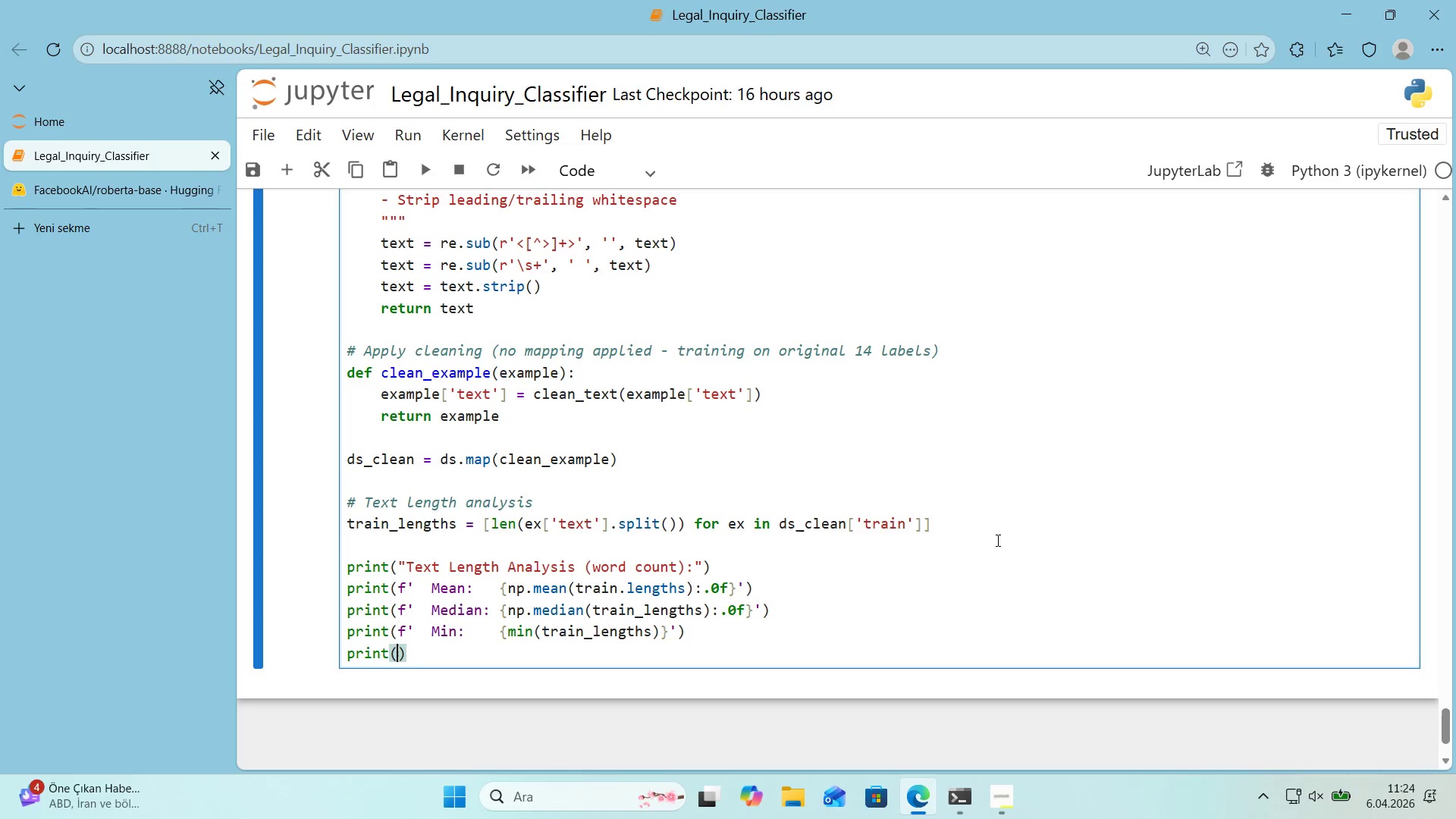 
 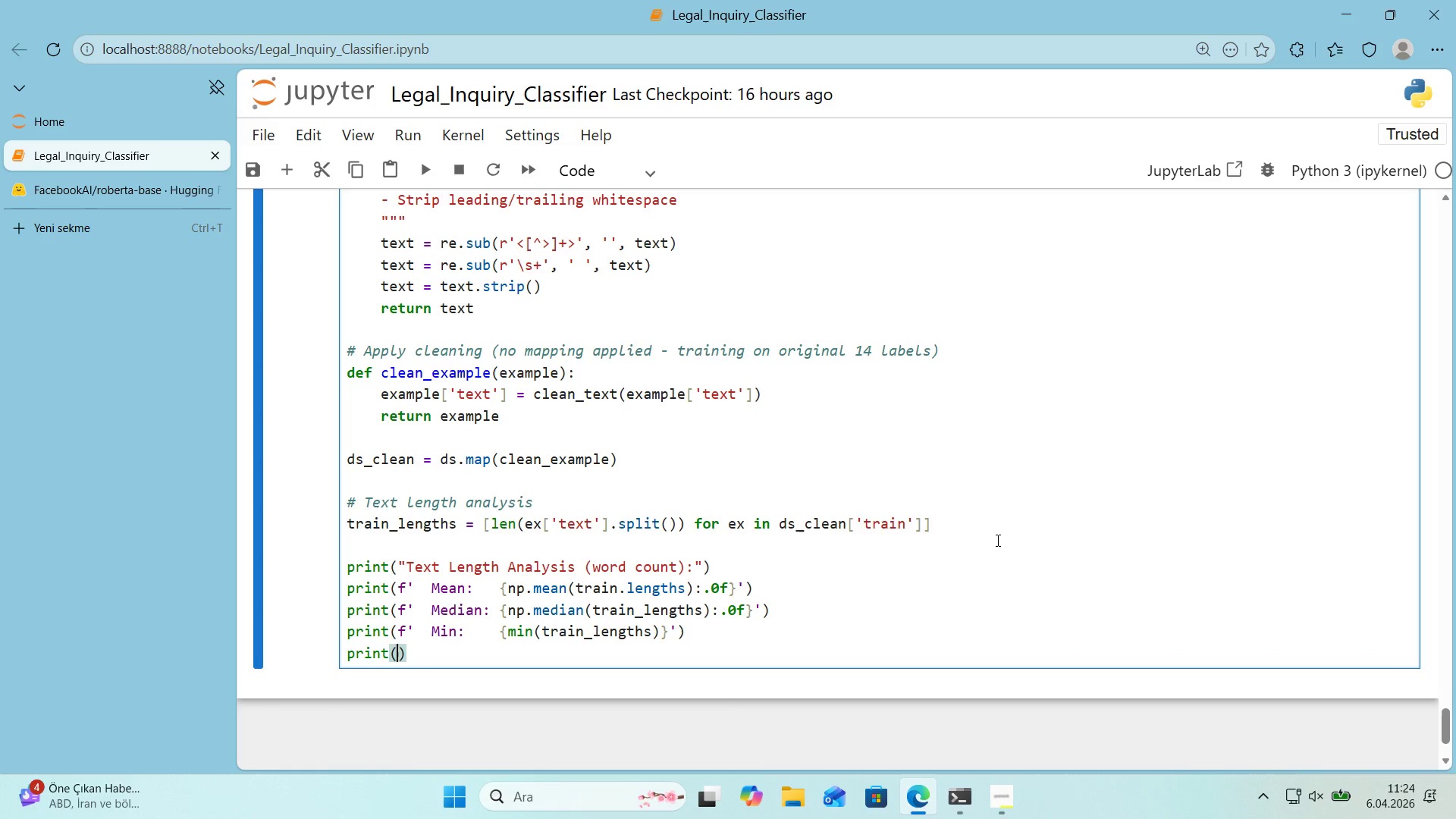 
key(ArrowLeft)
 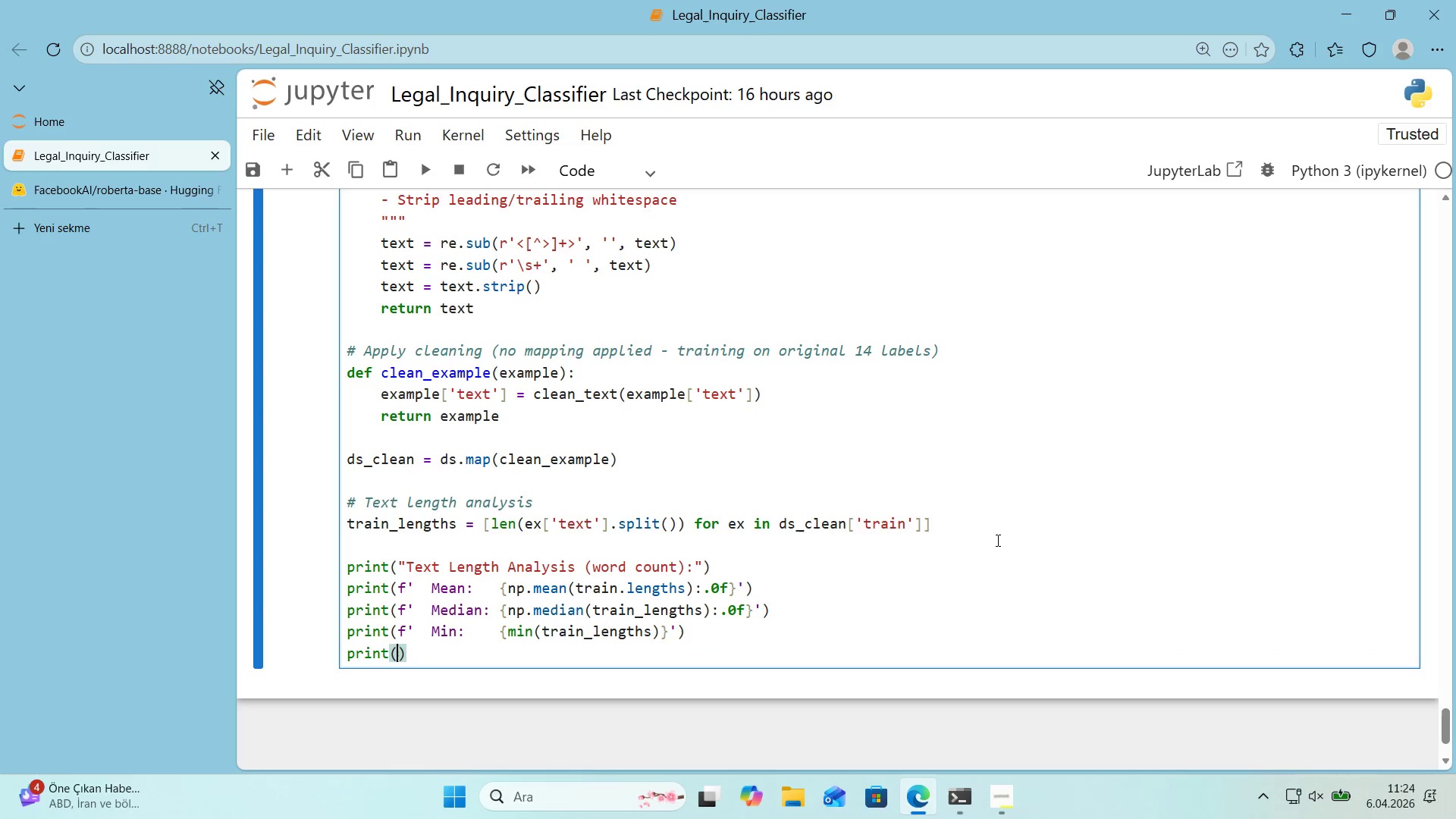 
type(f@@)
 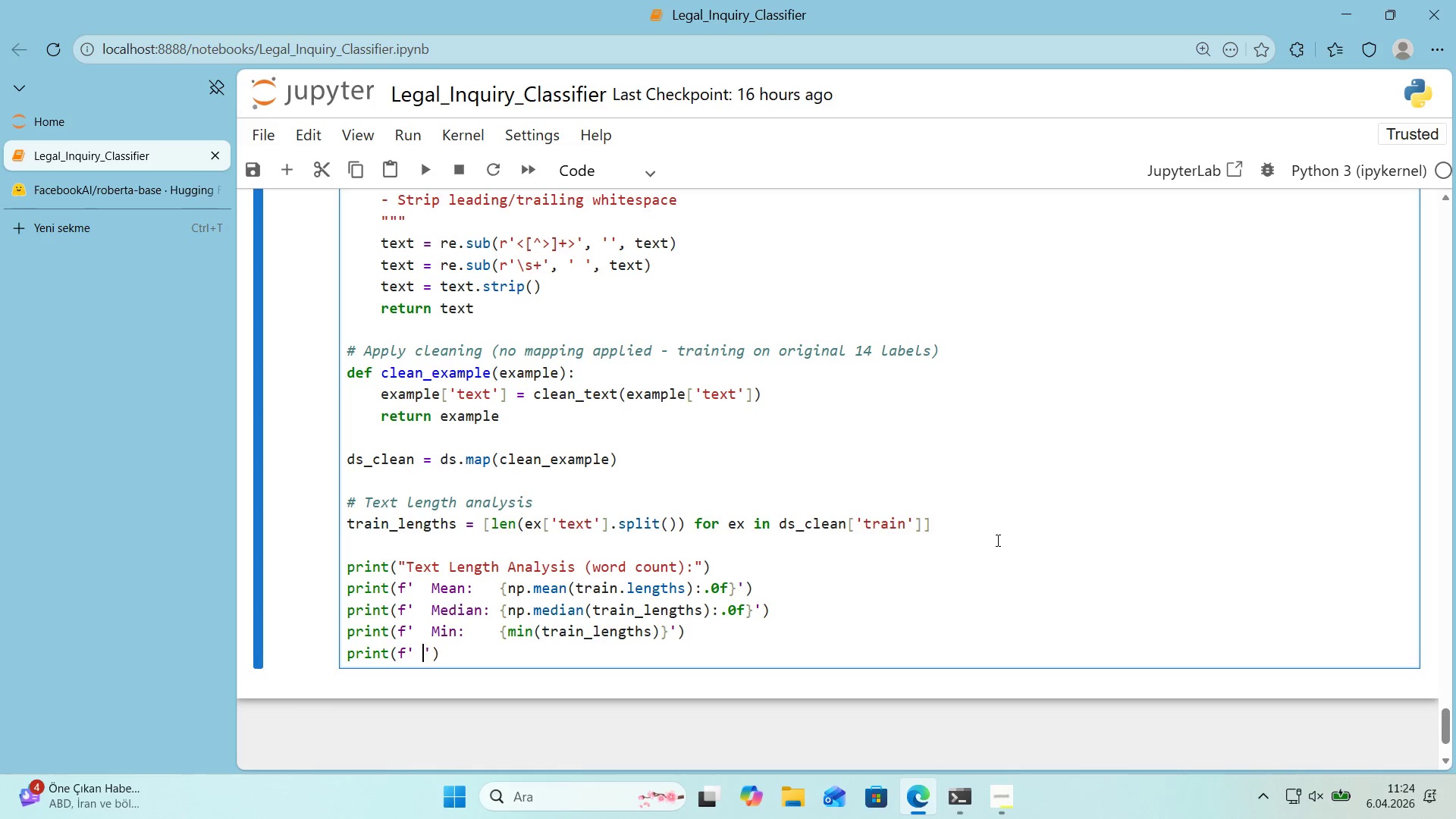 
 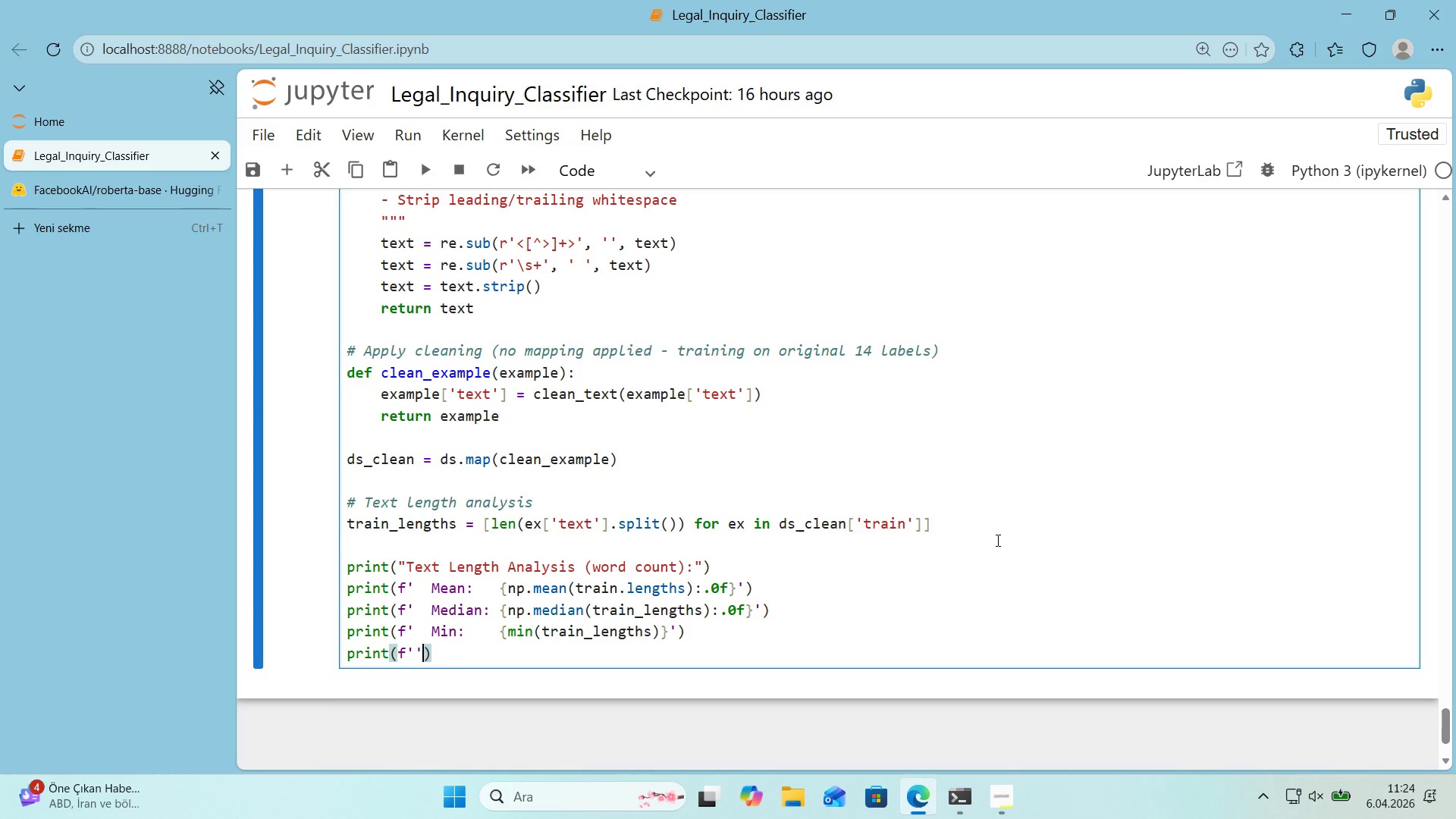 
key(ArrowLeft)
 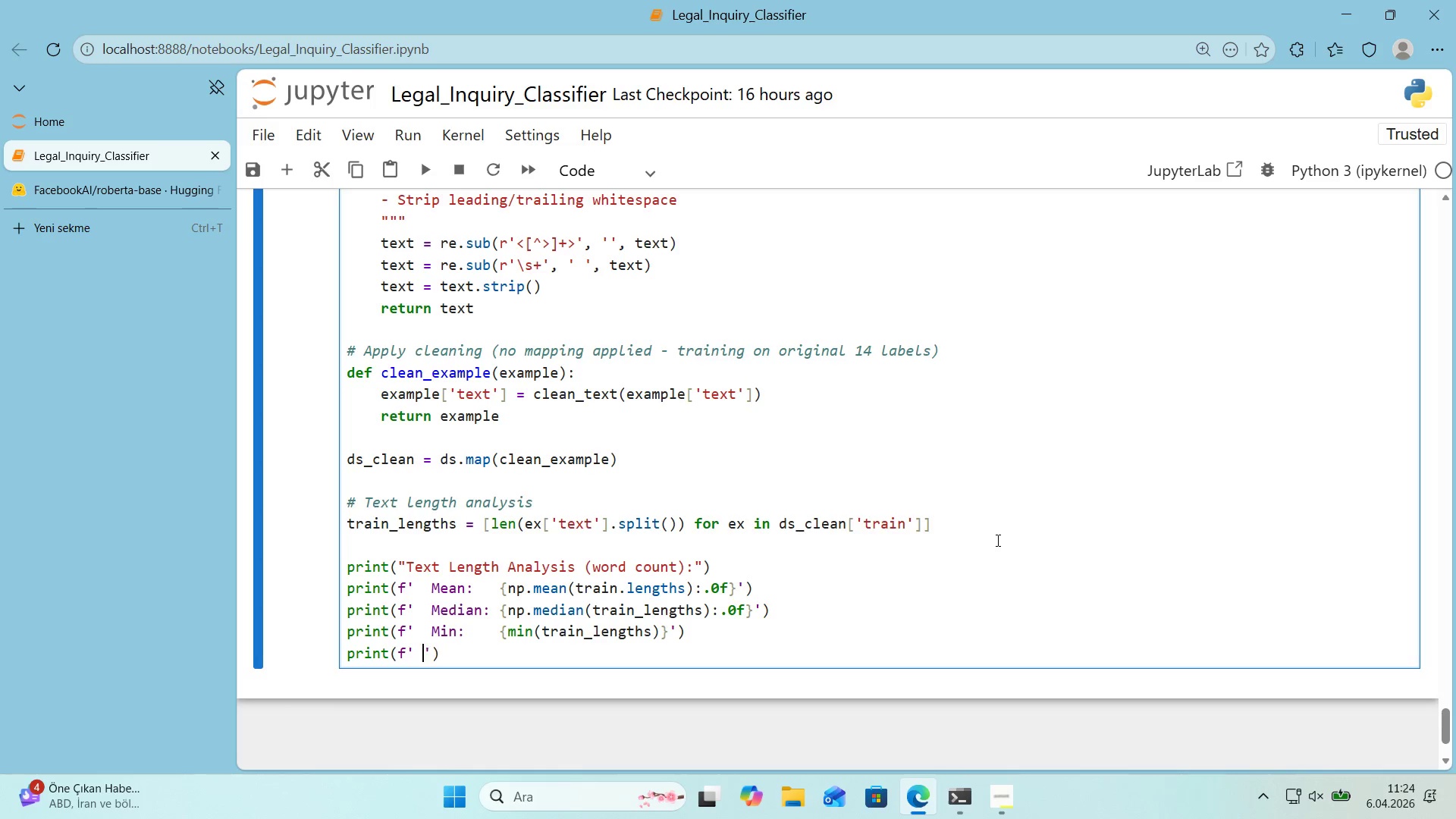 
type(  Max>    )
 